 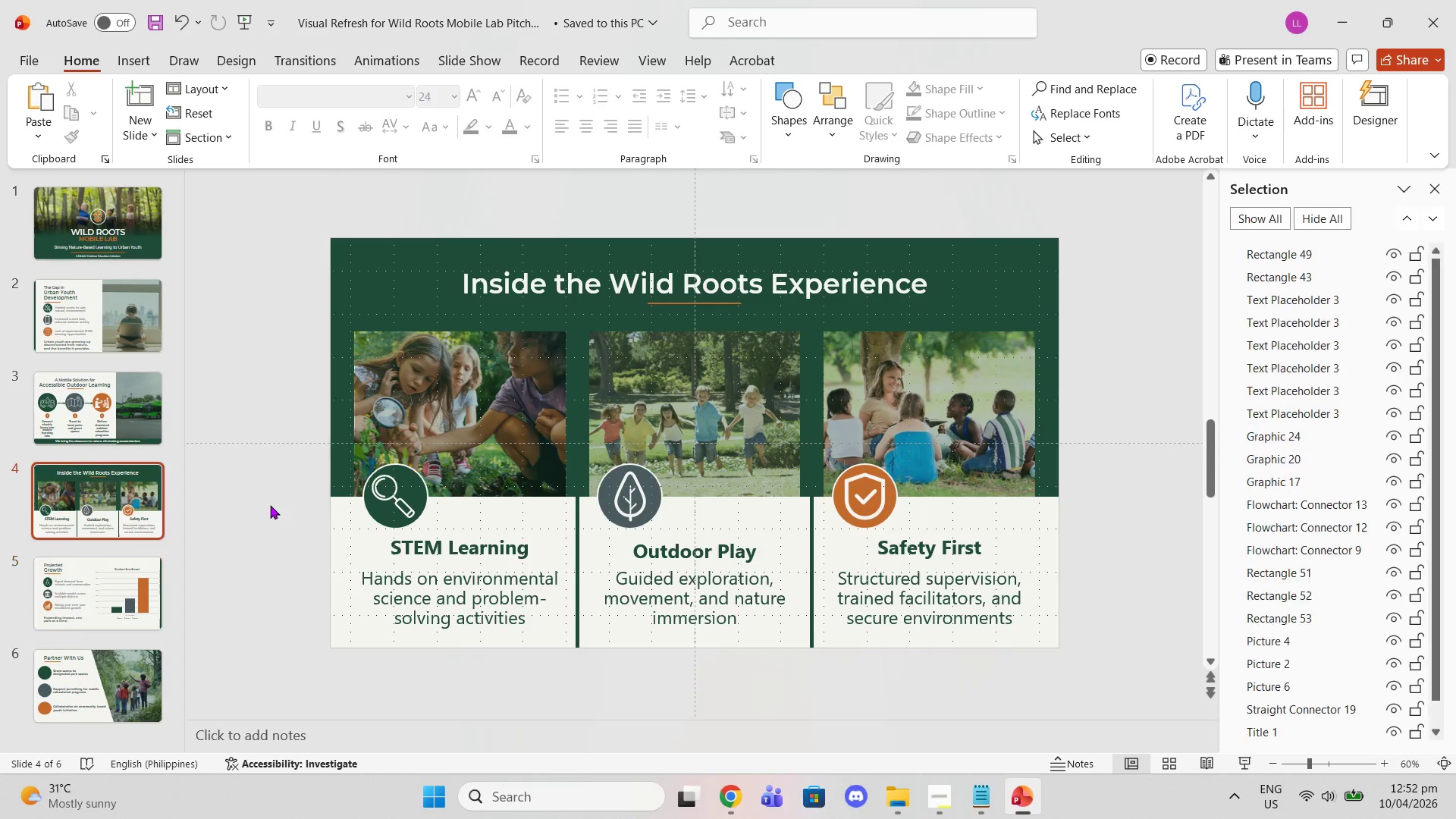 
scroll: coordinate [270, 507], scroll_direction: up, amount: 1.0
 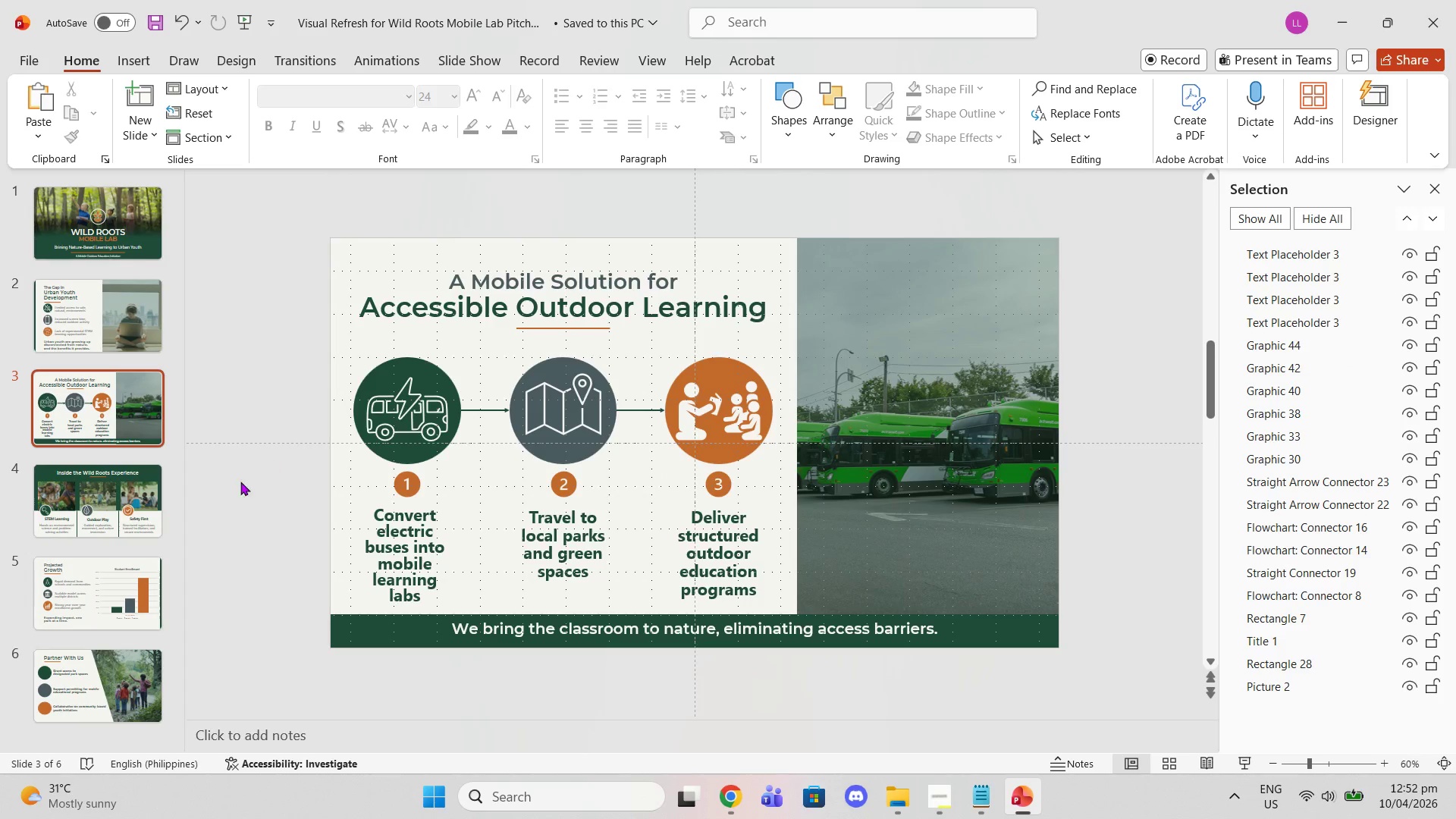 
scroll: coordinate [236, 578], scroll_direction: down, amount: 2.0
 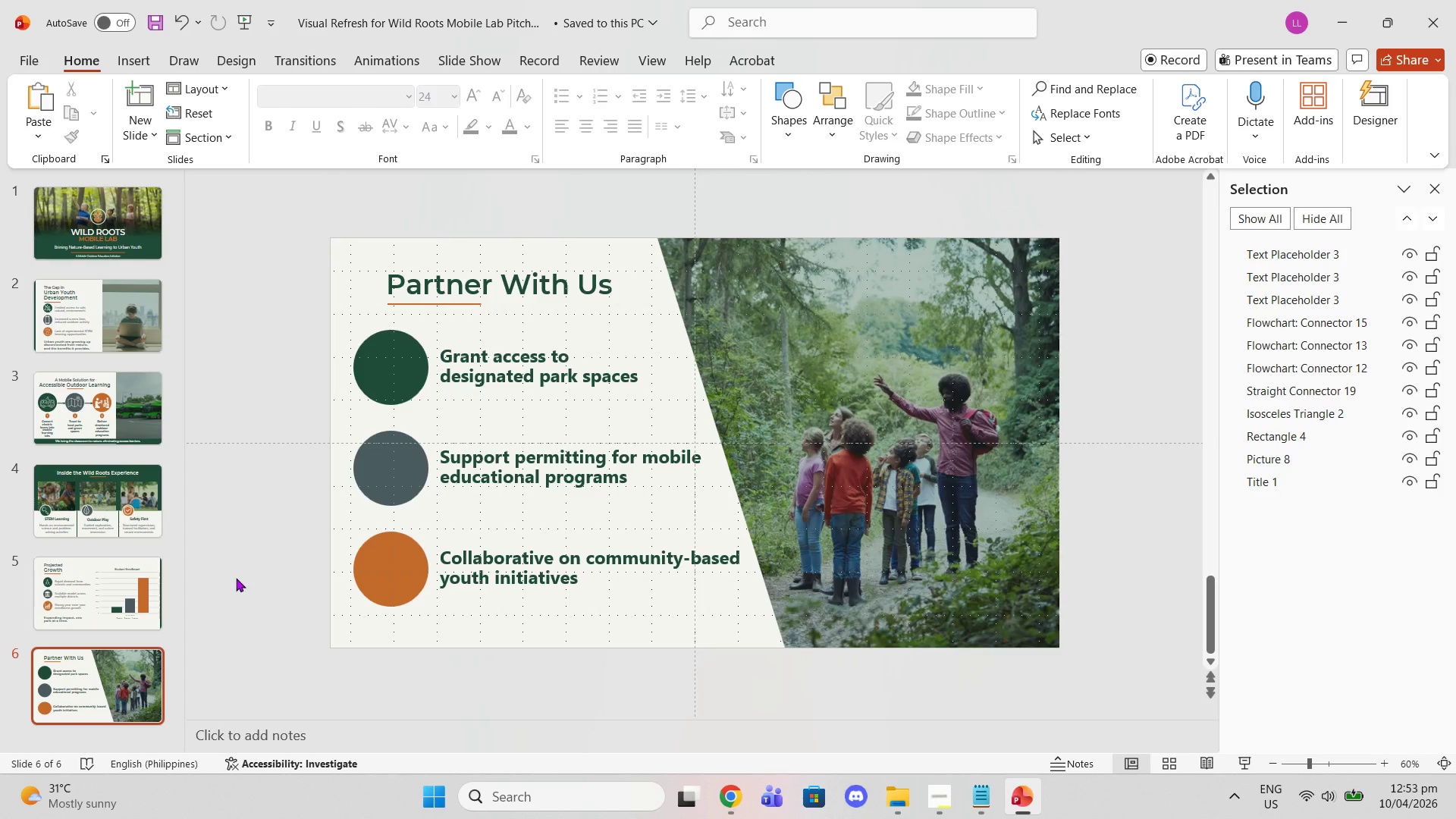 
scroll: coordinate [348, 554], scroll_direction: up, amount: 5.0
 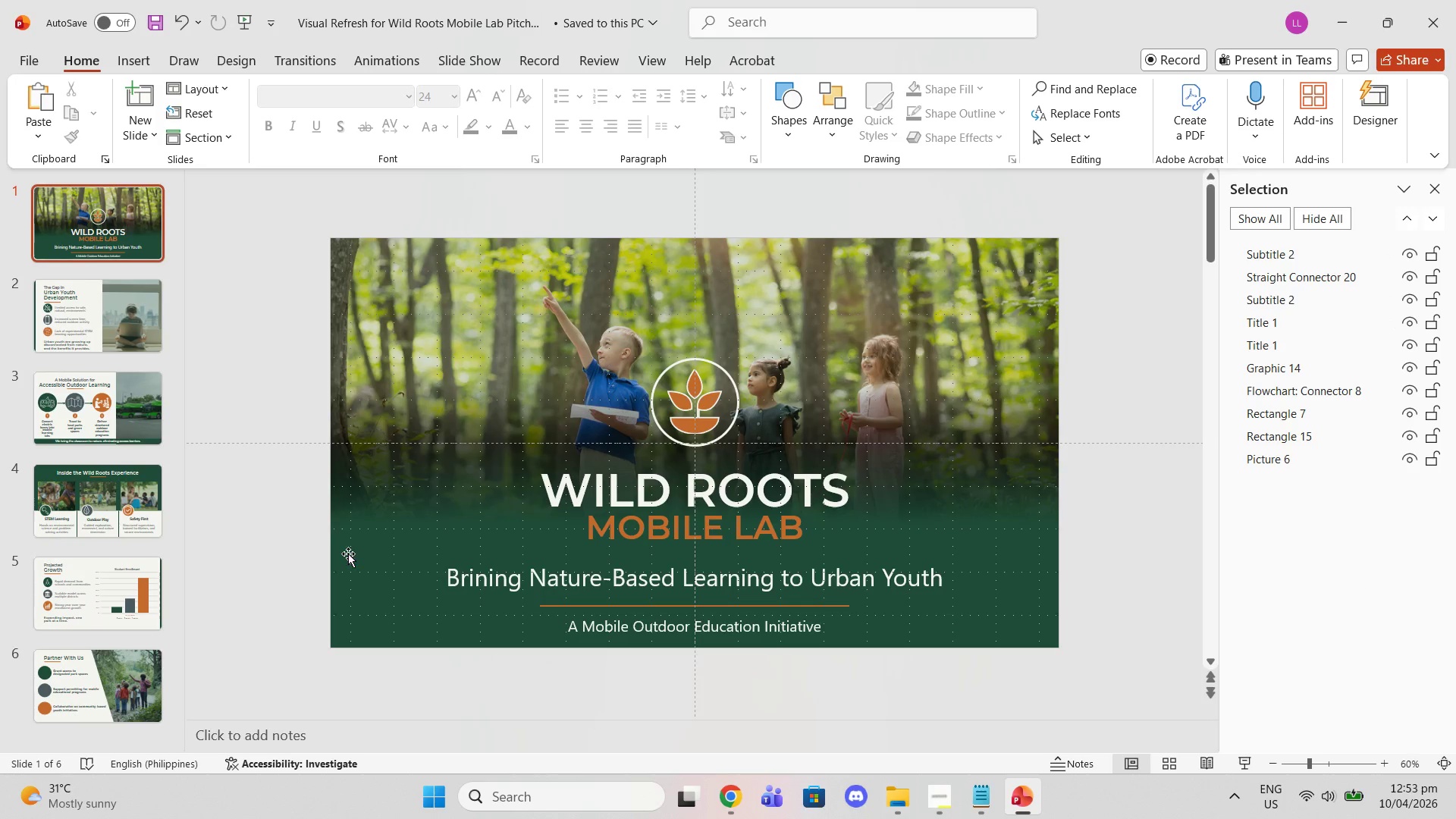 
scroll: coordinate [348, 554], scroll_direction: none, amount: 0.0
 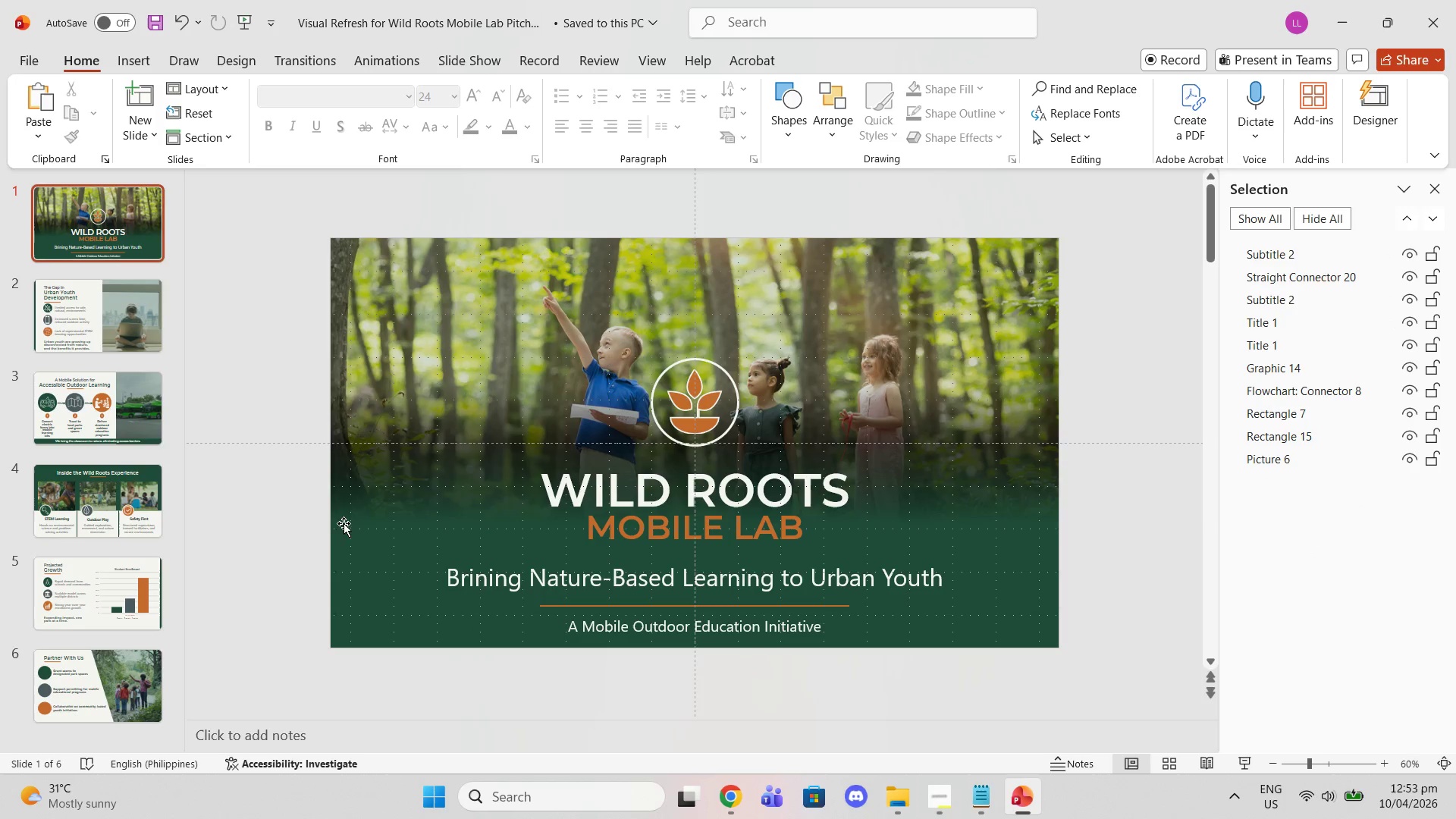 
left_click([397, 454])
 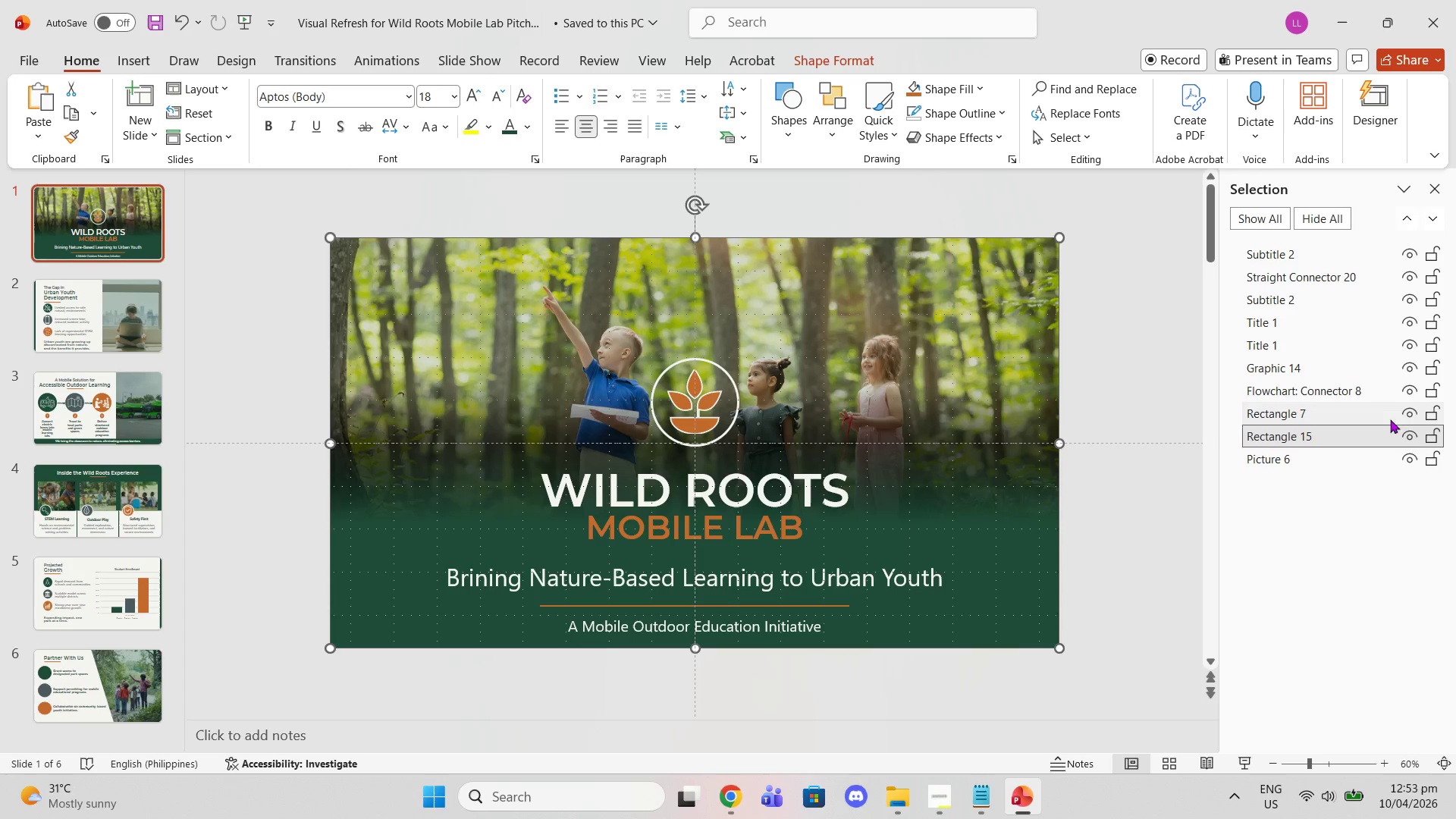 
double_click([1354, 424])
 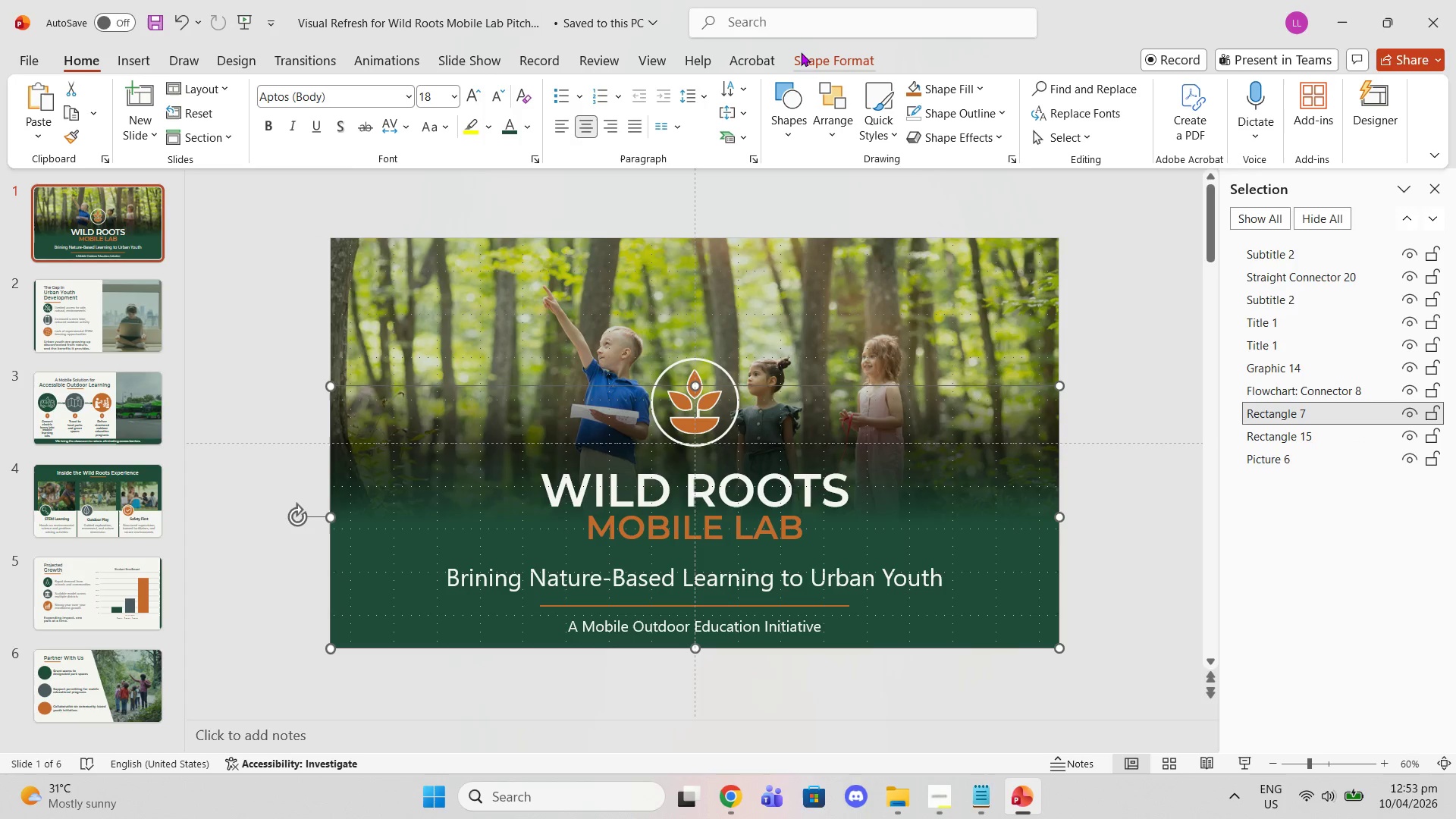 
left_click([808, 56])
 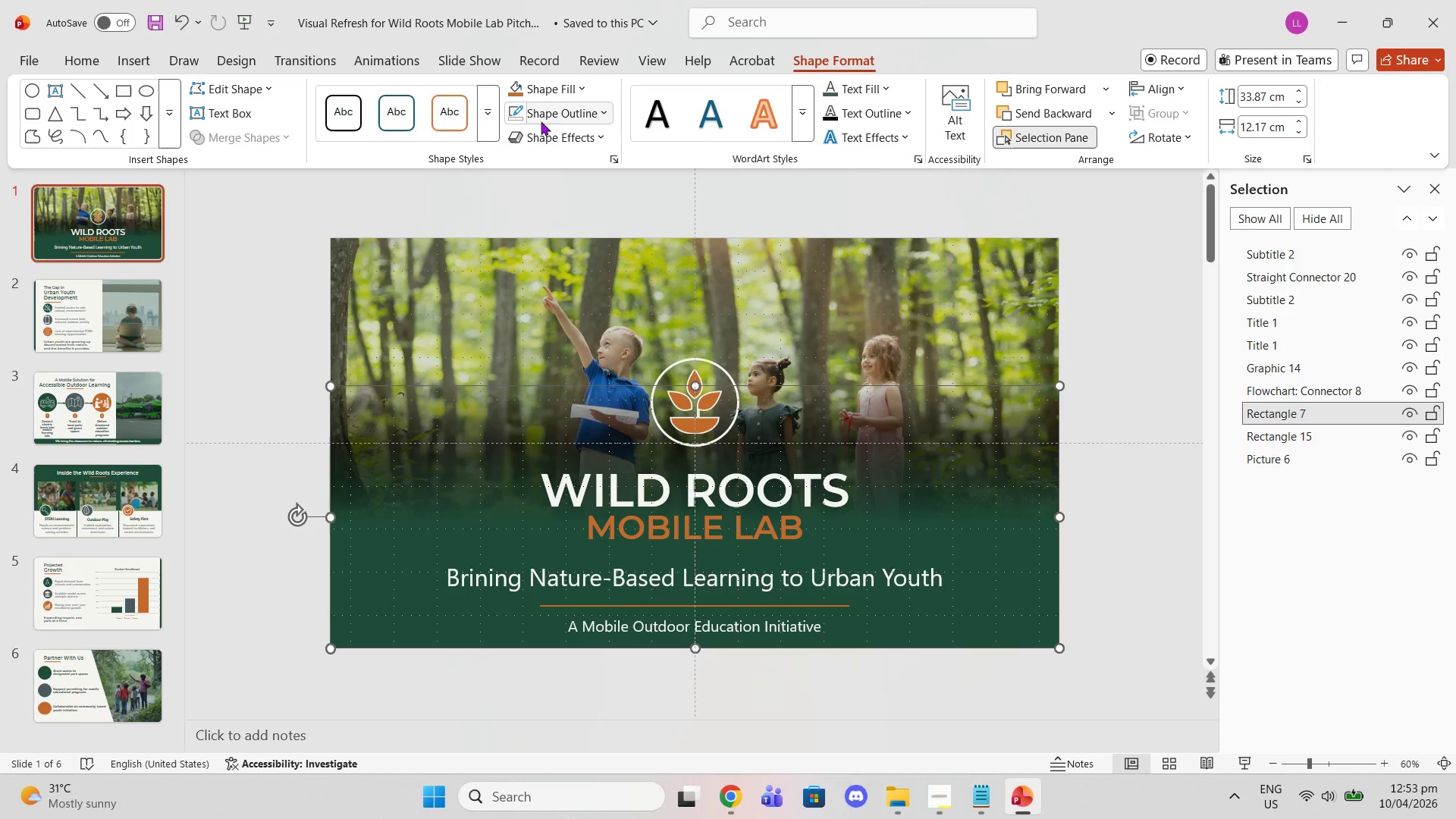 
left_click([548, 93])
 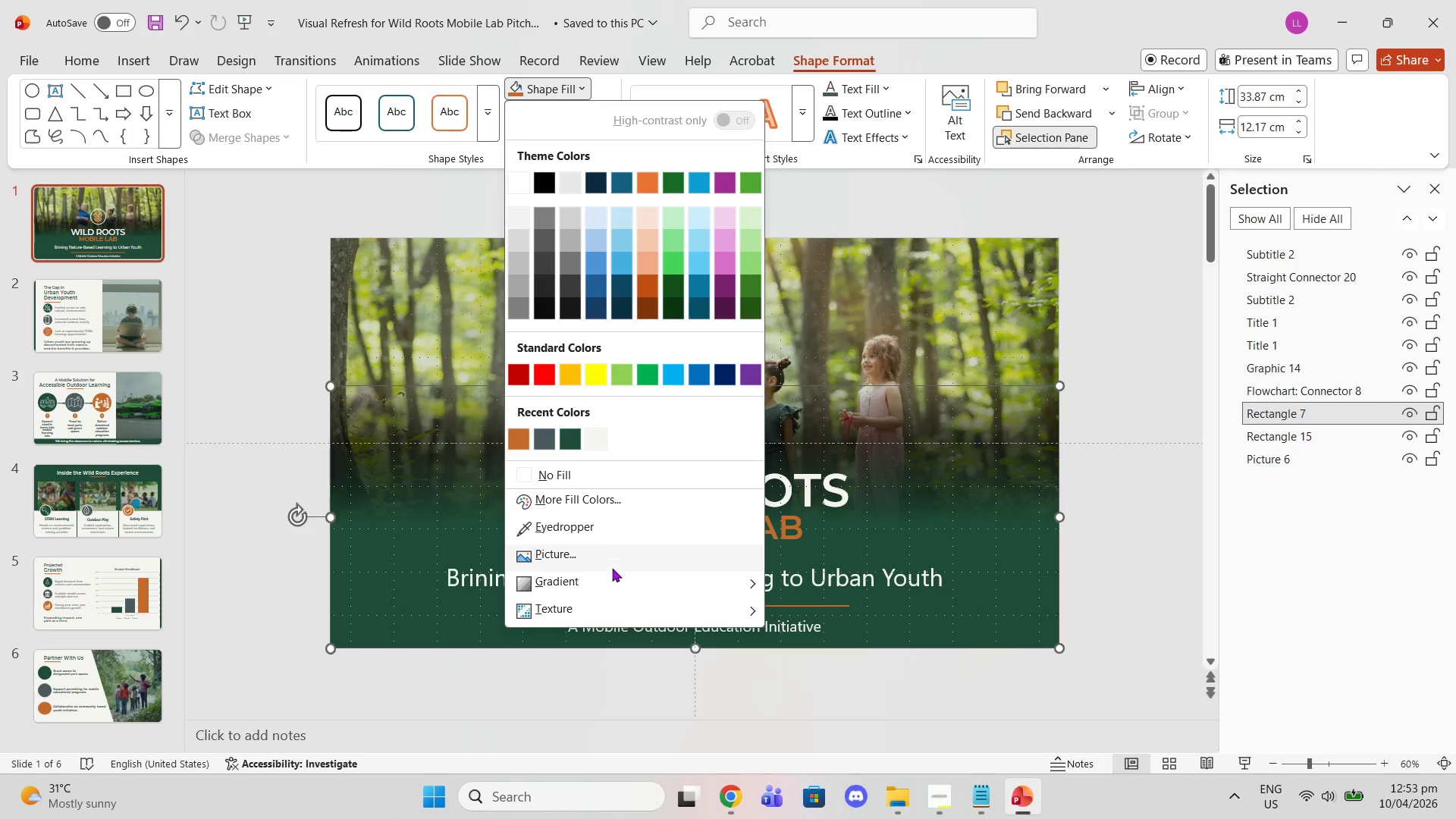 
left_click([610, 581])
 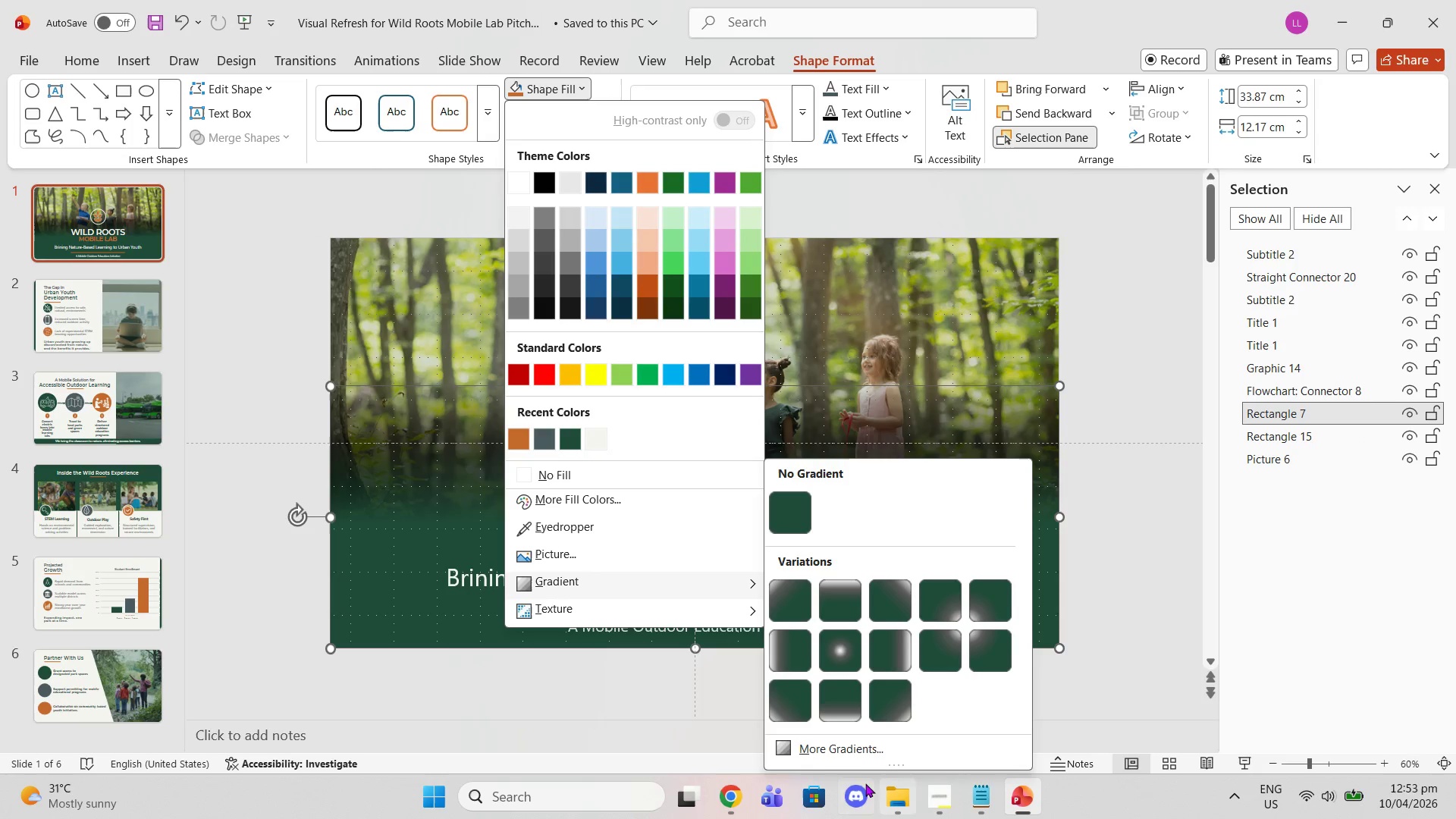 
left_click([849, 758])
 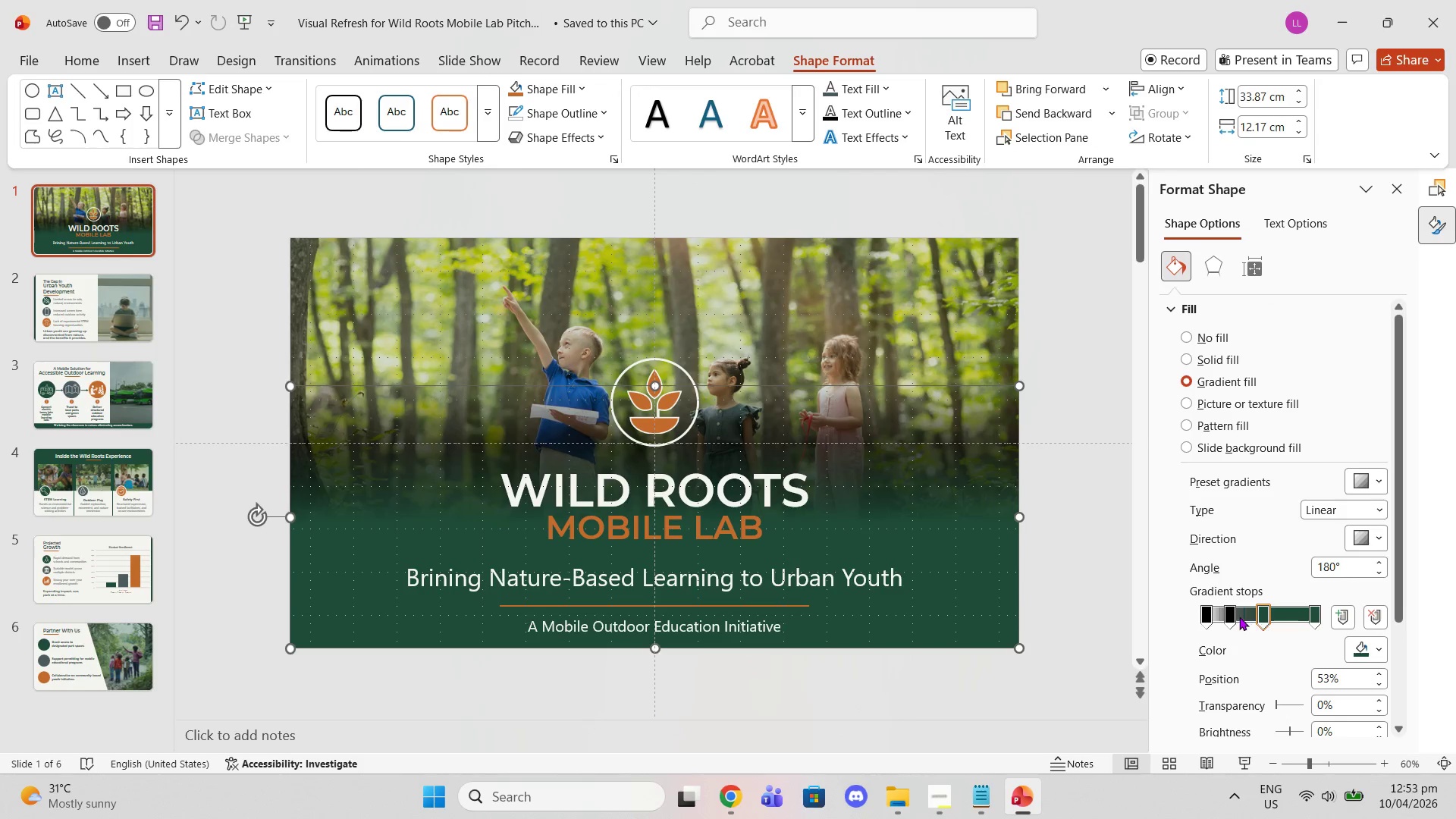 
left_click_drag(start_coordinate=[1229, 614], to_coordinate=[1241, 614])
 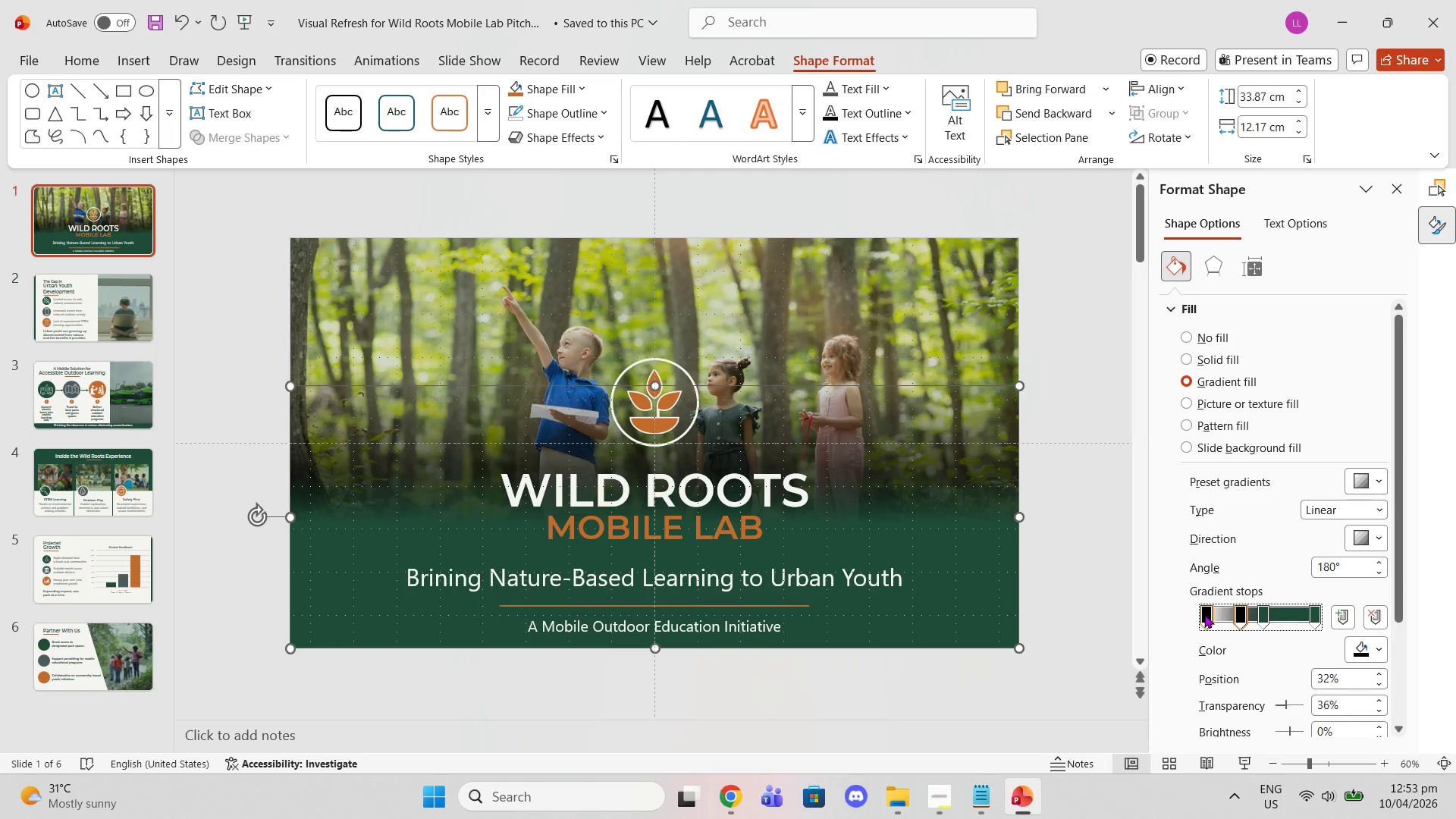 
left_click_drag(start_coordinate=[1204, 614], to_coordinate=[1210, 614])
 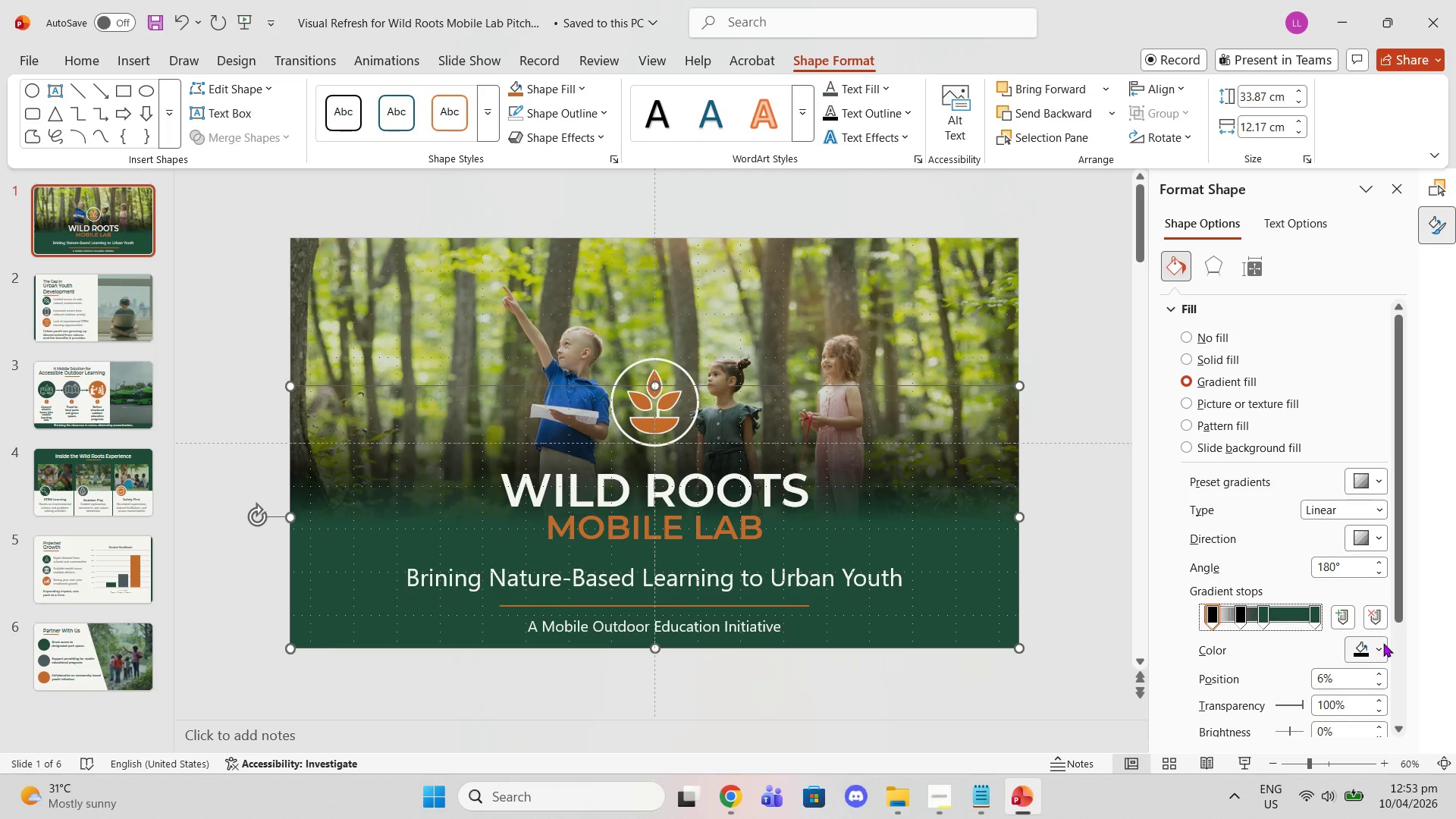 
left_click([1380, 647])
 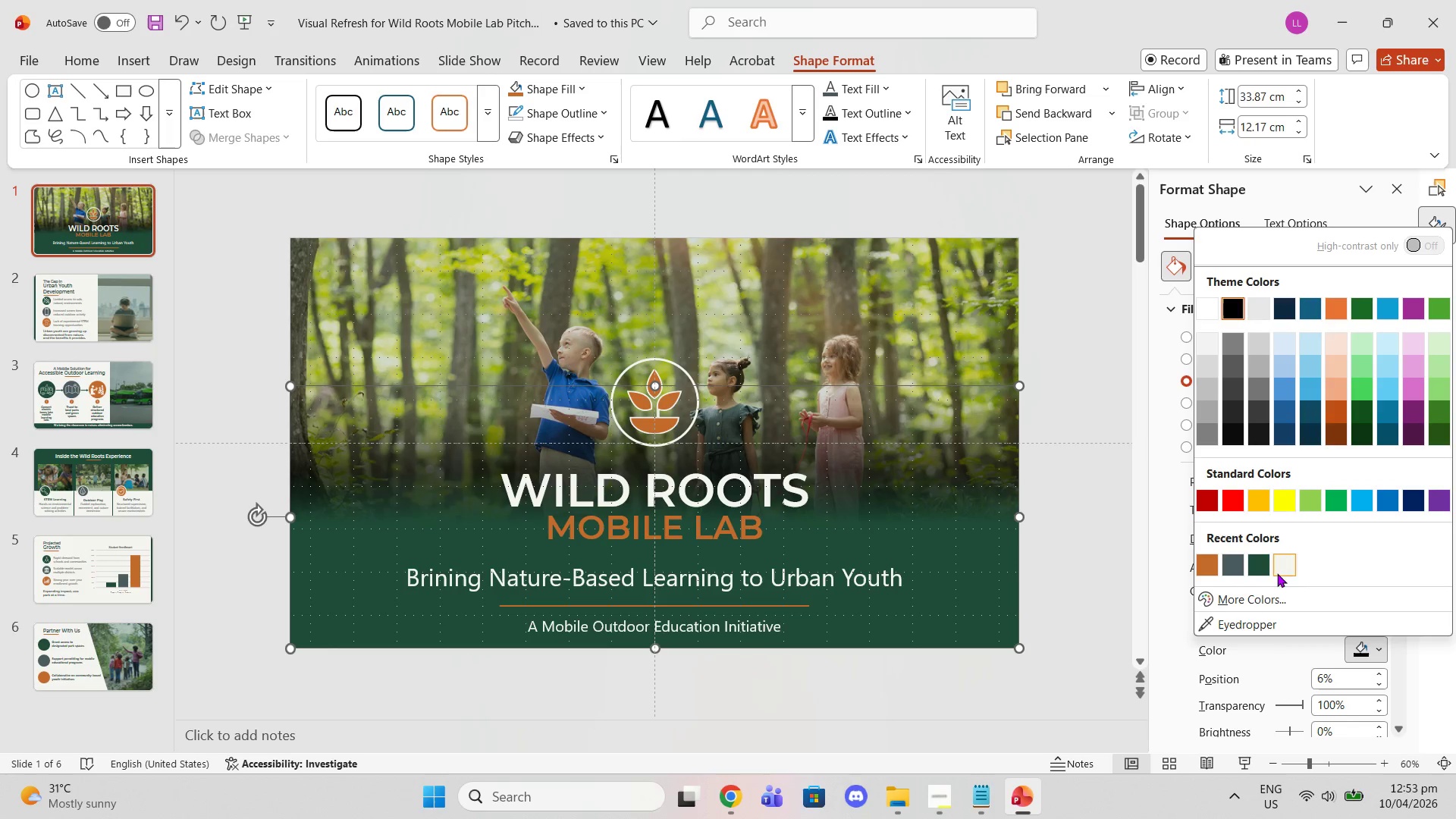 
left_click([1266, 571])
 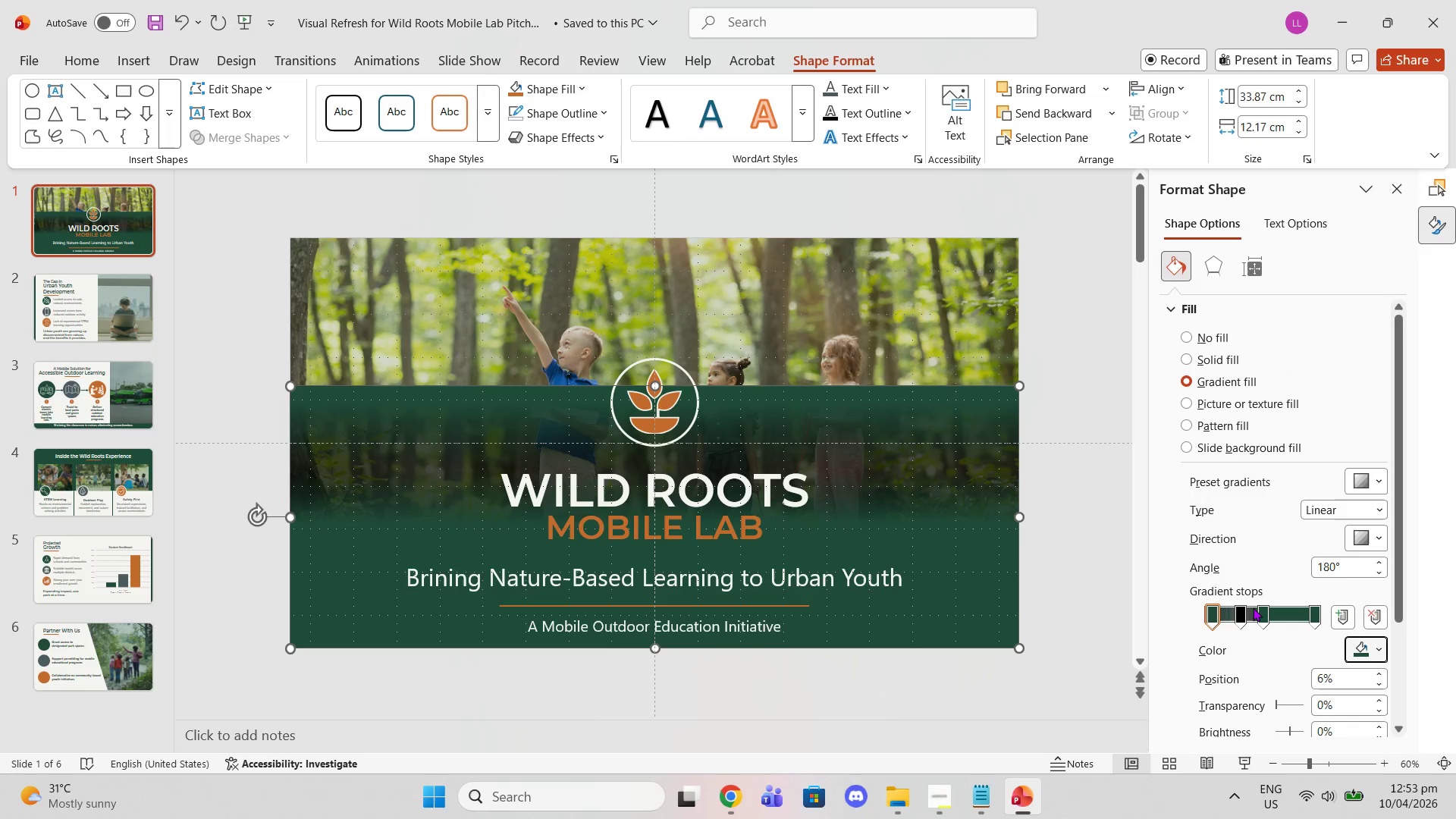 
left_click([1239, 608])
 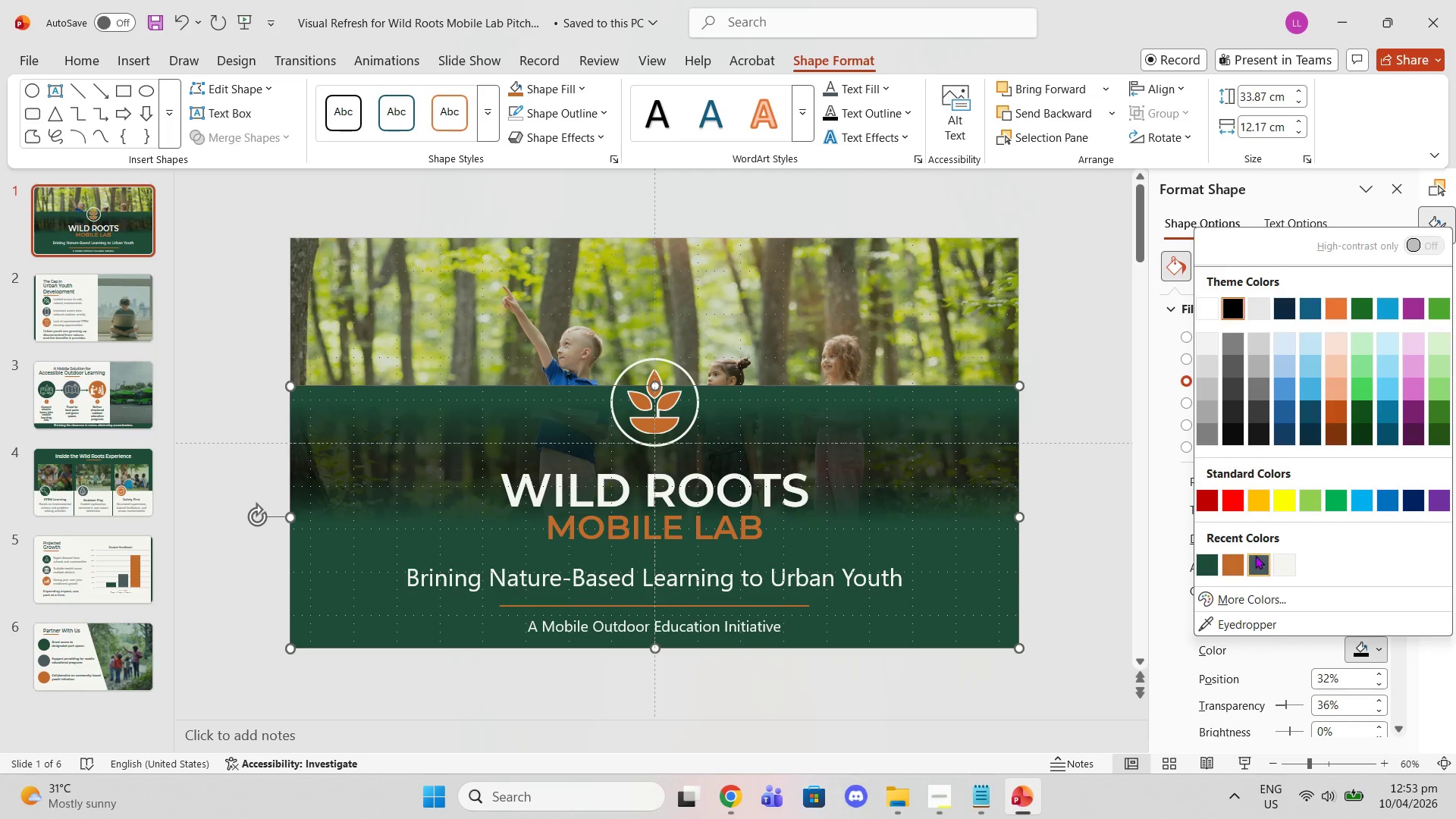 
left_click([1204, 568])
 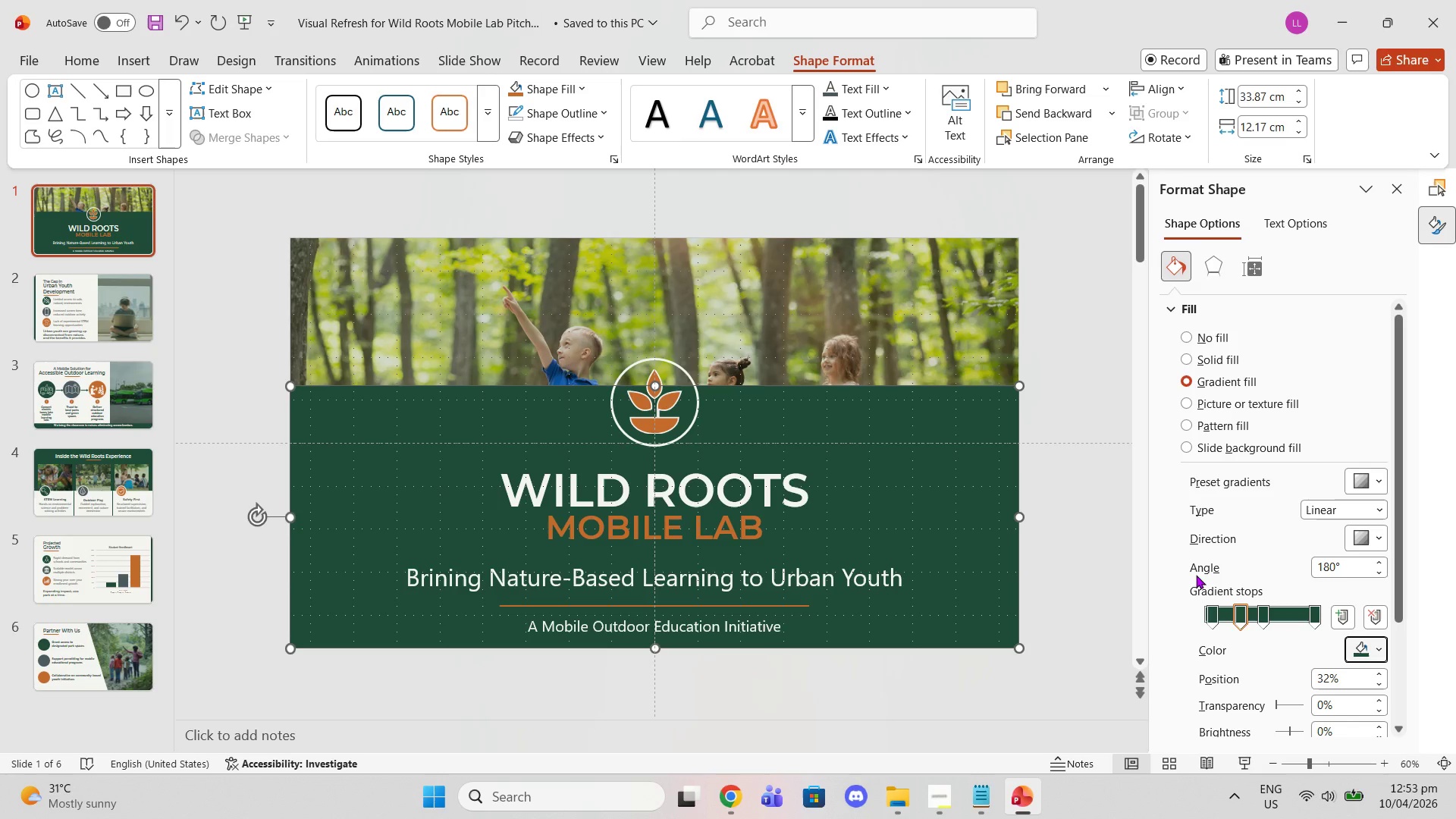 
key(Control+Z)
 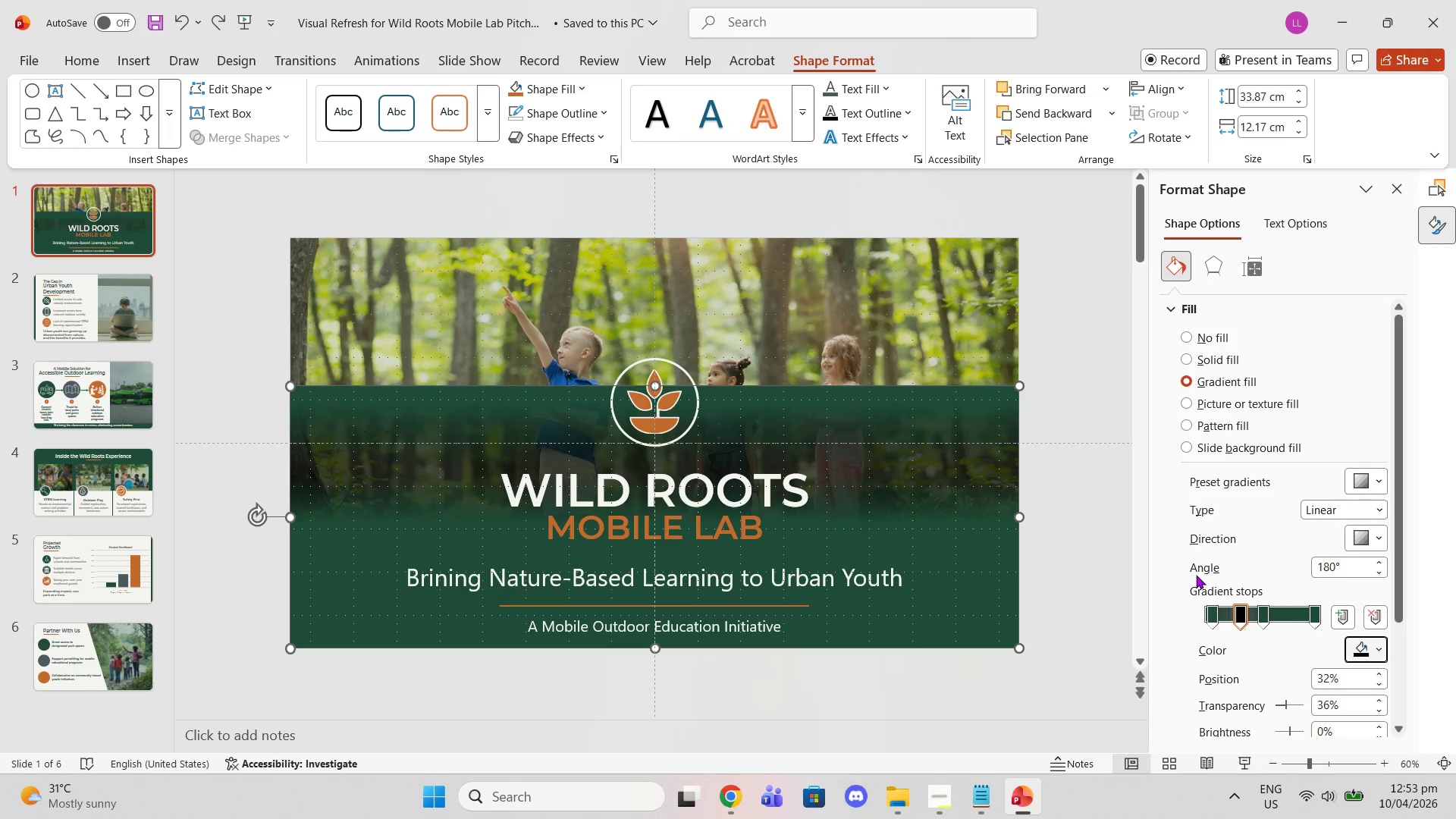 
key(Control+Z)
 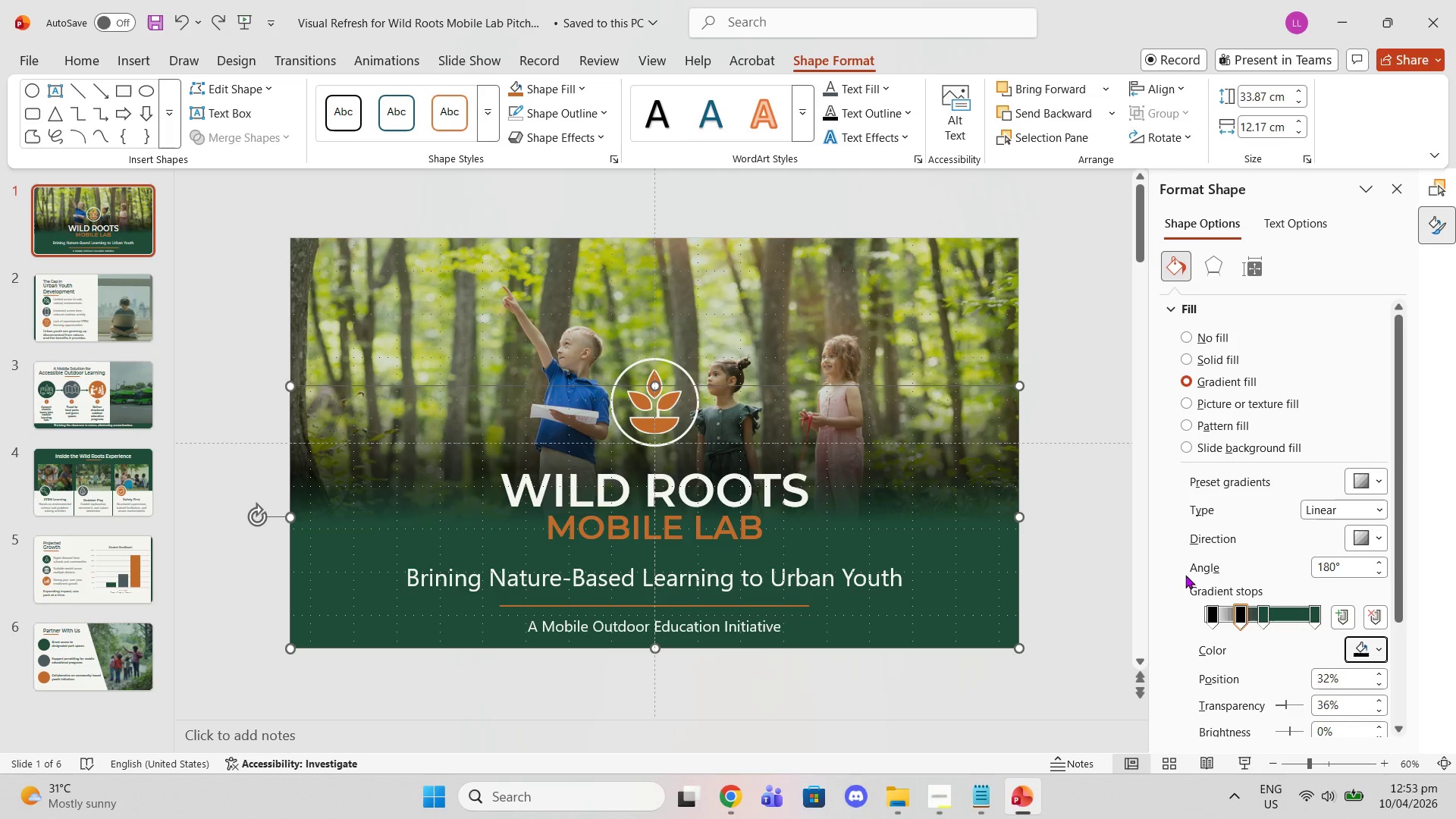 
left_click([1103, 560])
 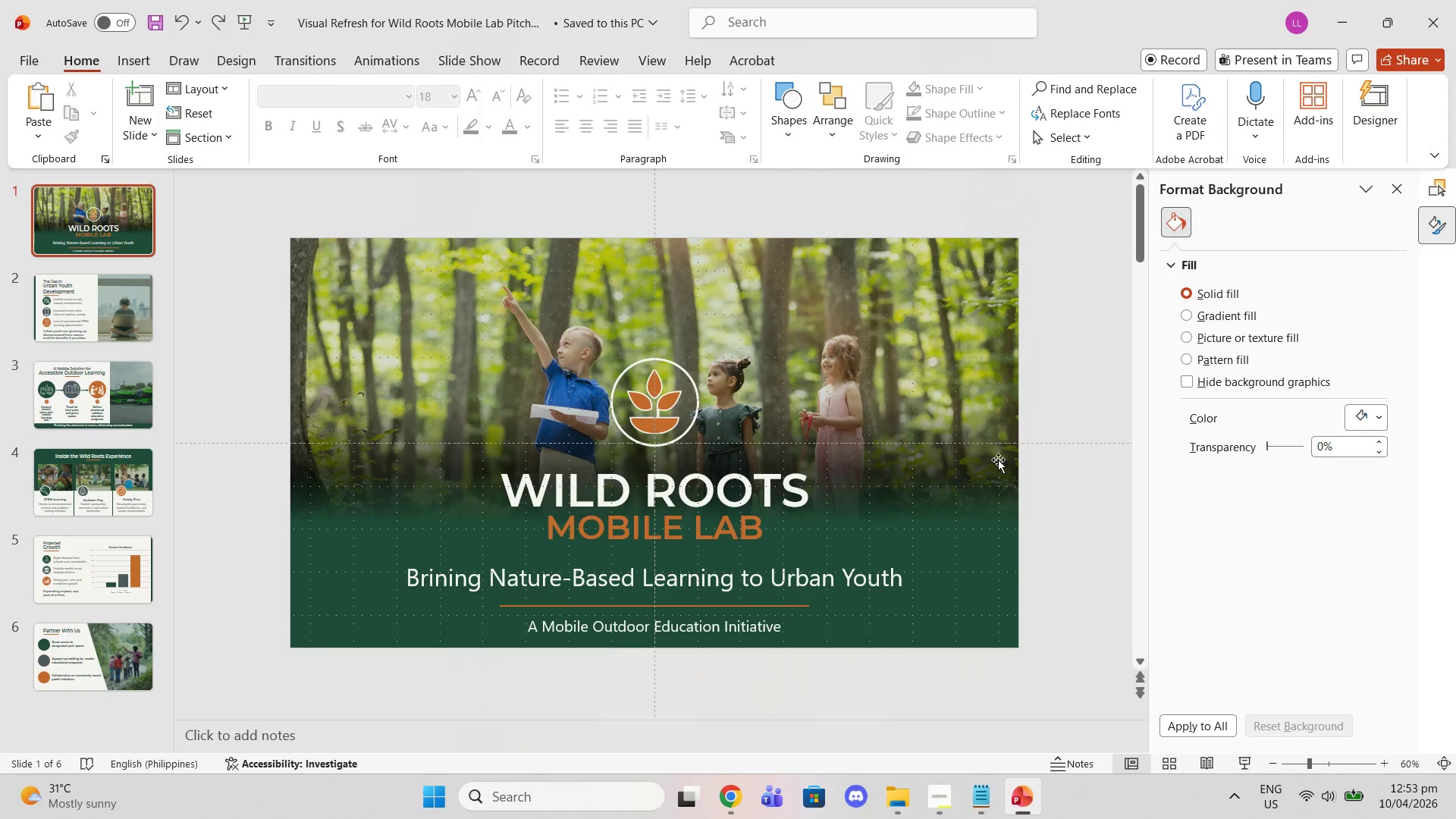 
left_click([874, 306])
 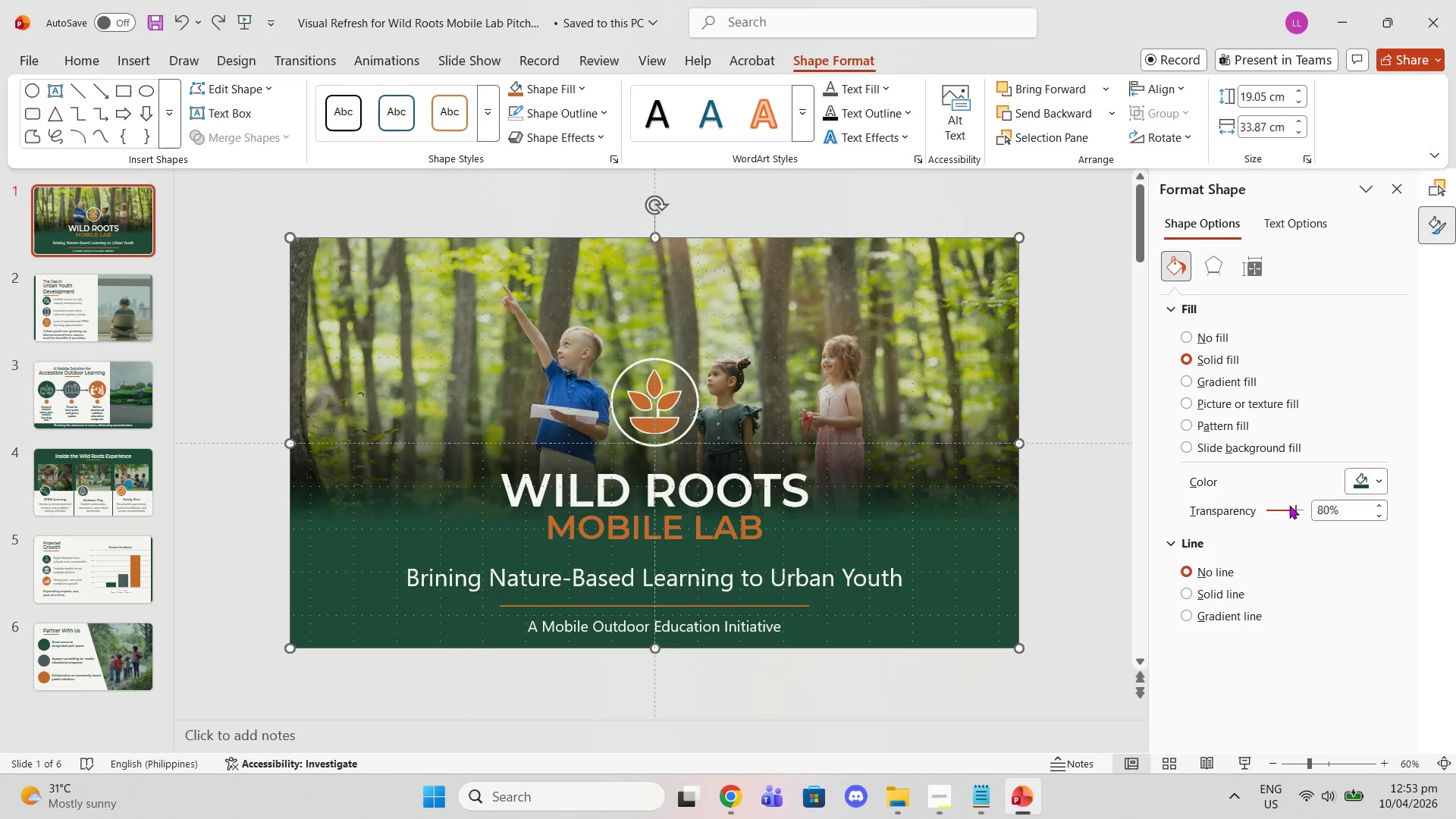 
left_click_drag(start_coordinate=[1293, 507], to_coordinate=[1289, 506])
 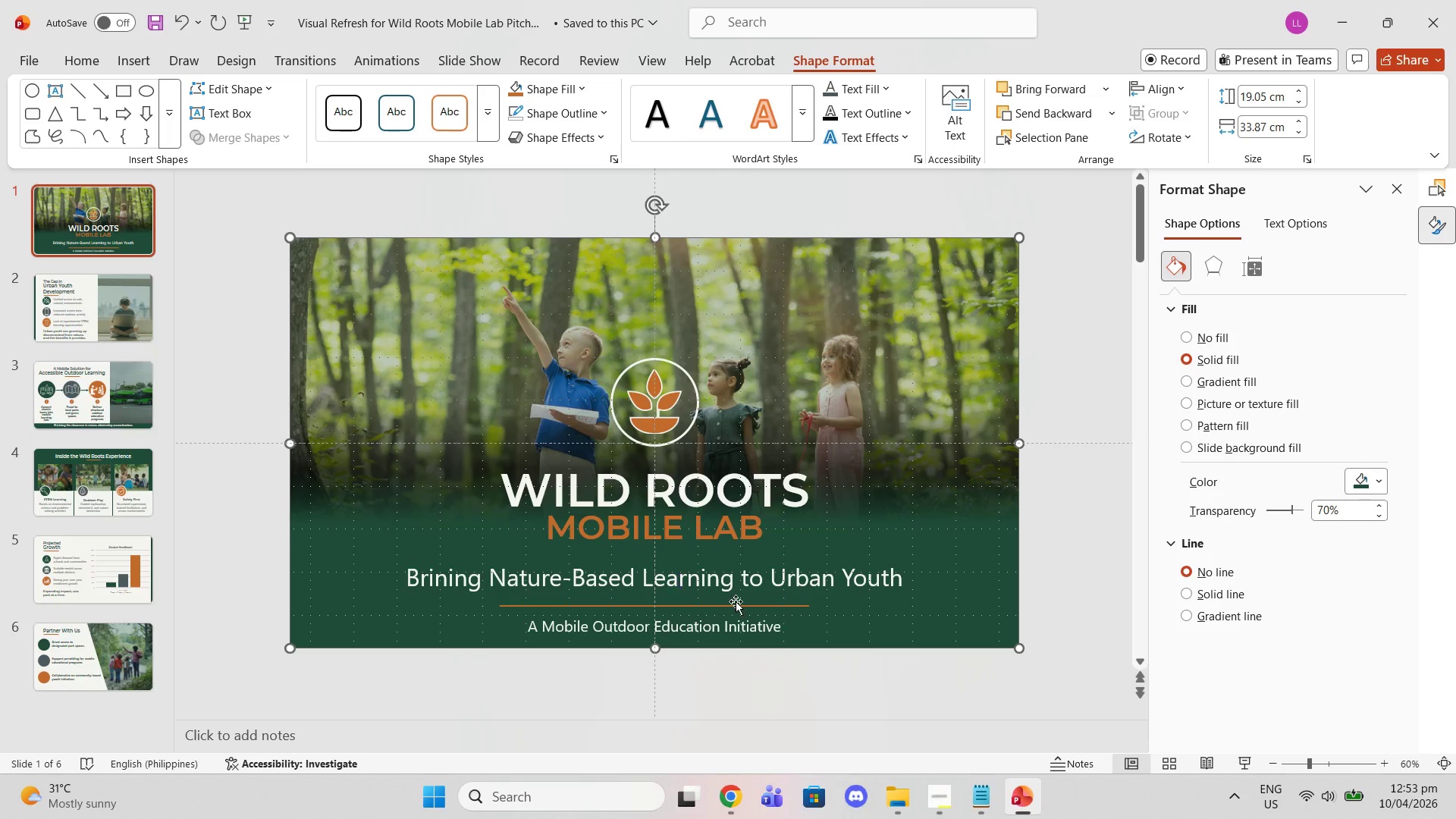 
wait(5.03)
 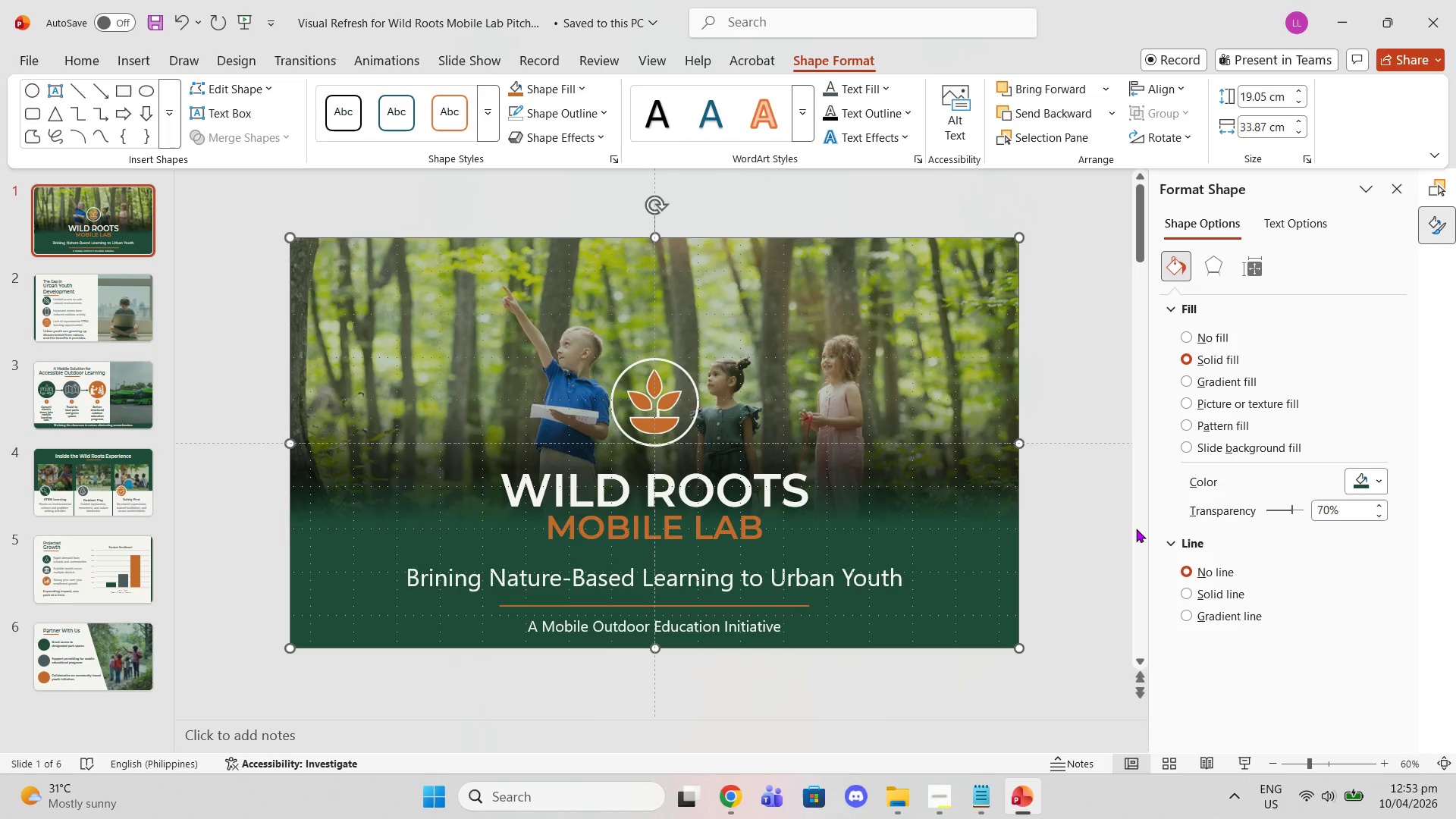 
left_click([881, 533])
 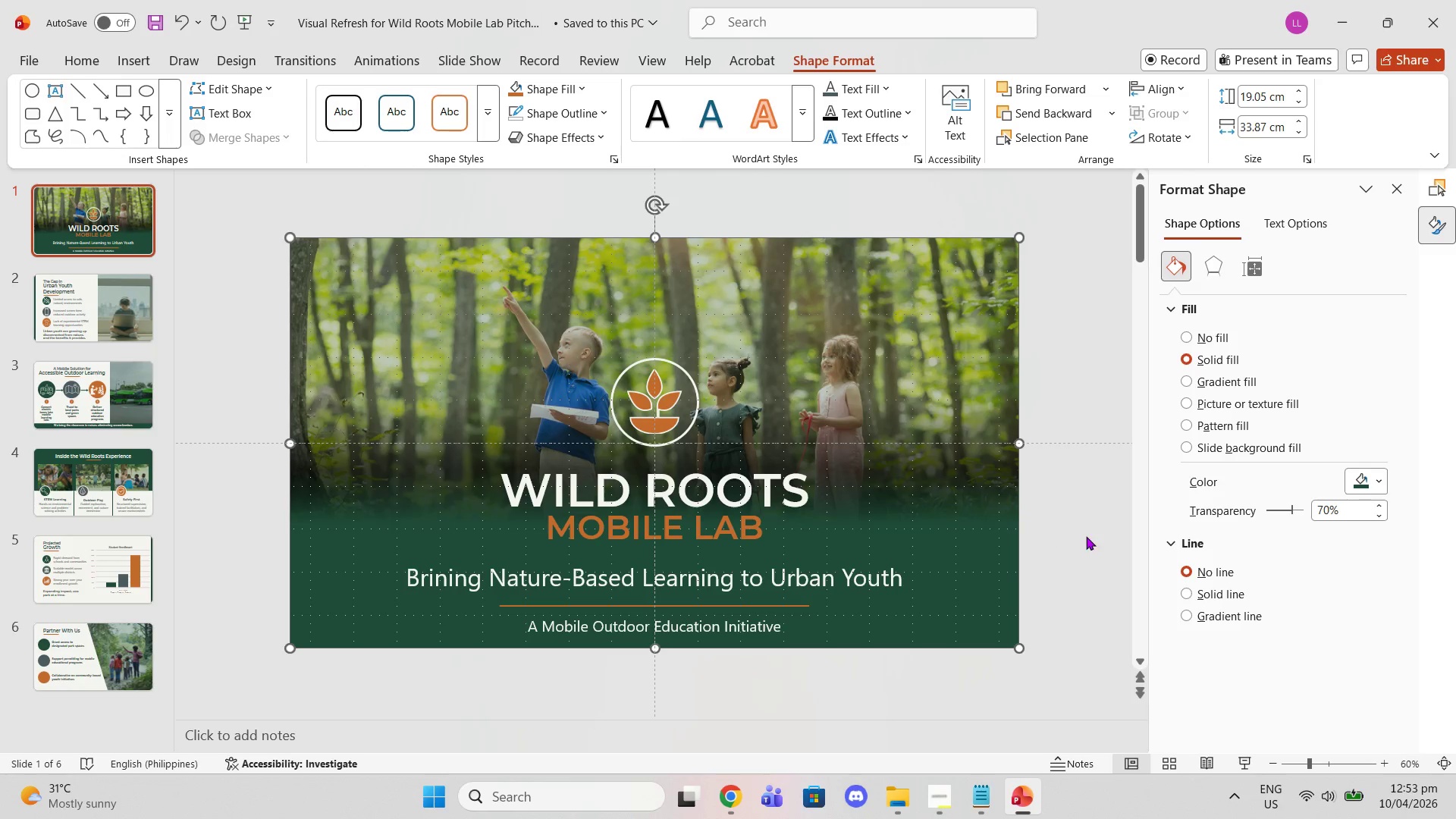 
left_click([1087, 536])
 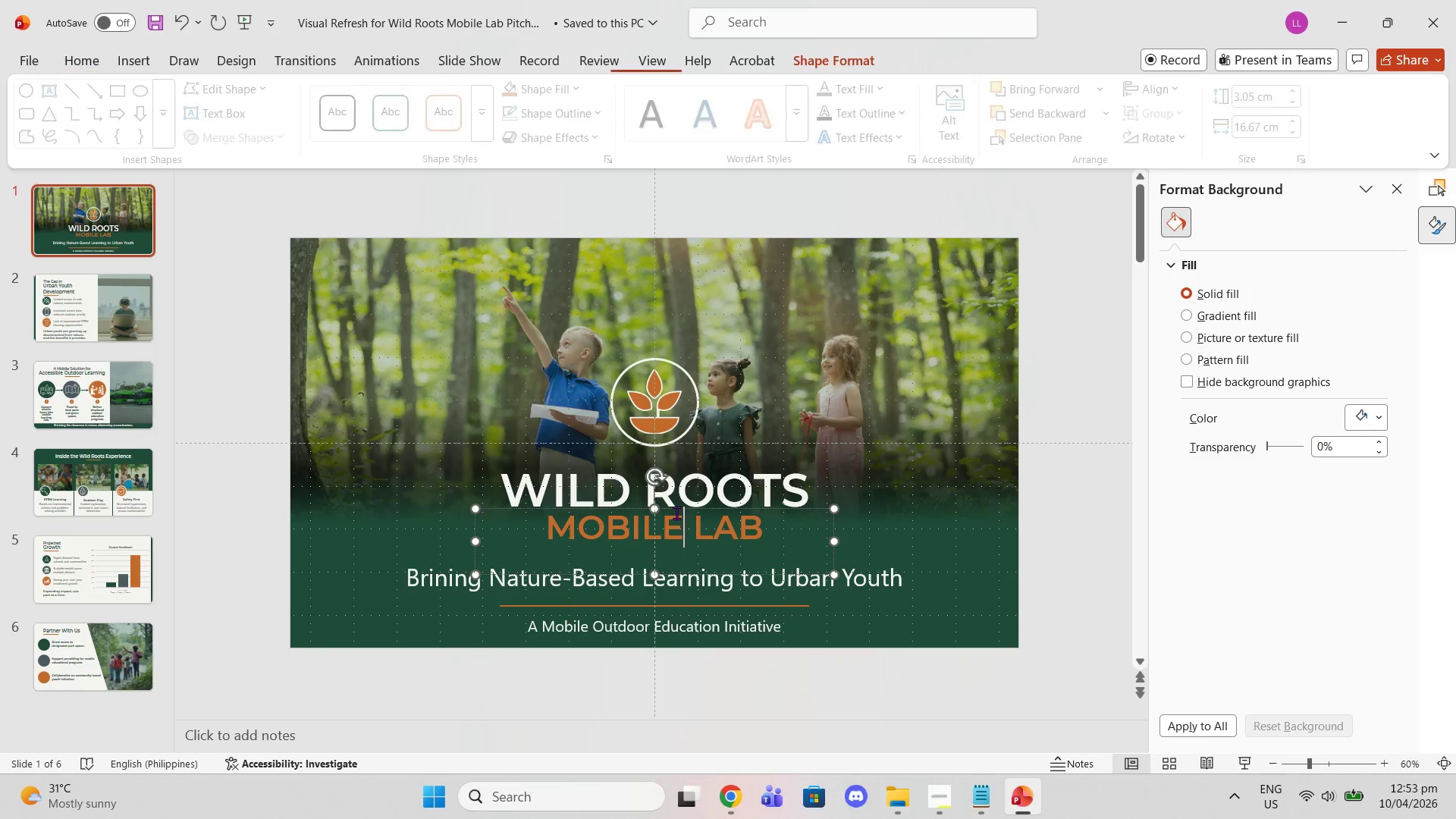 
double_click([676, 495])
 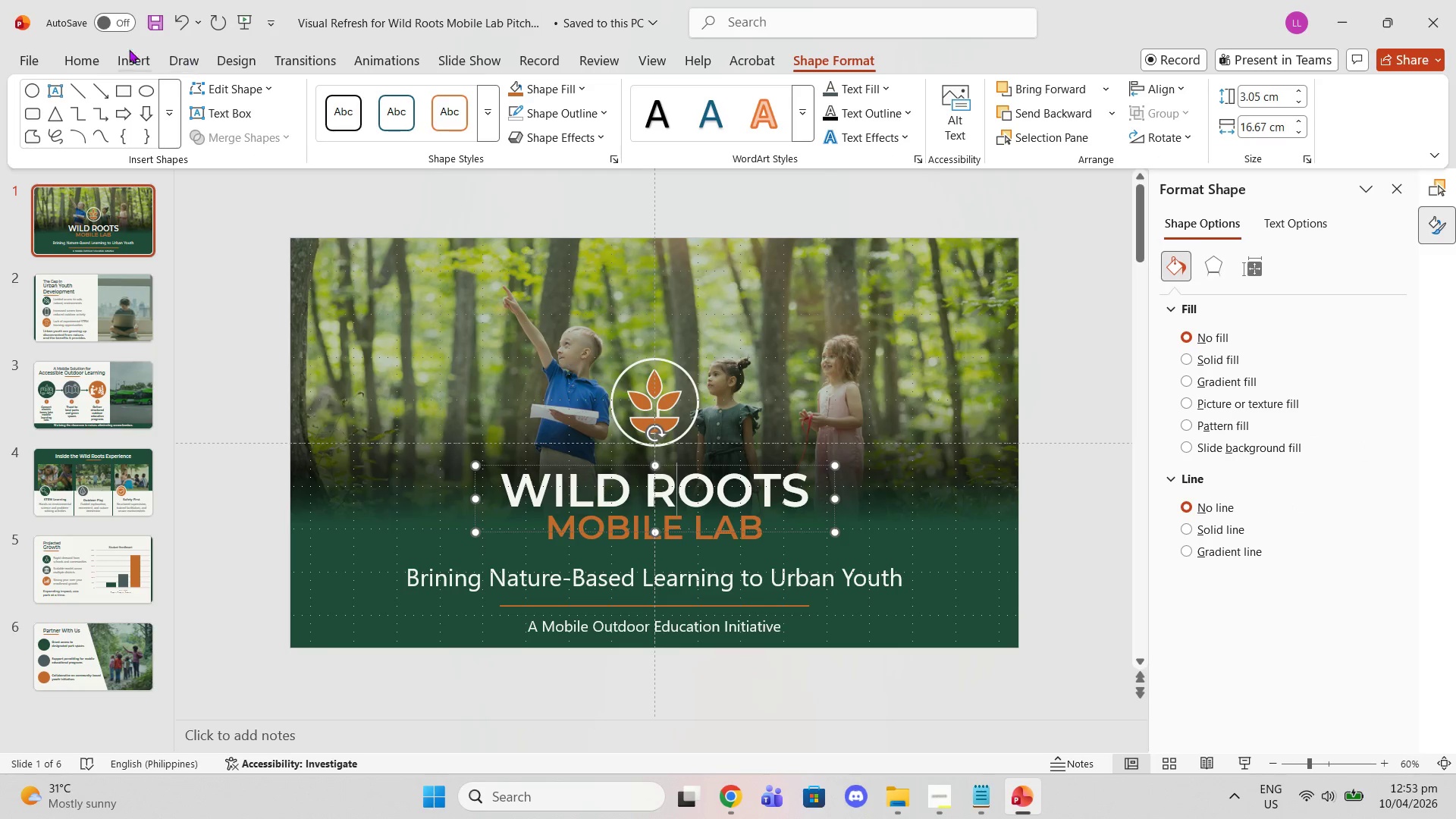 
left_click([87, 57])
 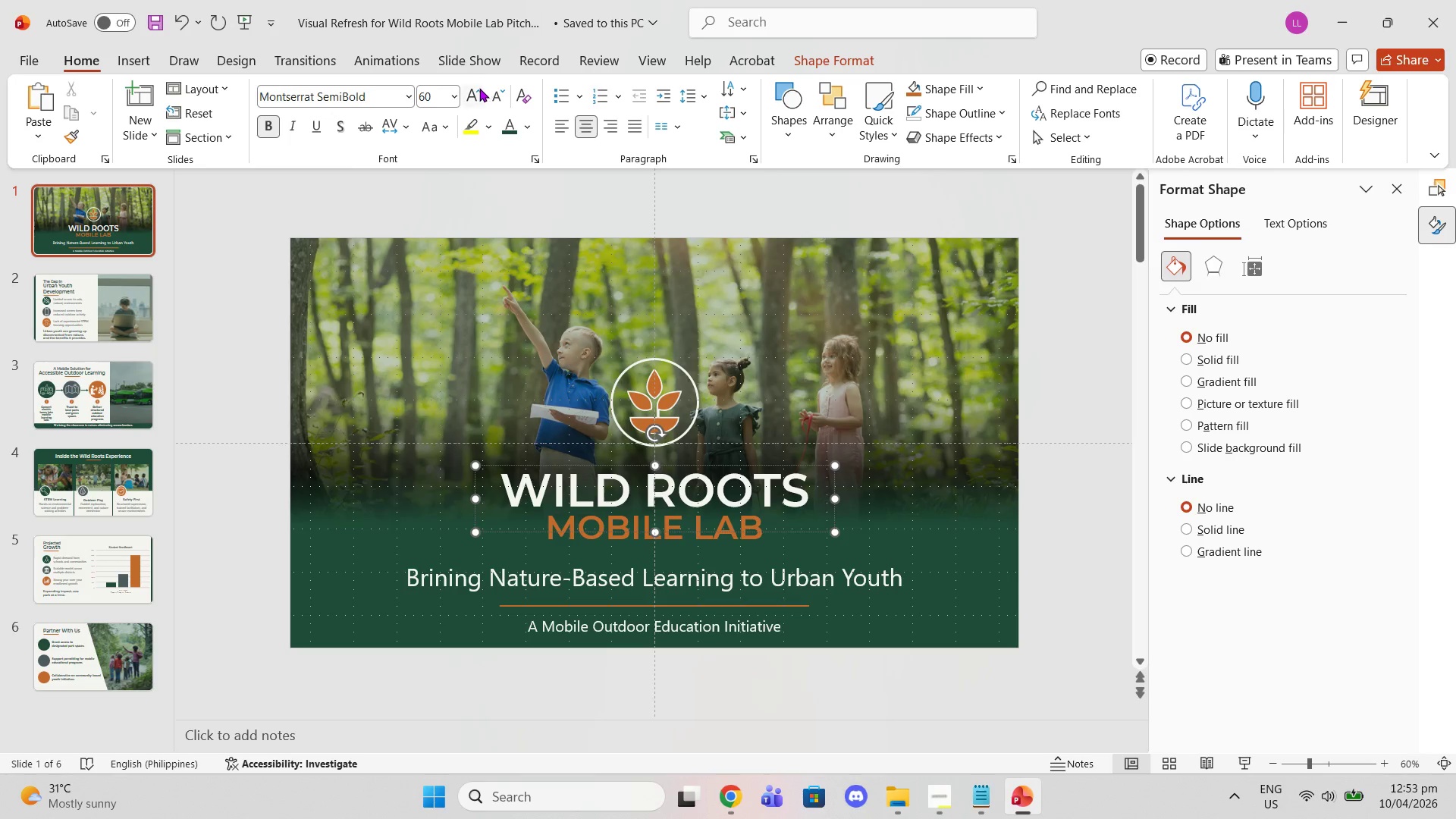 
left_click([478, 88])
 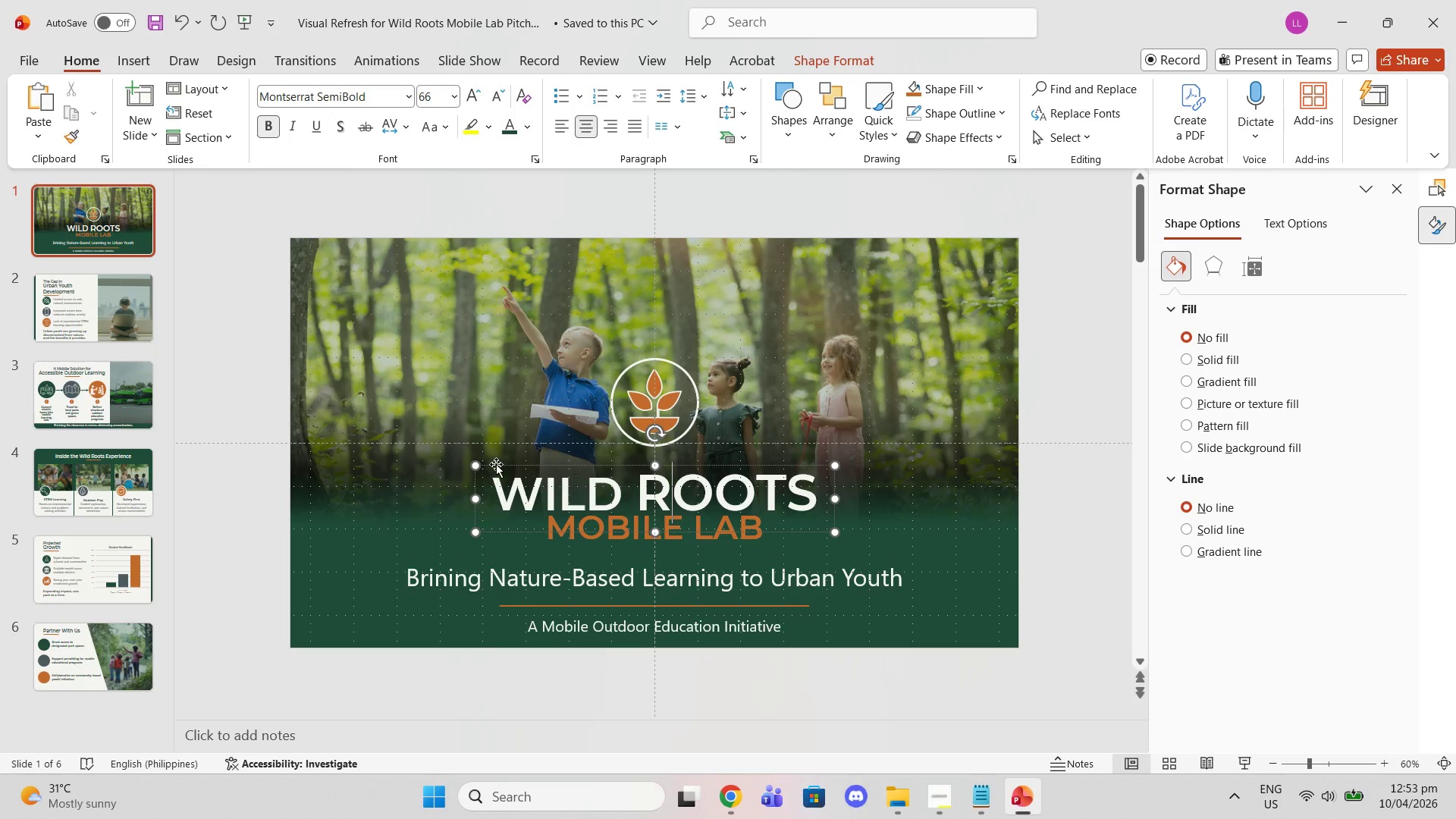 
key(Control+Z)
 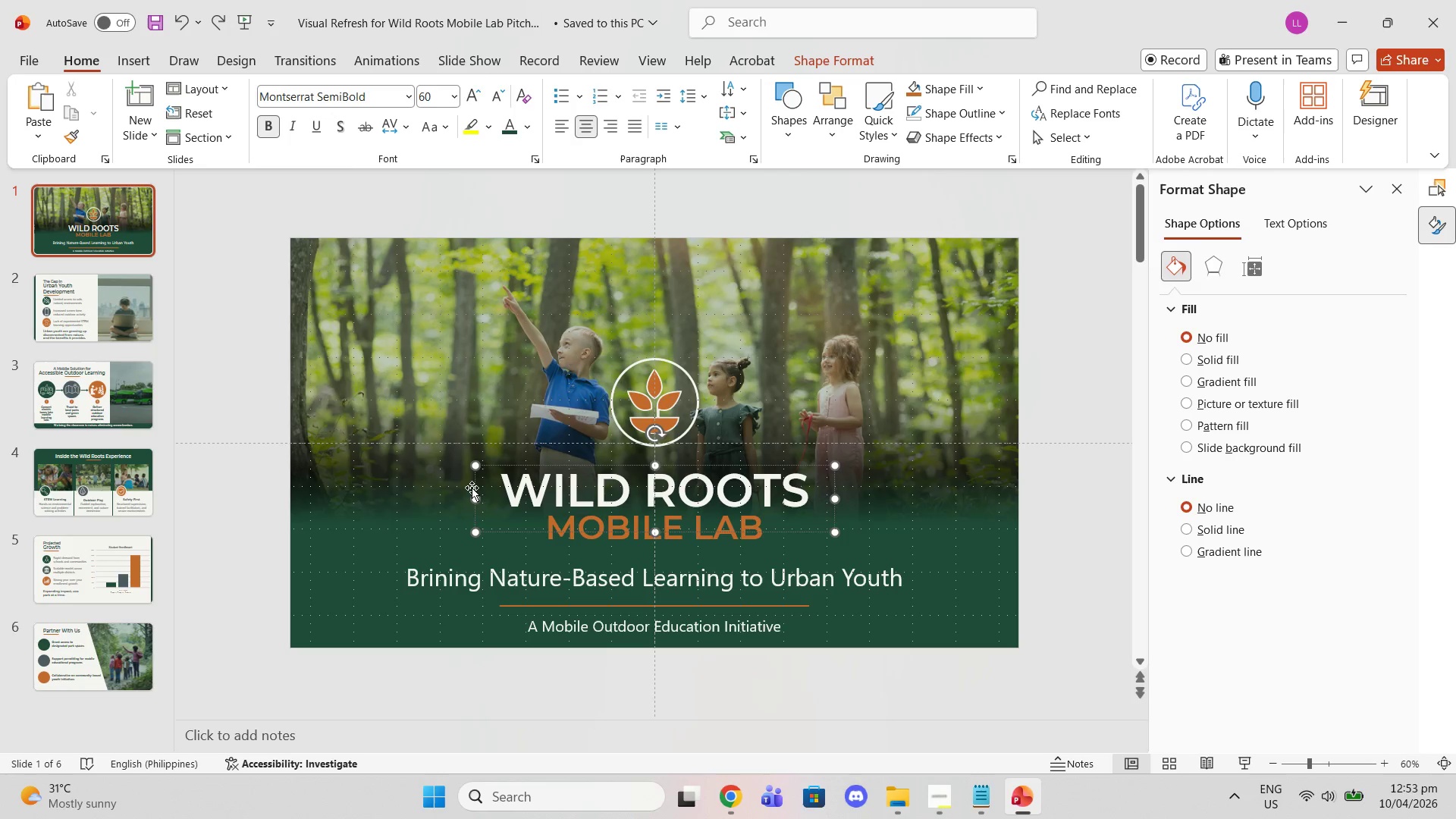 
left_click([475, 483])
 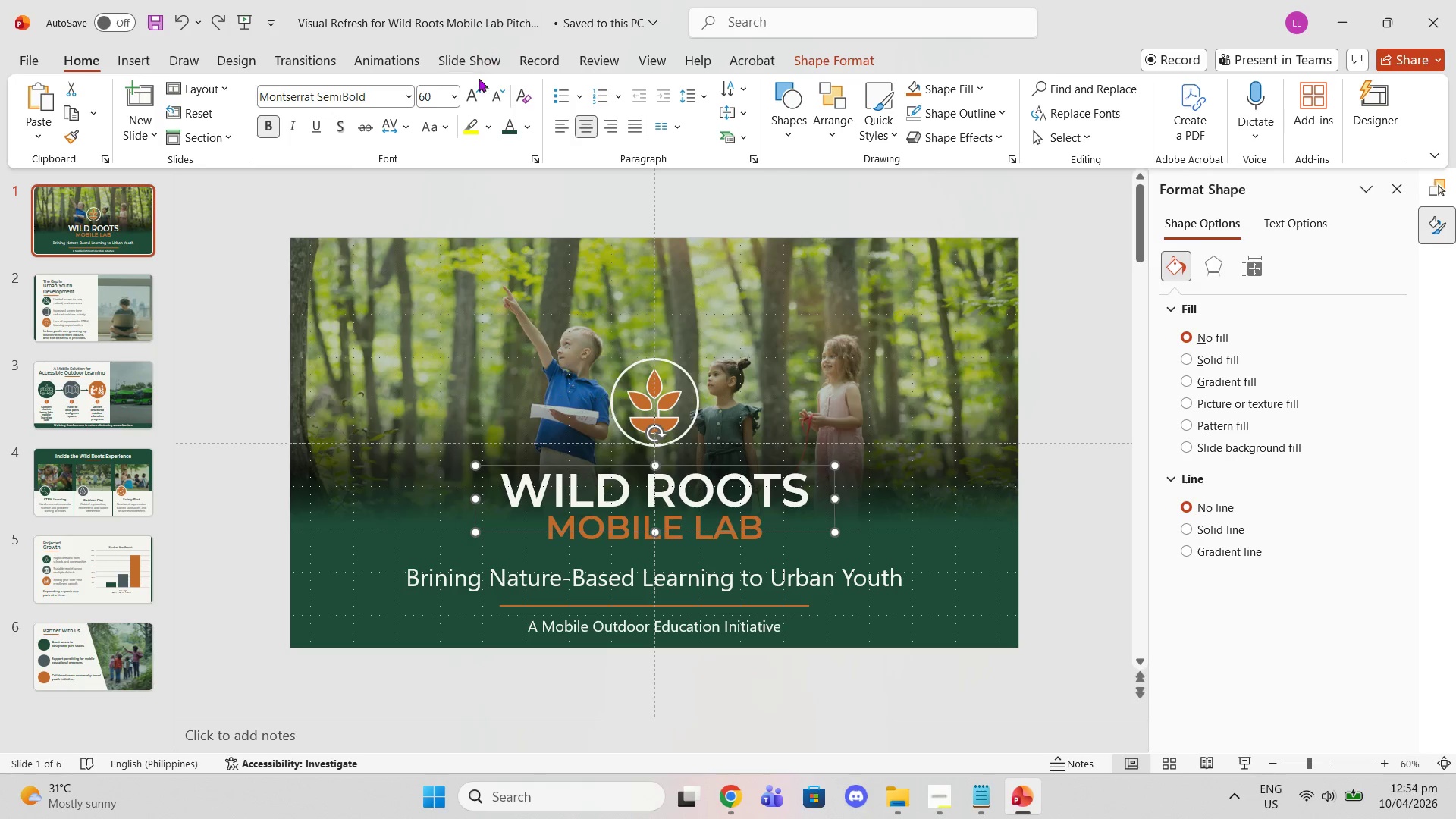 
left_click([472, 94])
 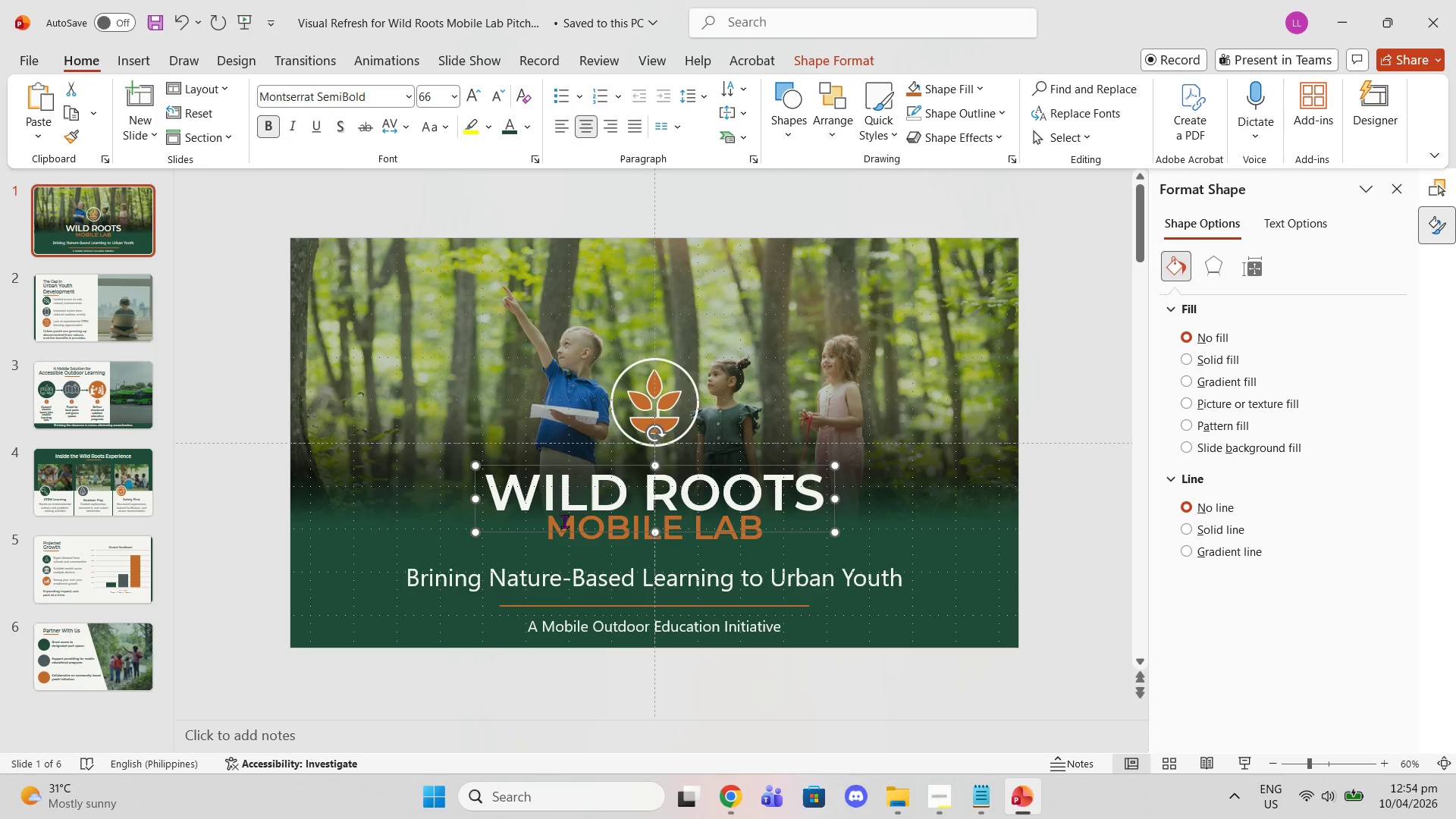 
left_click([564, 529])
 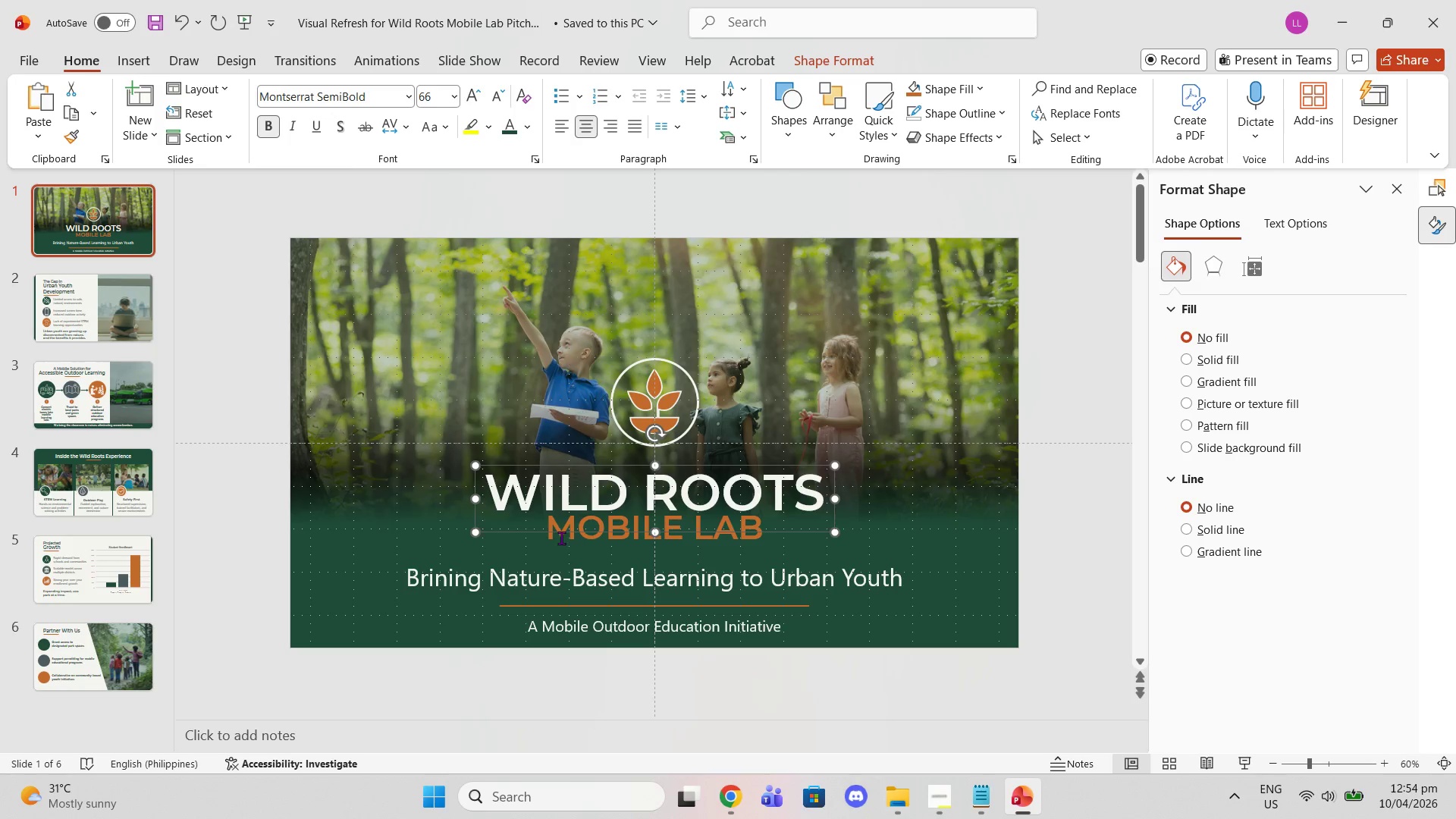 
left_click([561, 538])
 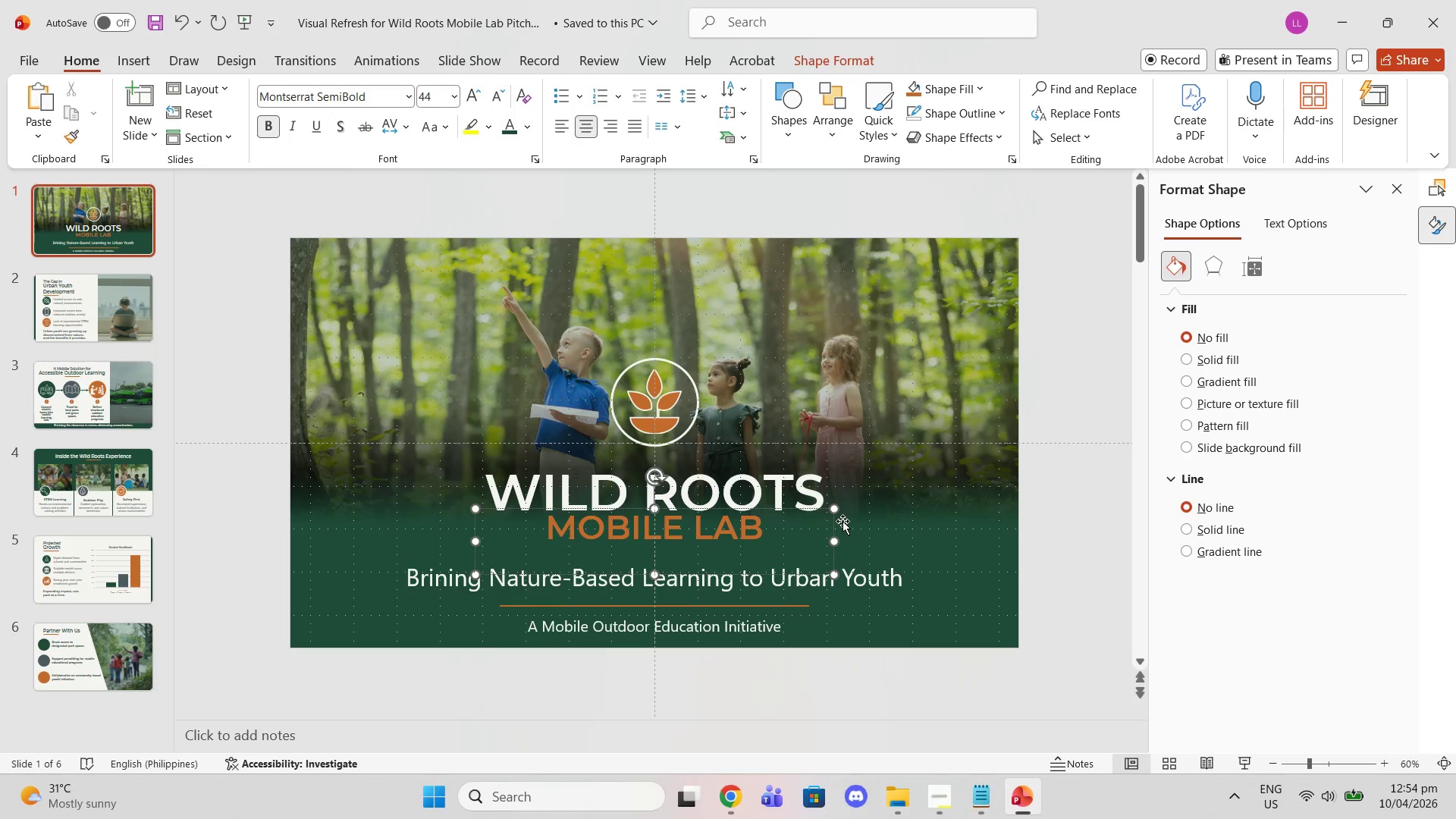 
left_click([833, 519])
 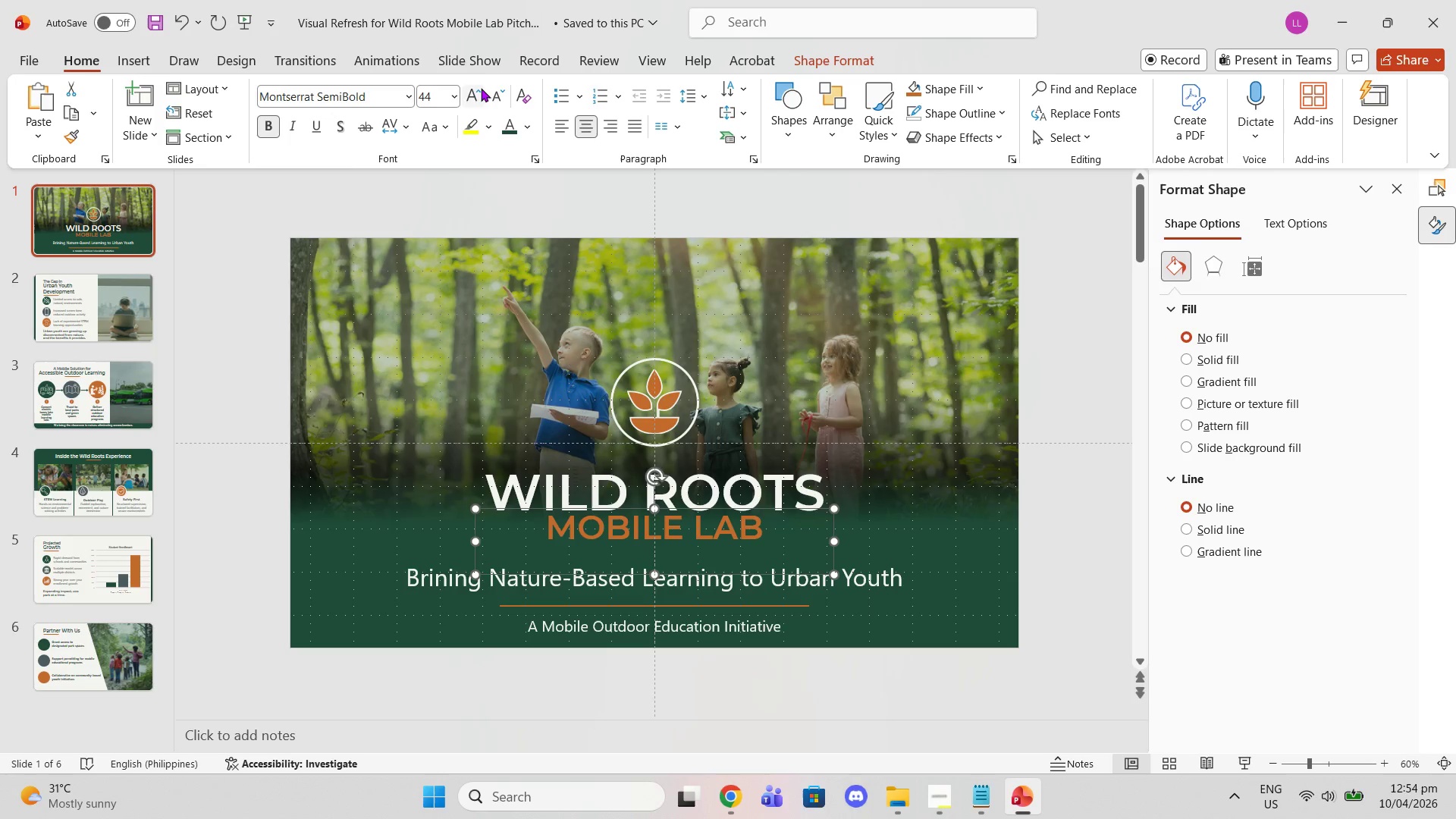 
left_click([479, 86])
 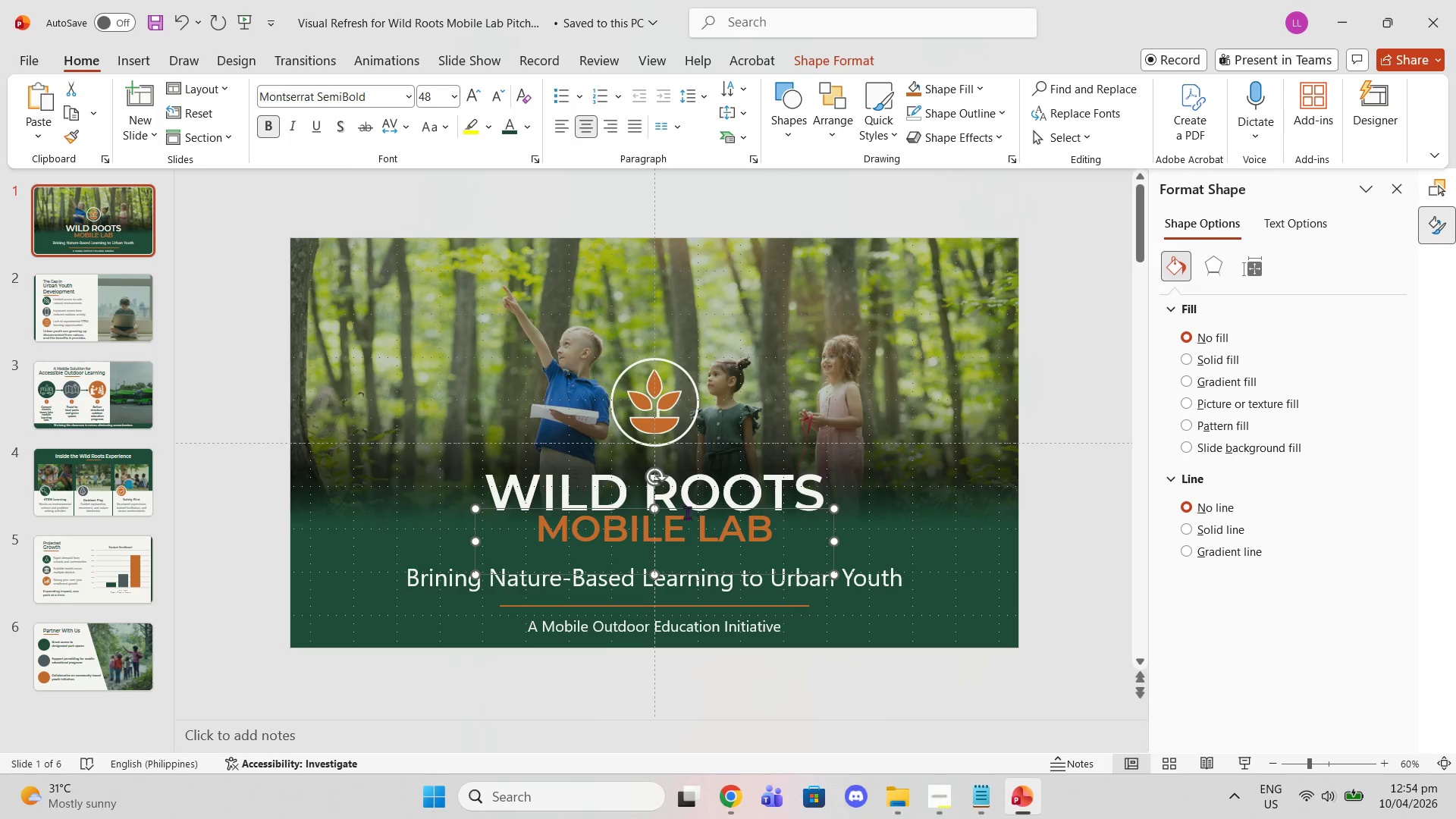 
left_click_drag(start_coordinate=[686, 510], to_coordinate=[686, 518])
 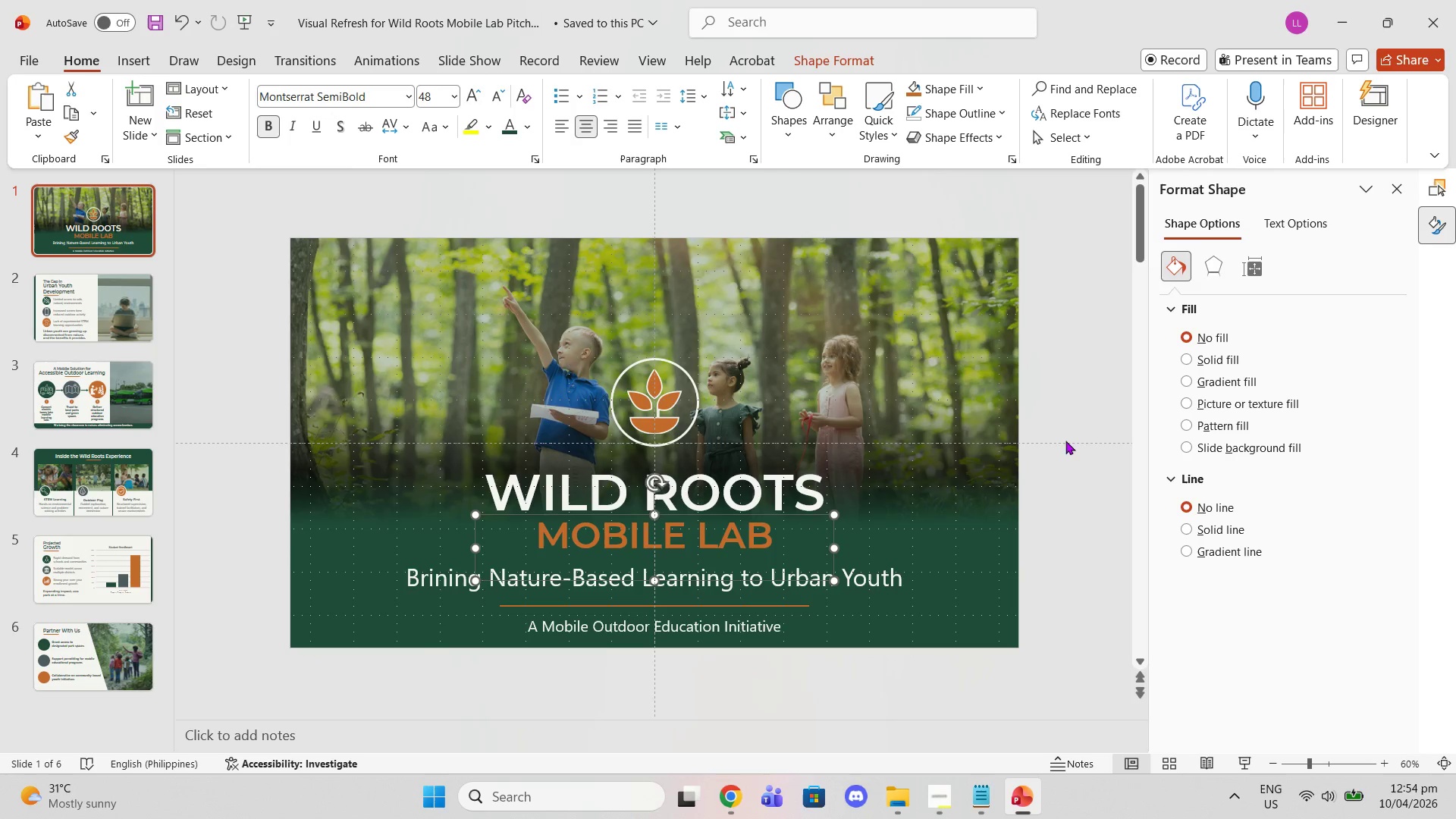 
left_click([1093, 431])
 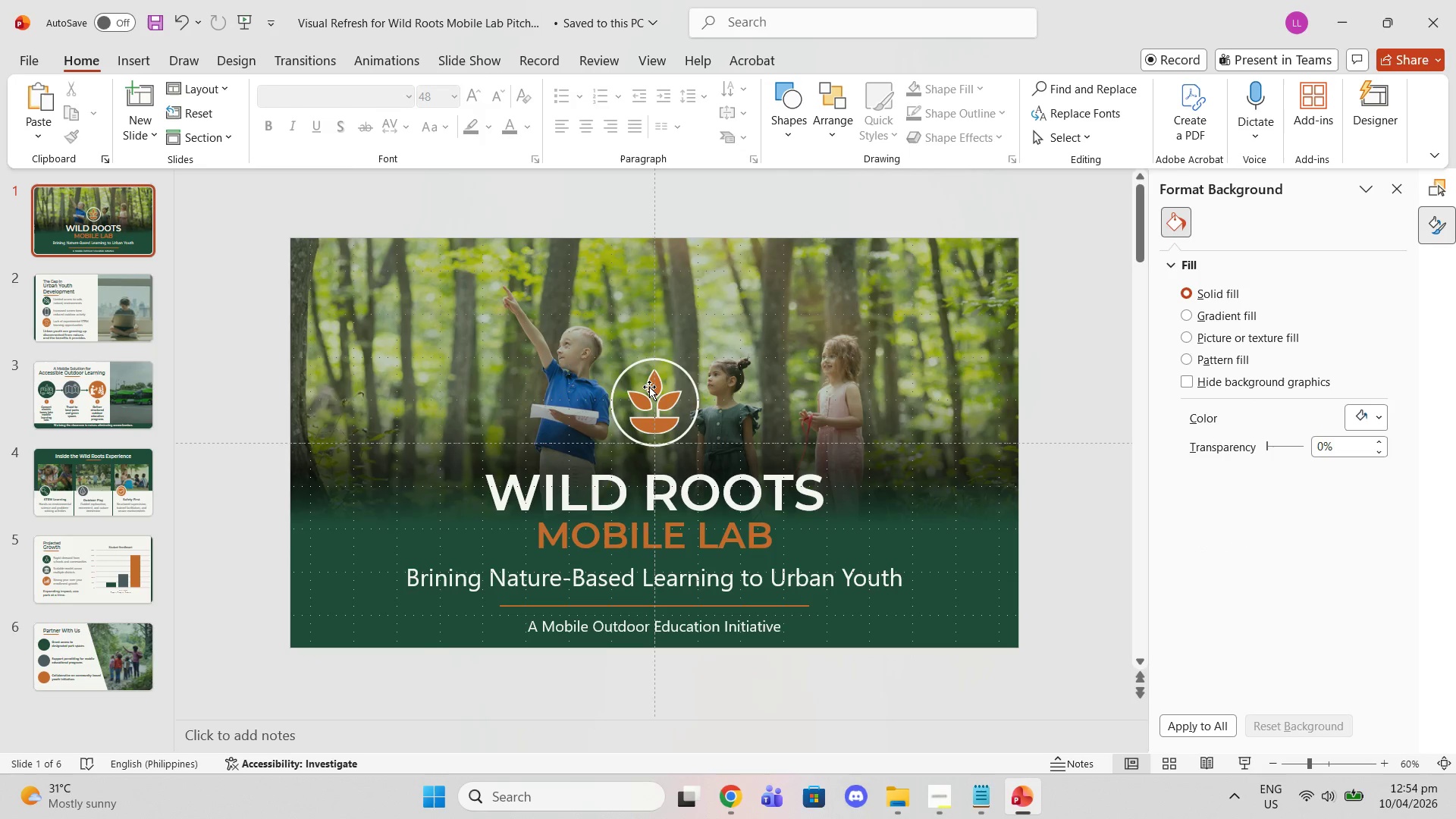 
left_click([649, 387])
 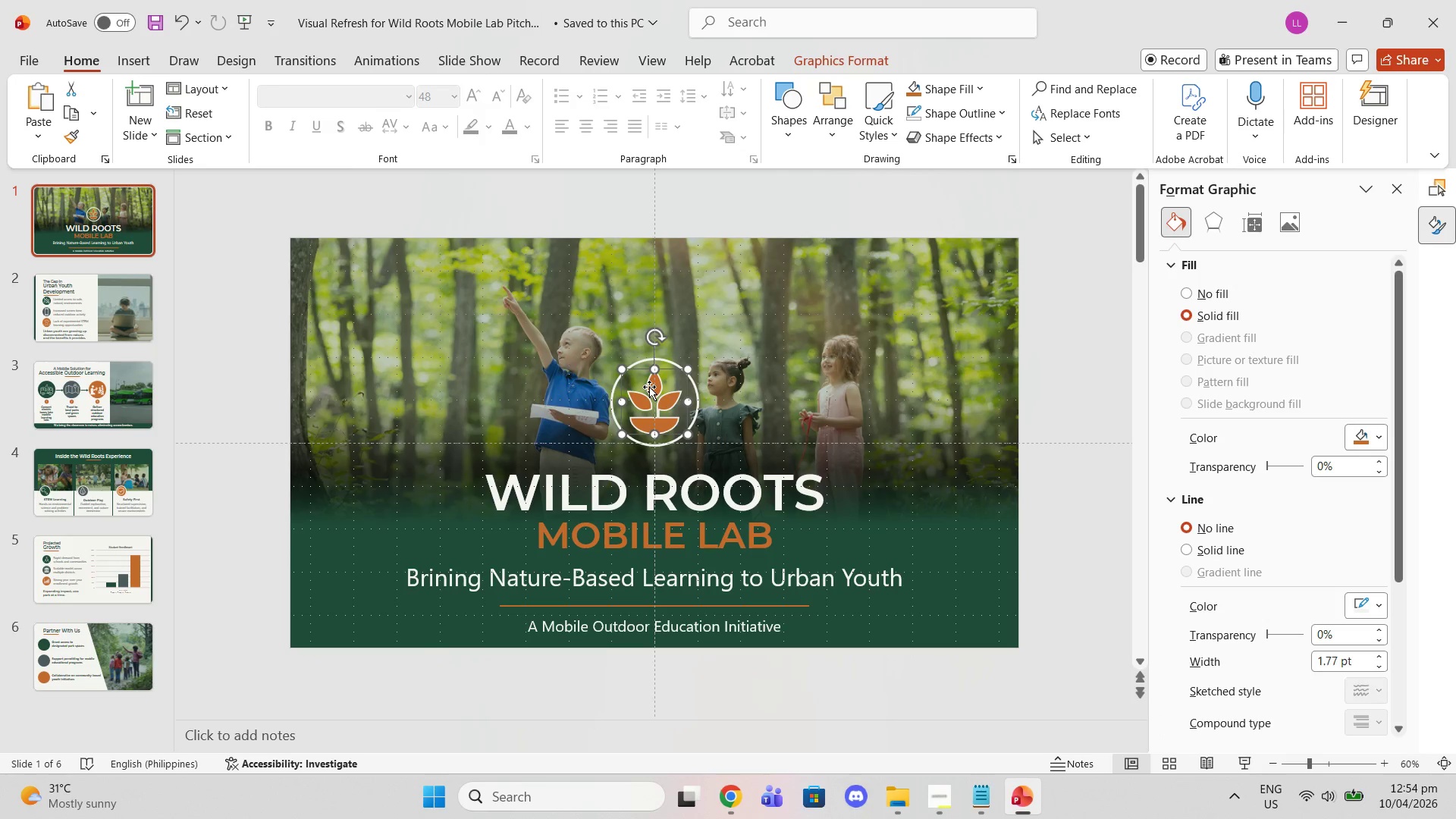 
left_click_drag(start_coordinate=[649, 387], to_coordinate=[649, 397])
 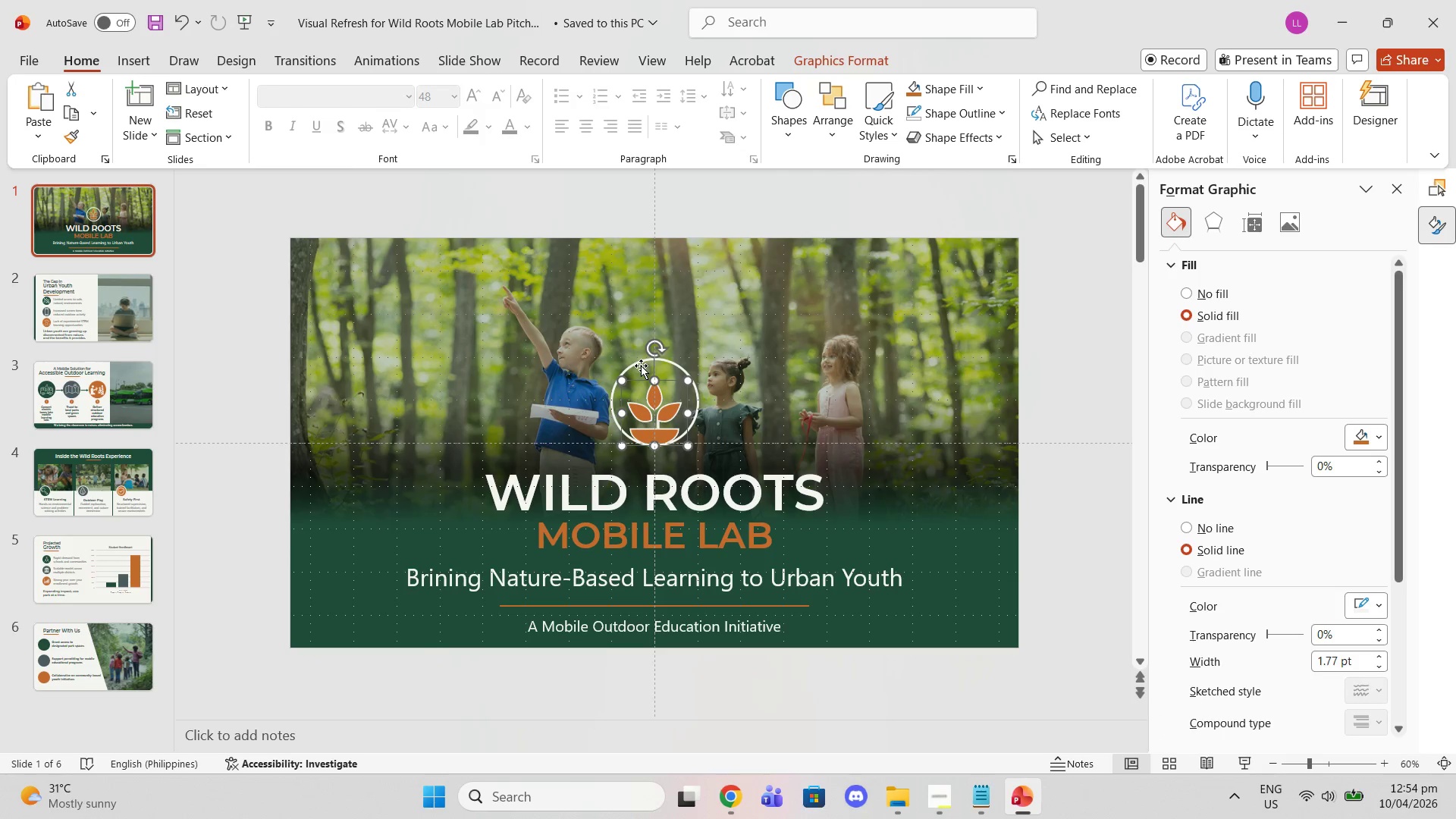 
left_click([641, 366])
 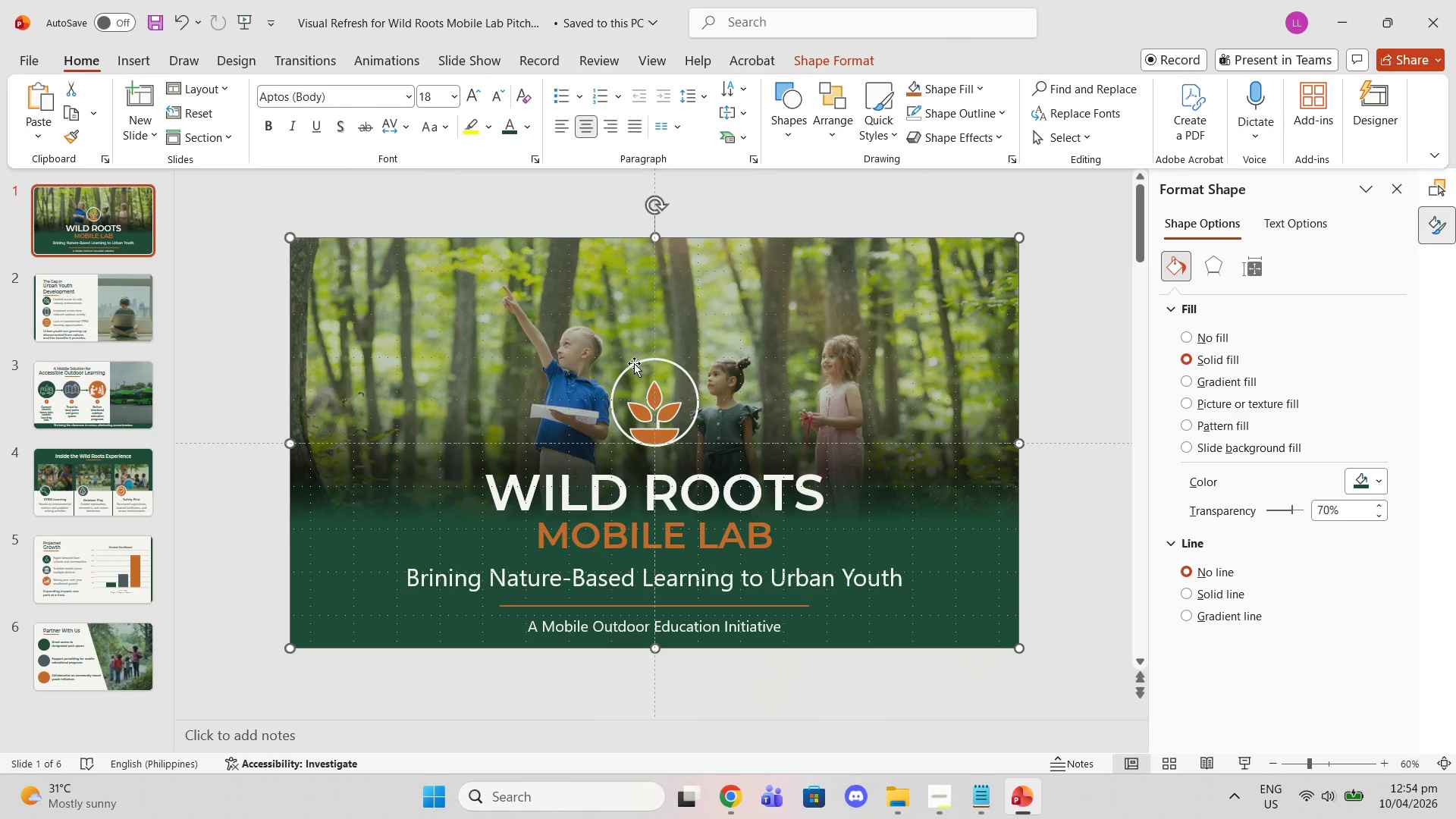 
left_click([633, 363])
 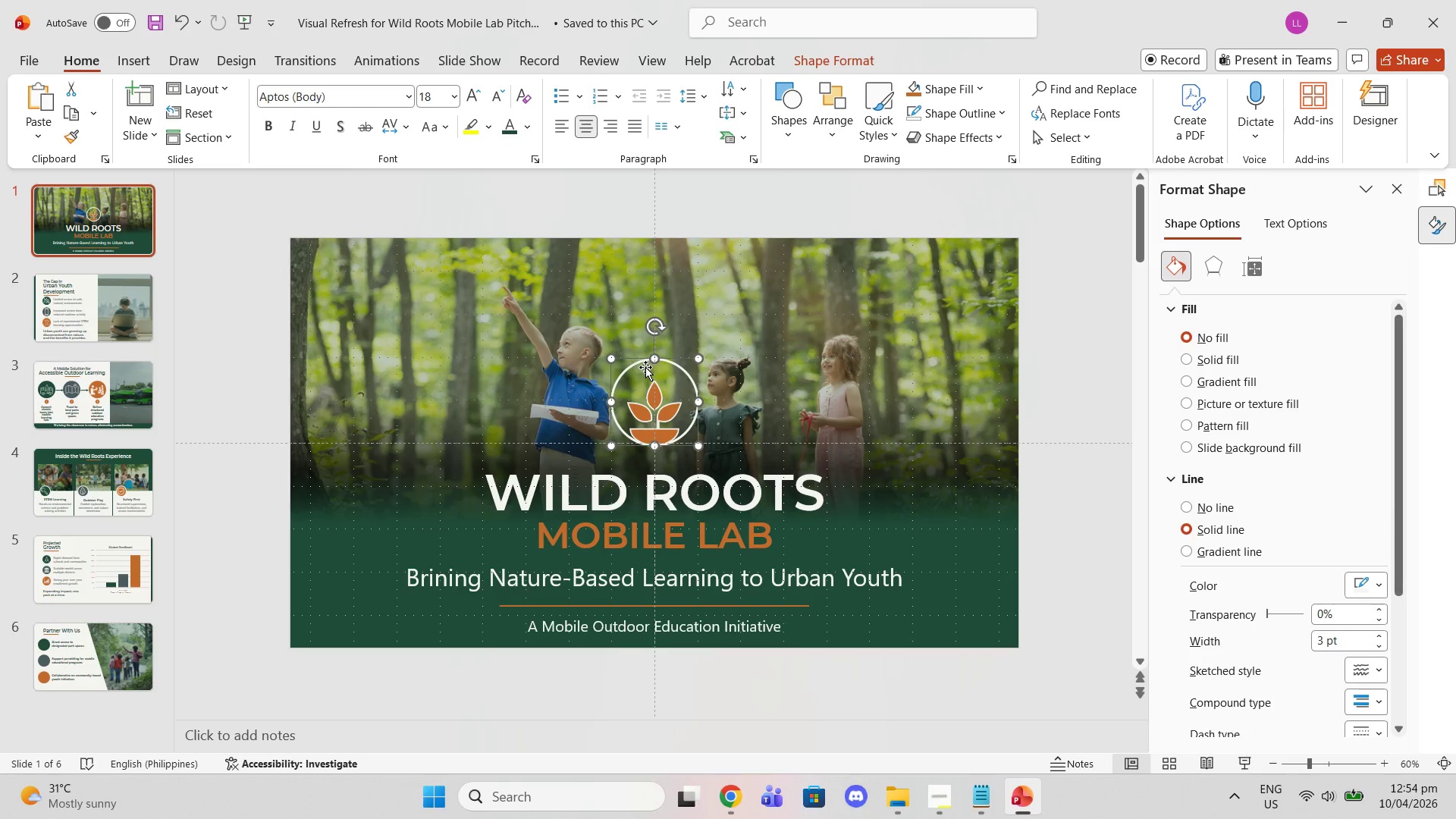 
left_click_drag(start_coordinate=[645, 367], to_coordinate=[645, 372])
 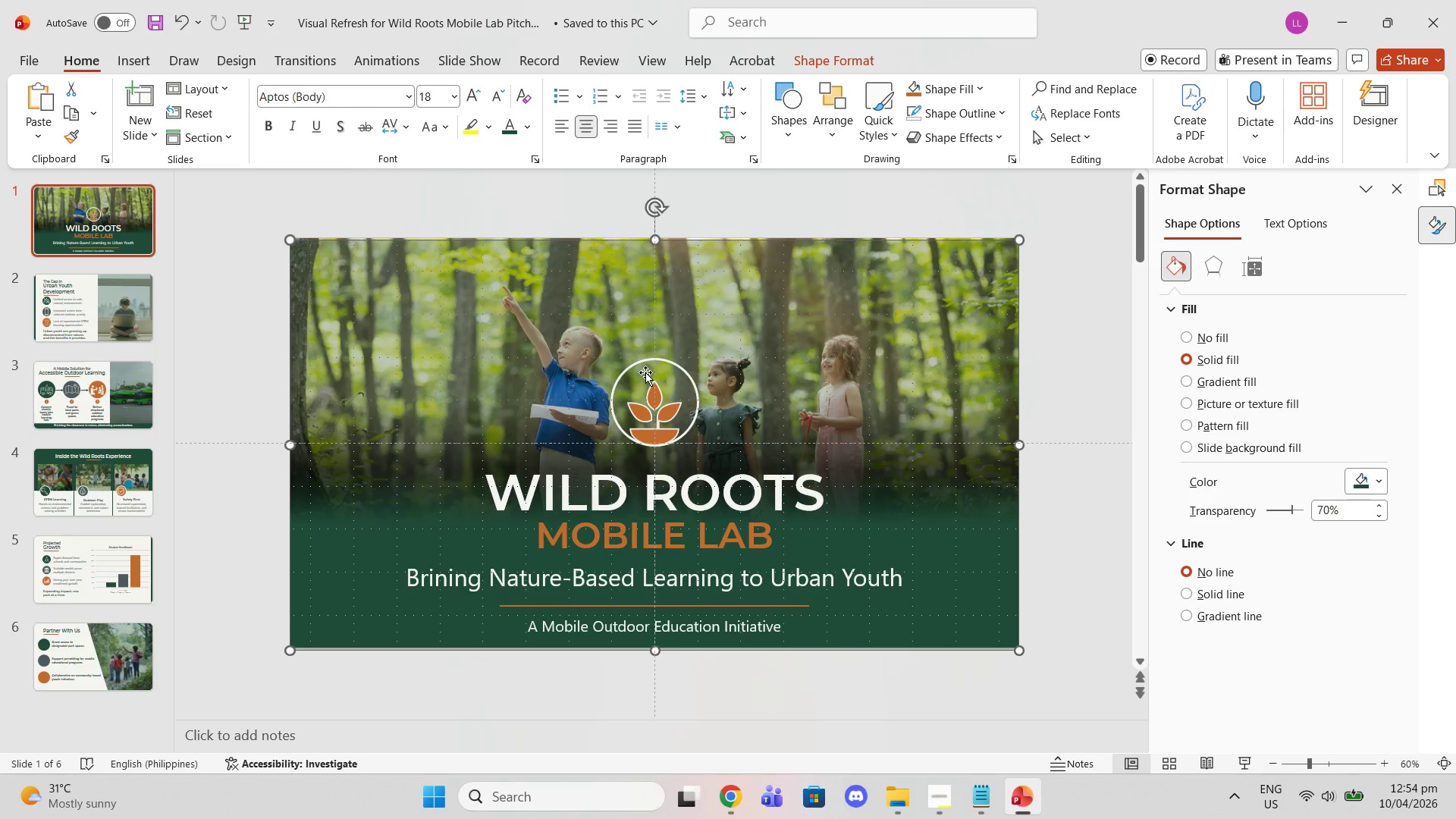 
key(Control+Z)
 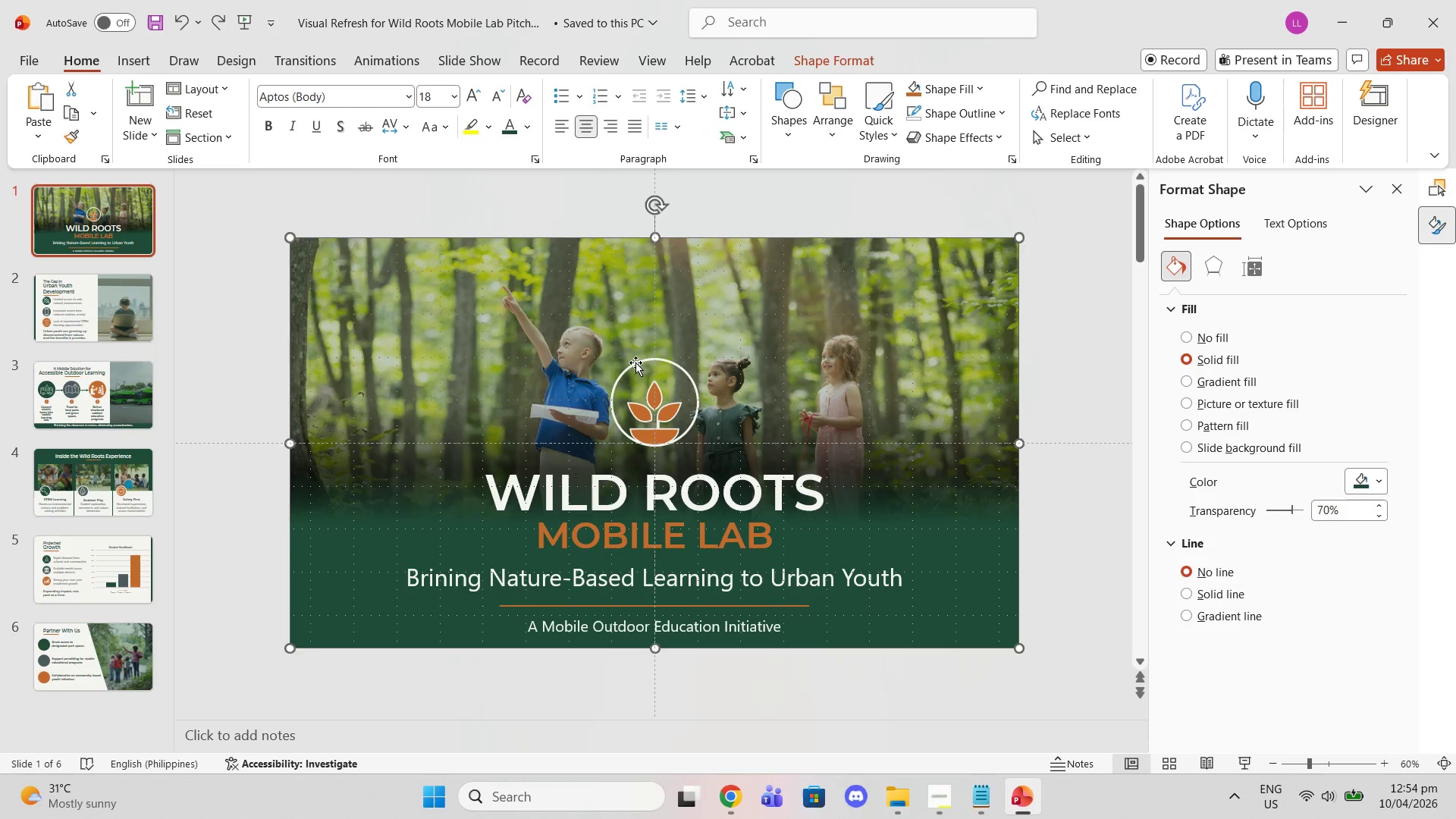 
left_click([635, 362])
 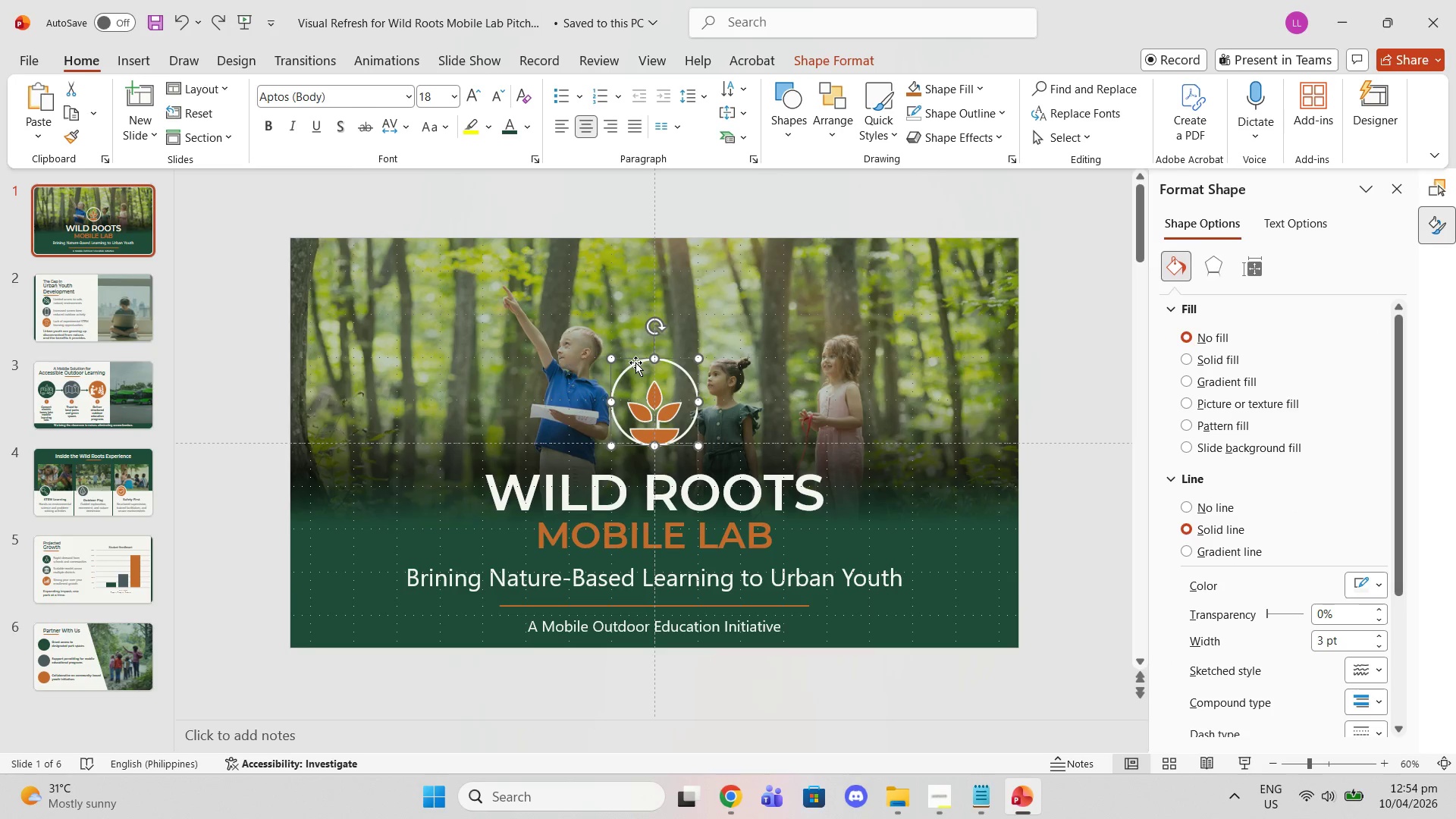 
left_click_drag(start_coordinate=[635, 362], to_coordinate=[635, 384])
 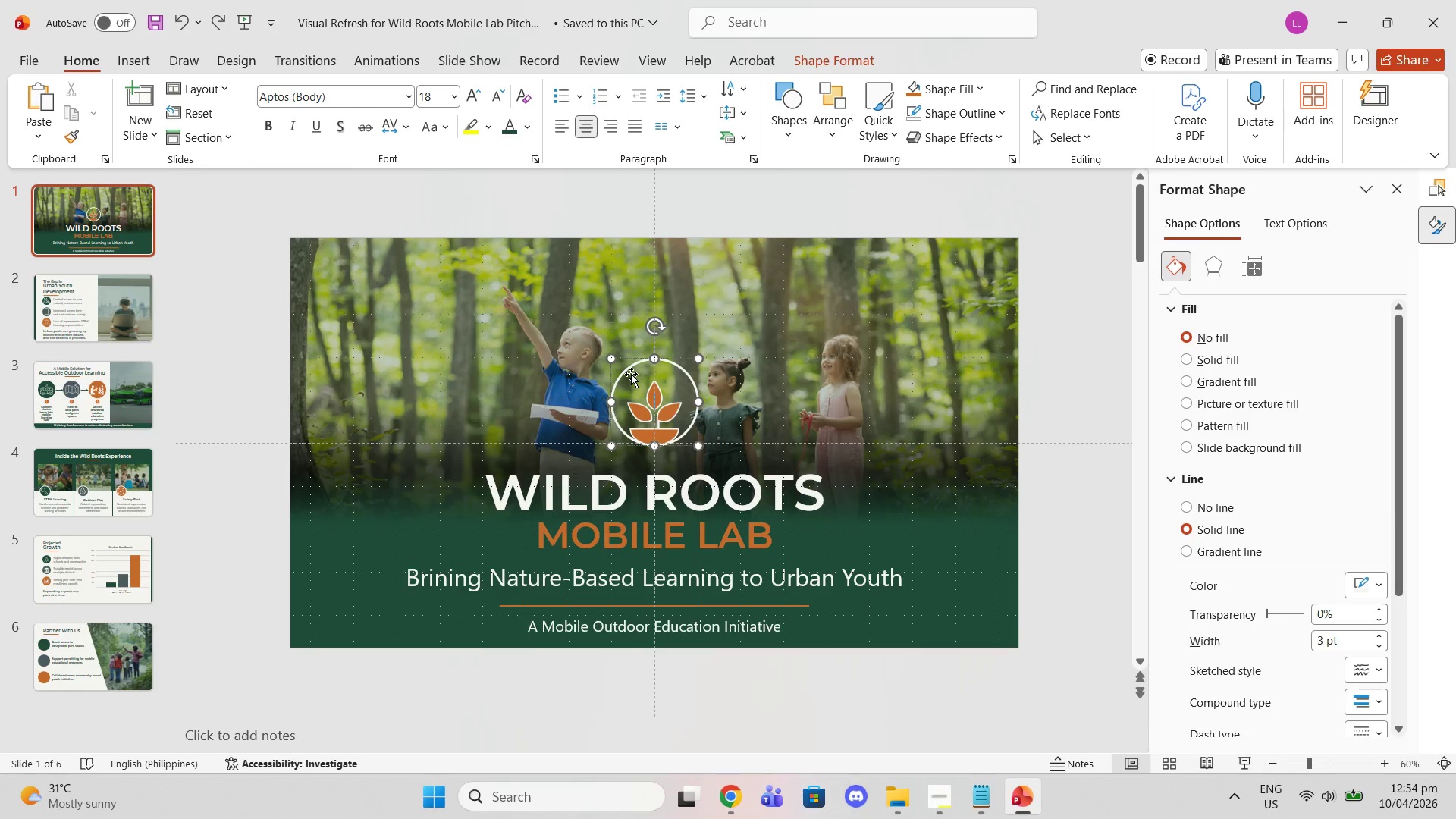 
left_click([631, 374])
 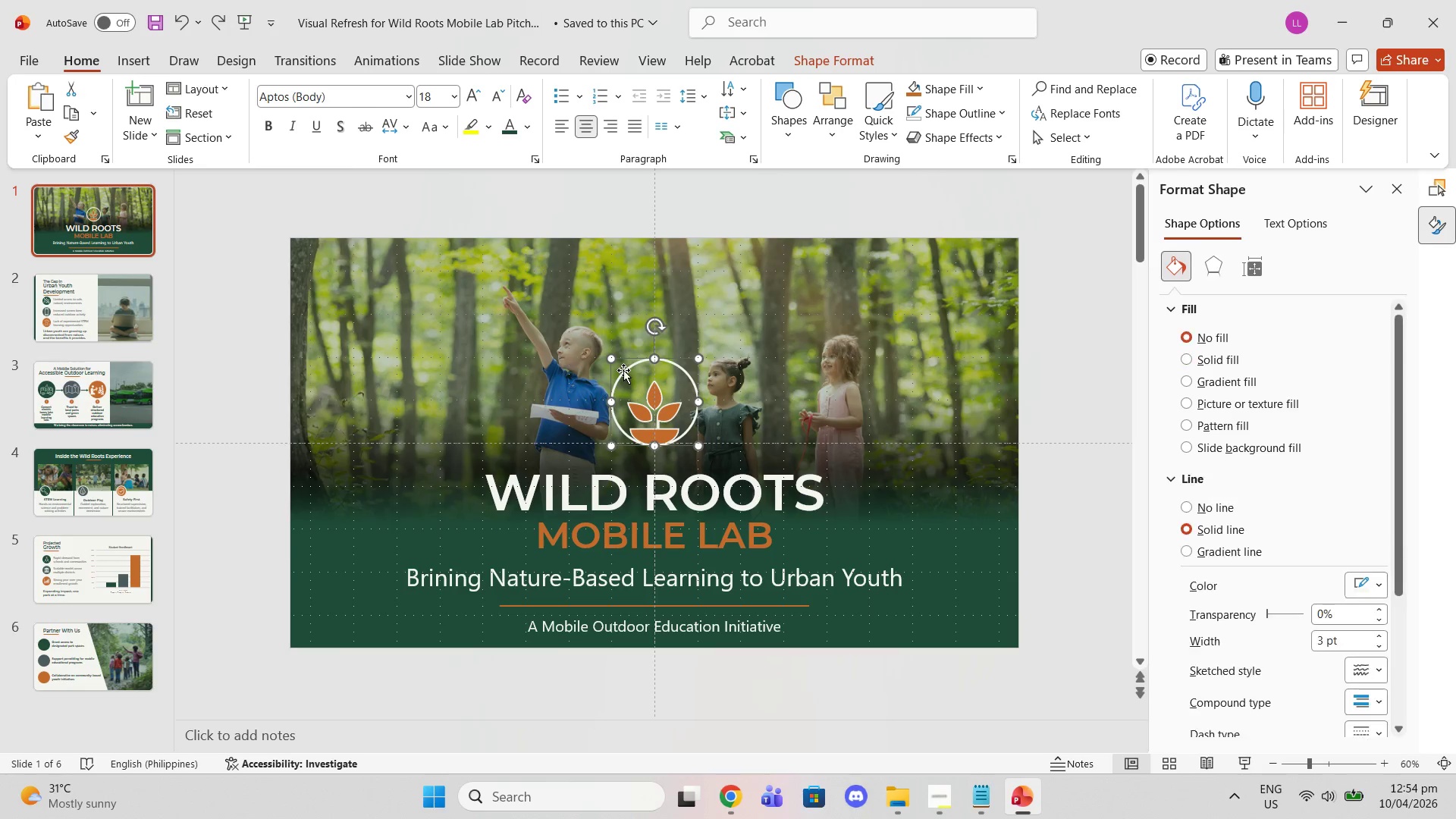 
left_click_drag(start_coordinate=[623, 370], to_coordinate=[623, 390])
 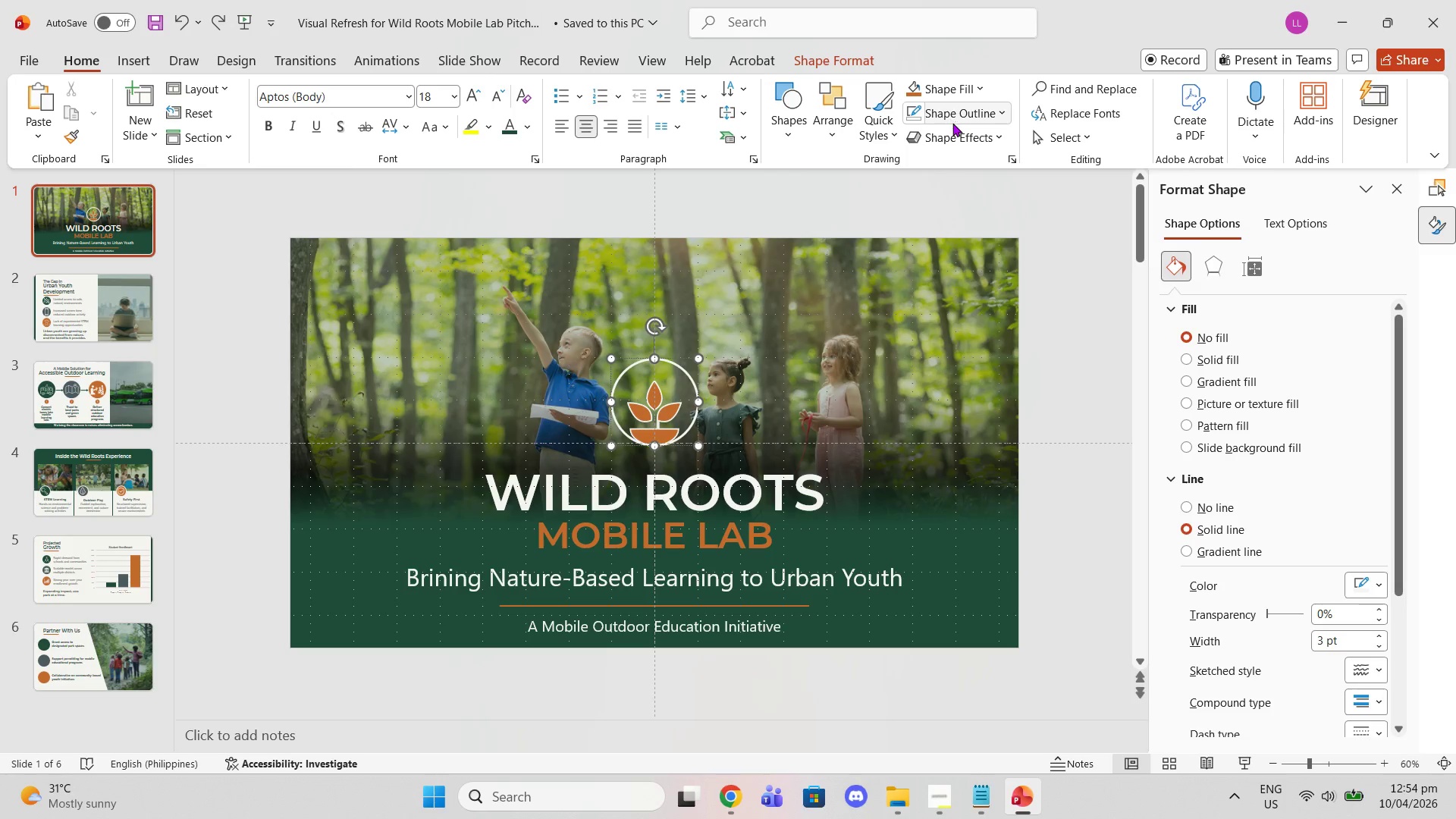 
left_click([1040, 133])
 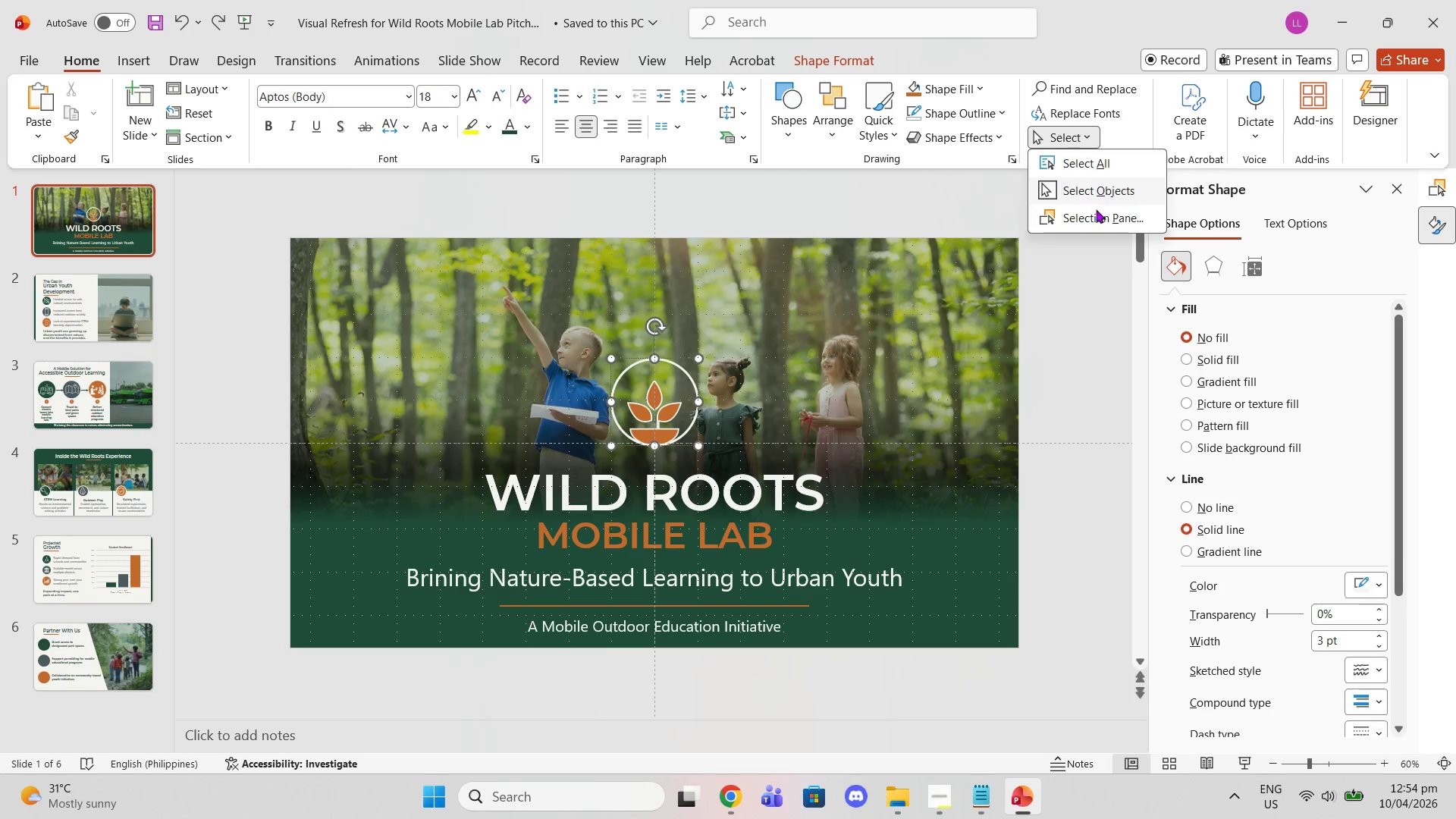 
left_click([1097, 213])
 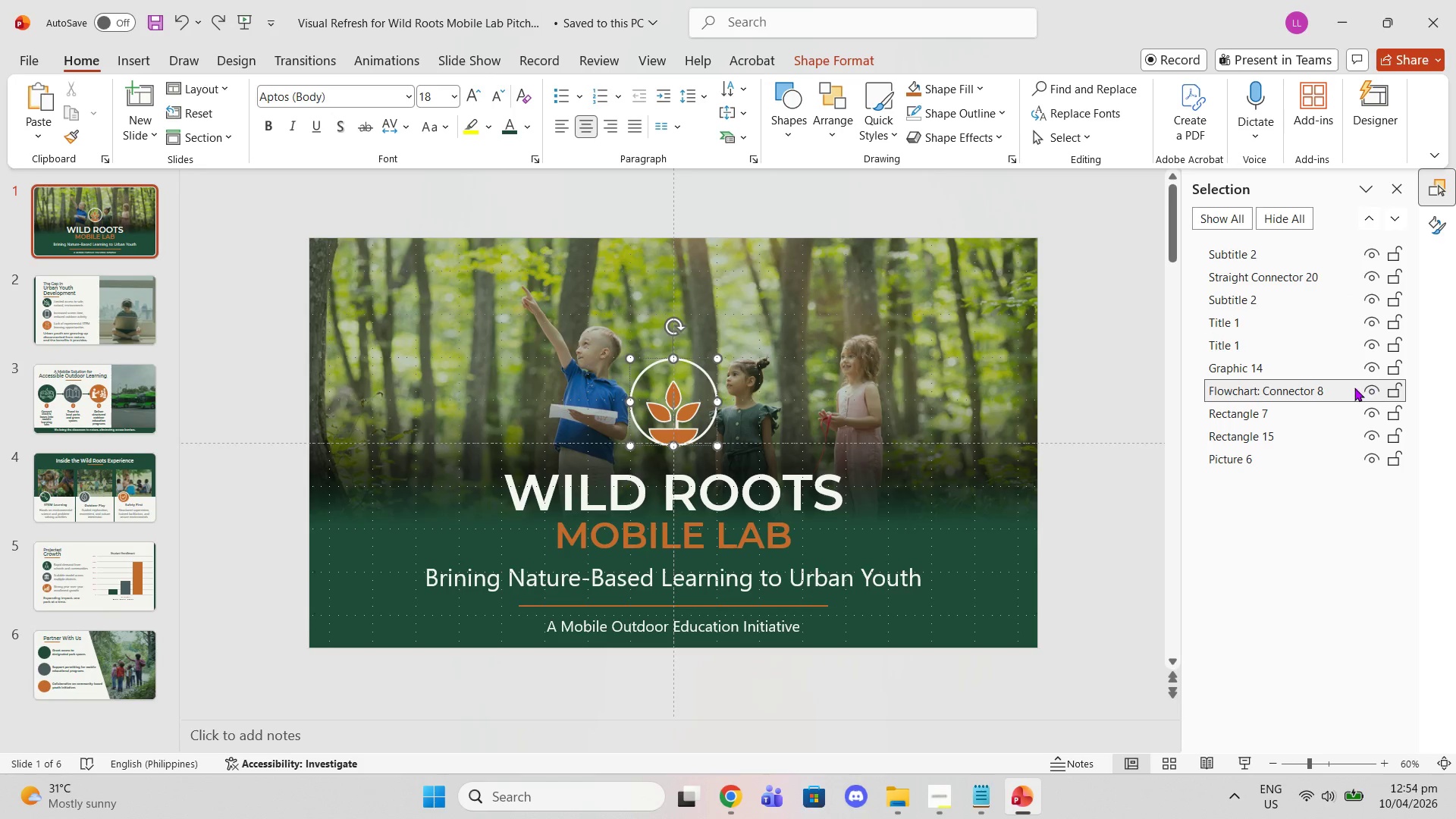 
wait(5.34)
 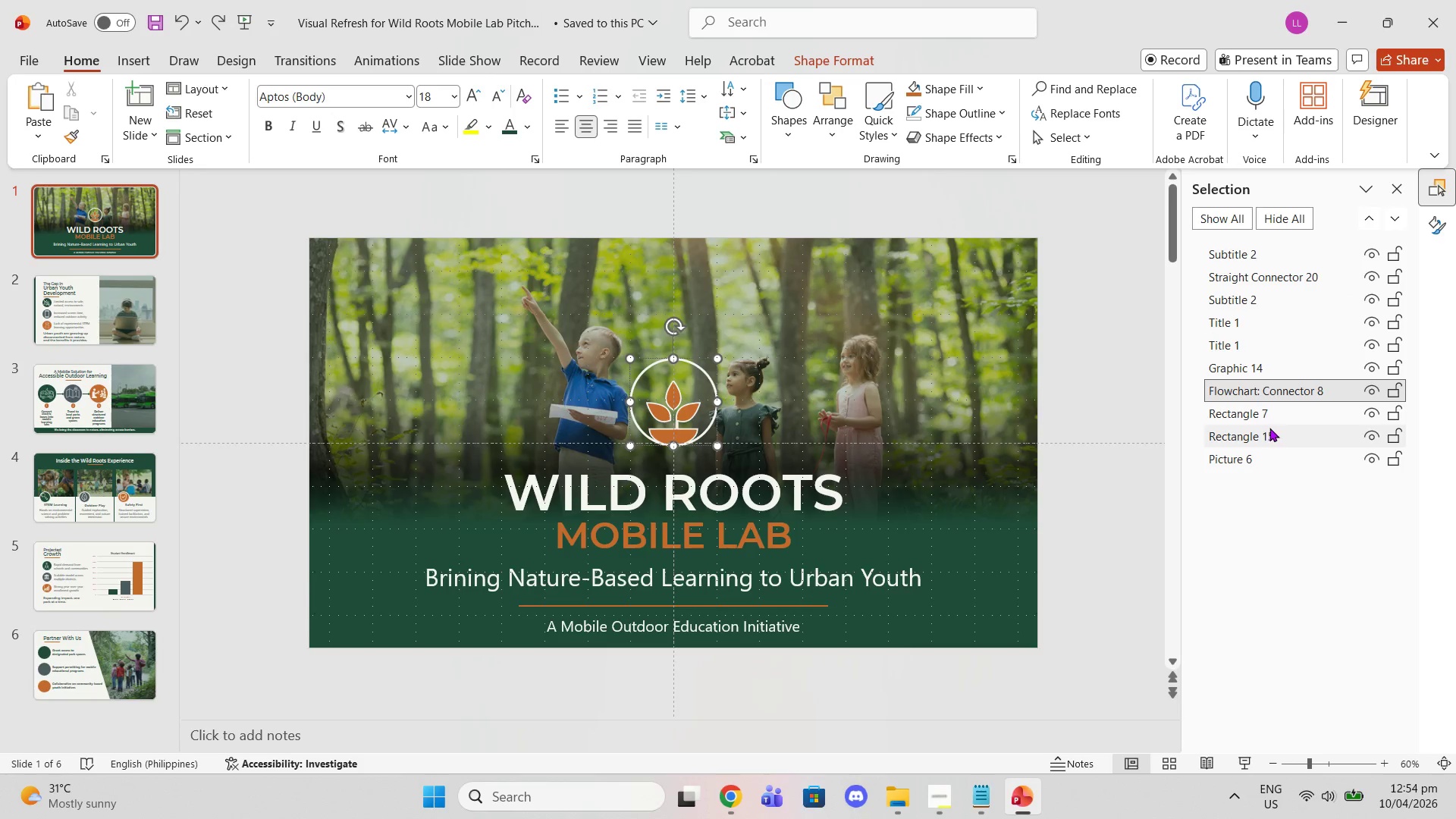 
key(Delete)
 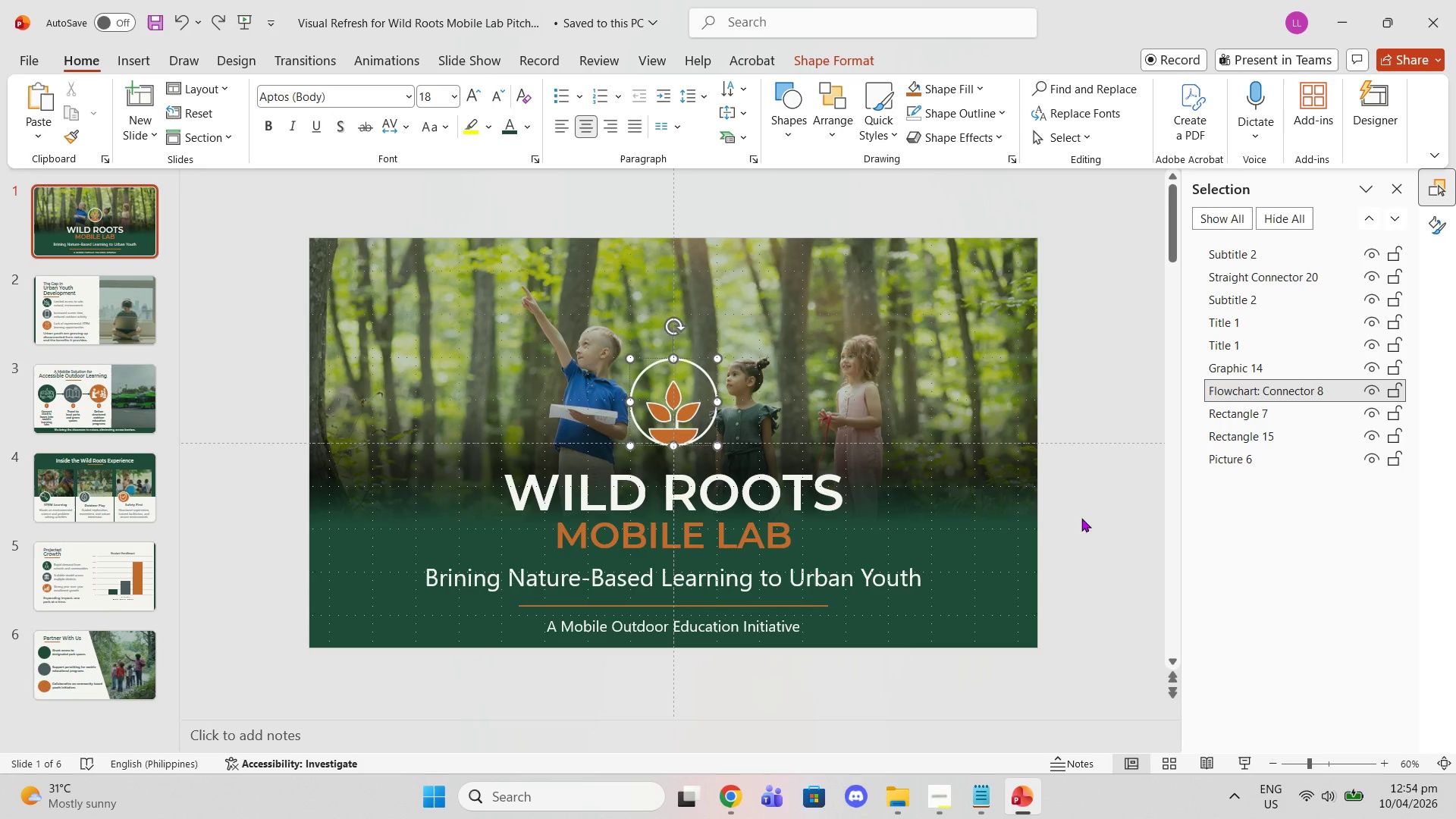 
left_click([1062, 503])
 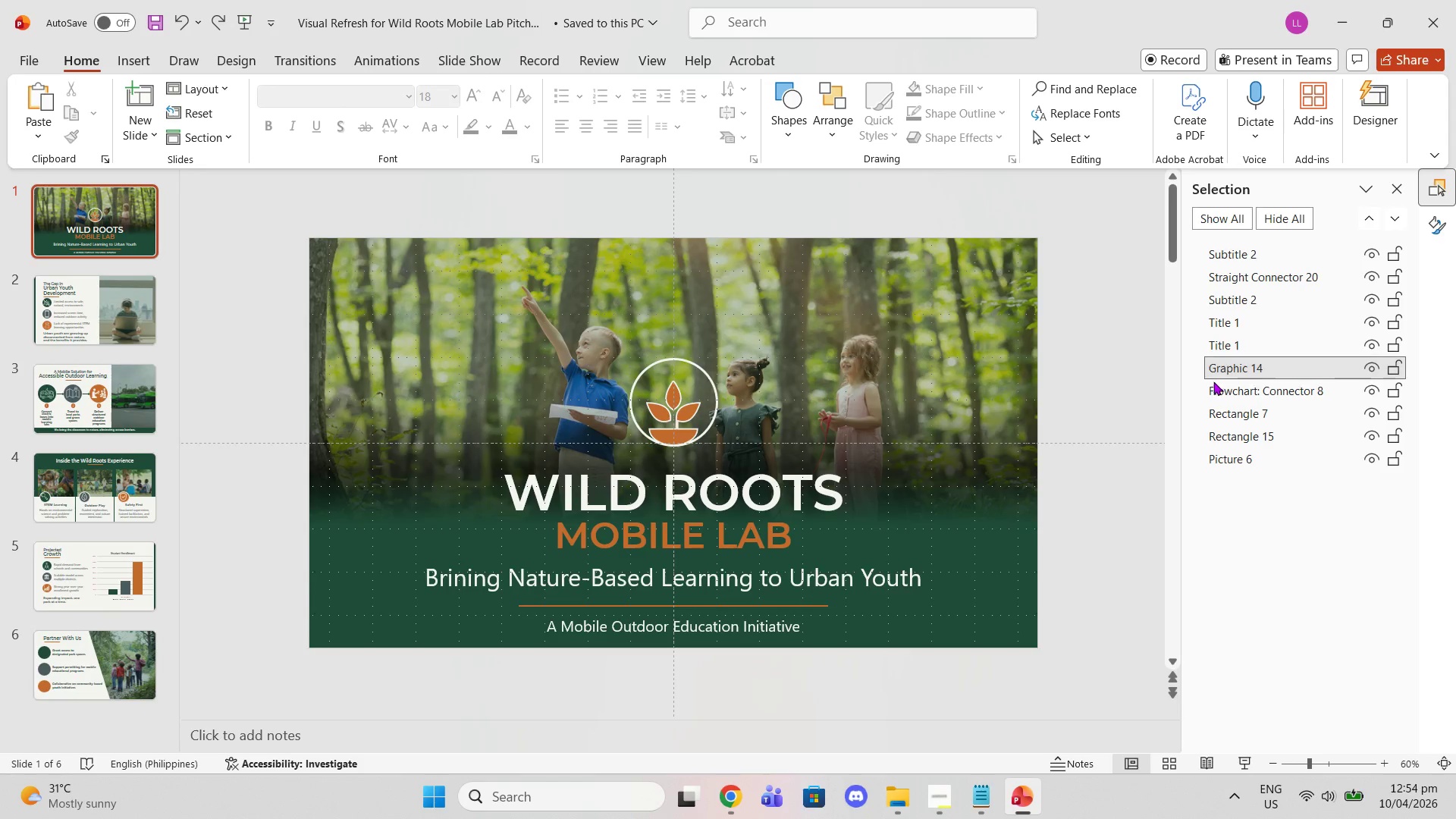 
double_click([1213, 391])
 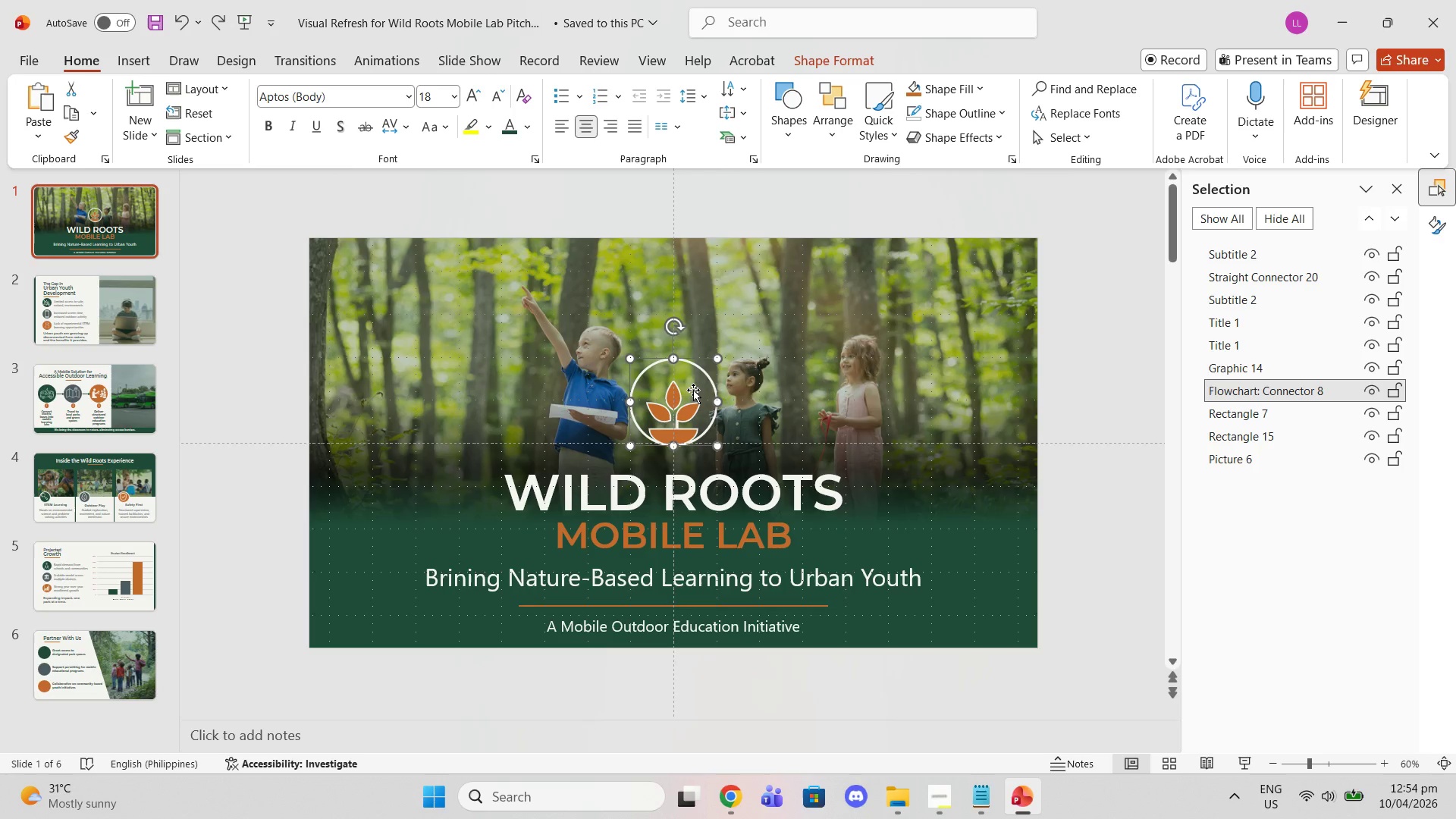 
left_click_drag(start_coordinate=[695, 382], to_coordinate=[696, 397])
 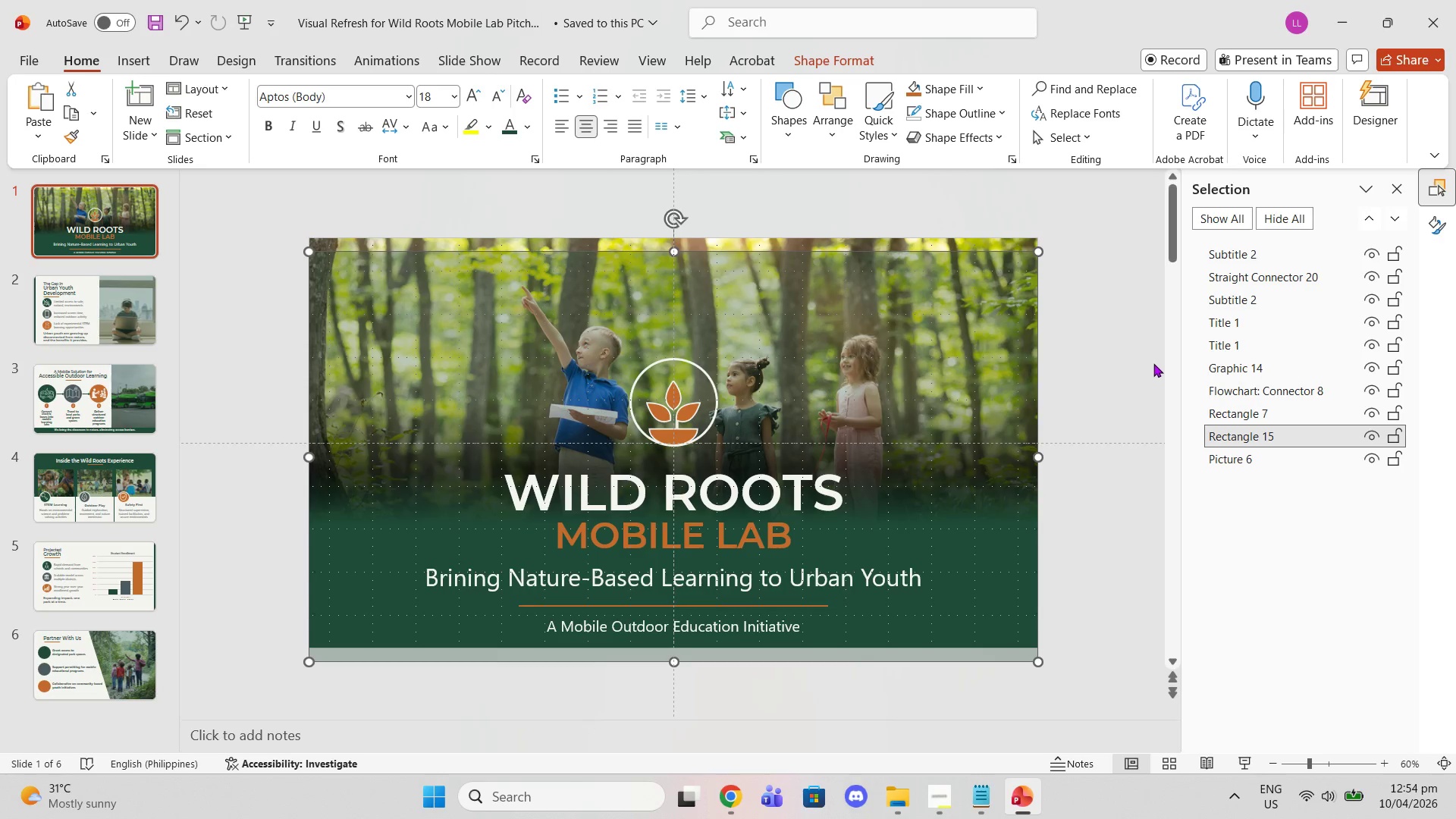 
key(Control+Z)
 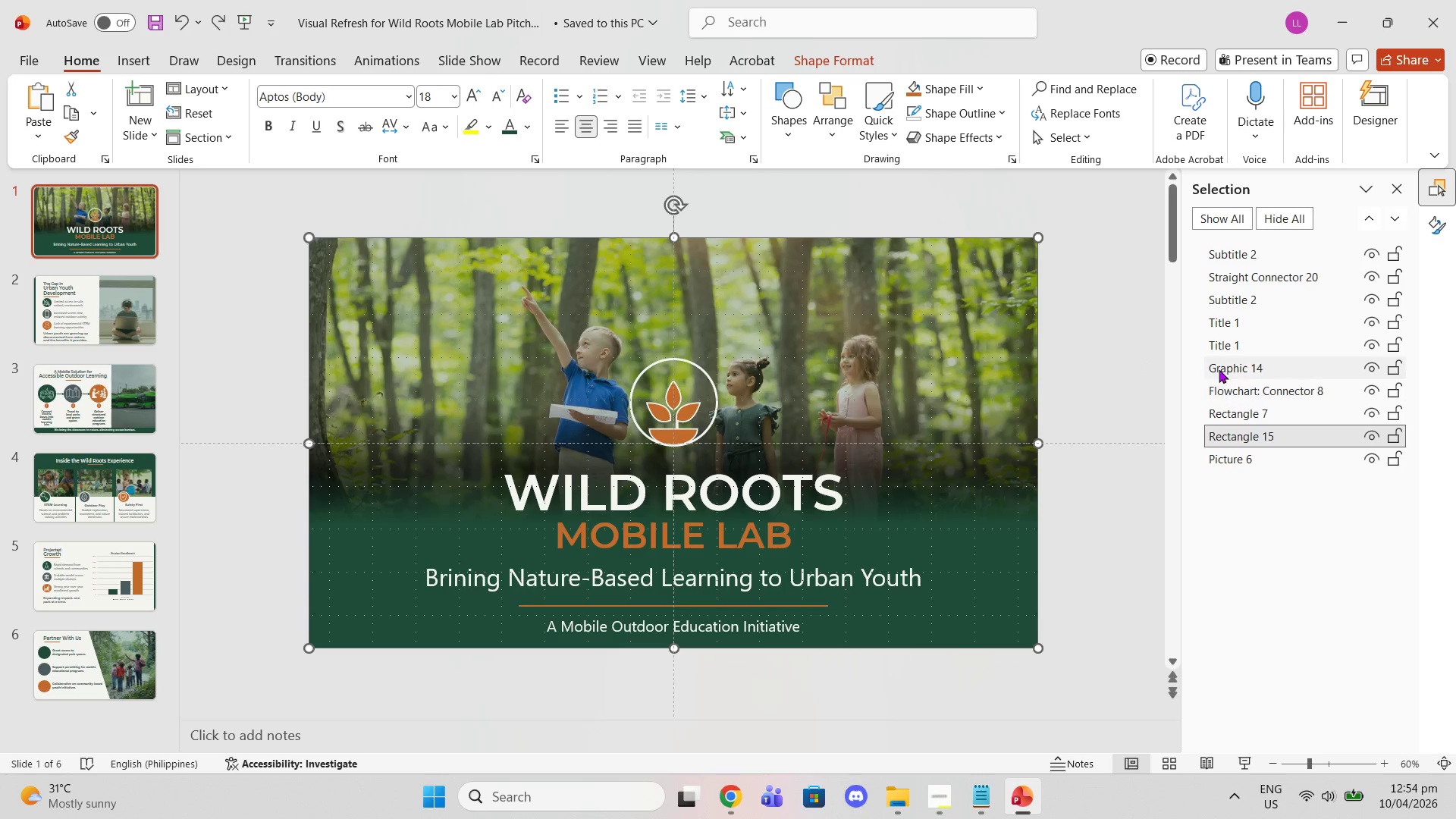 
left_click([1230, 398])
 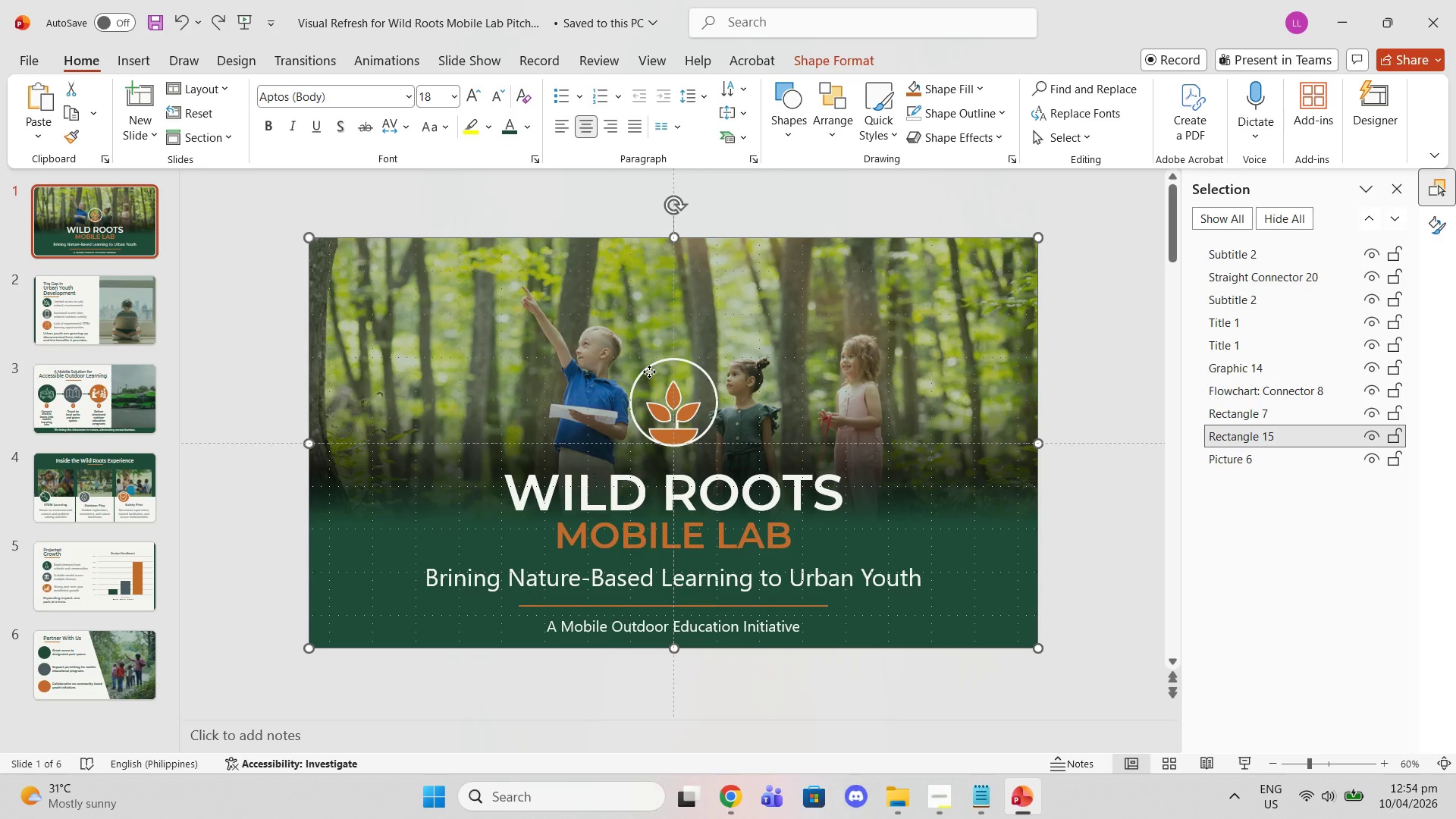 
left_click([649, 372])
 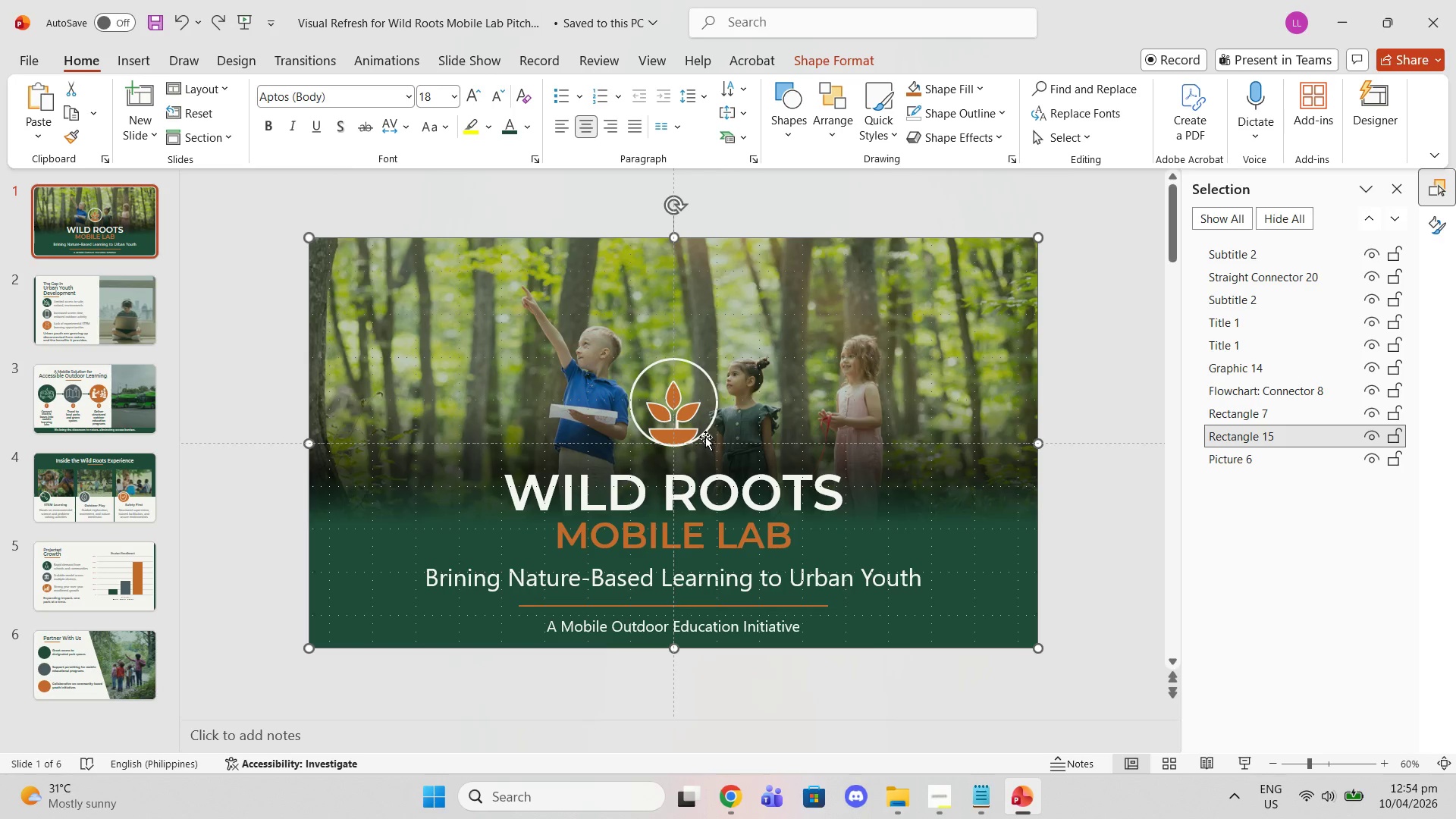 
left_click([704, 432])
 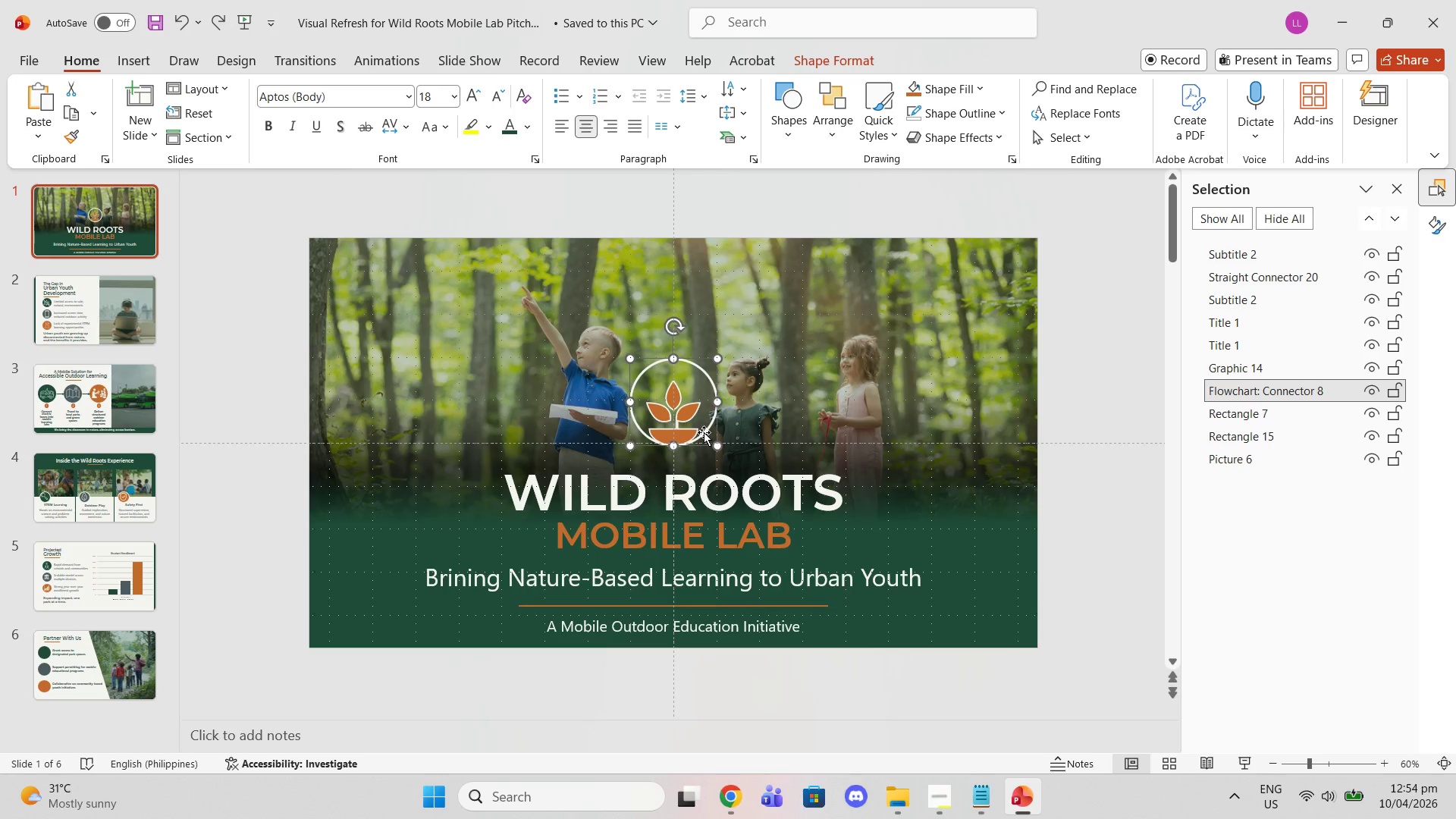 
left_click_drag(start_coordinate=[704, 432], to_coordinate=[704, 449])
 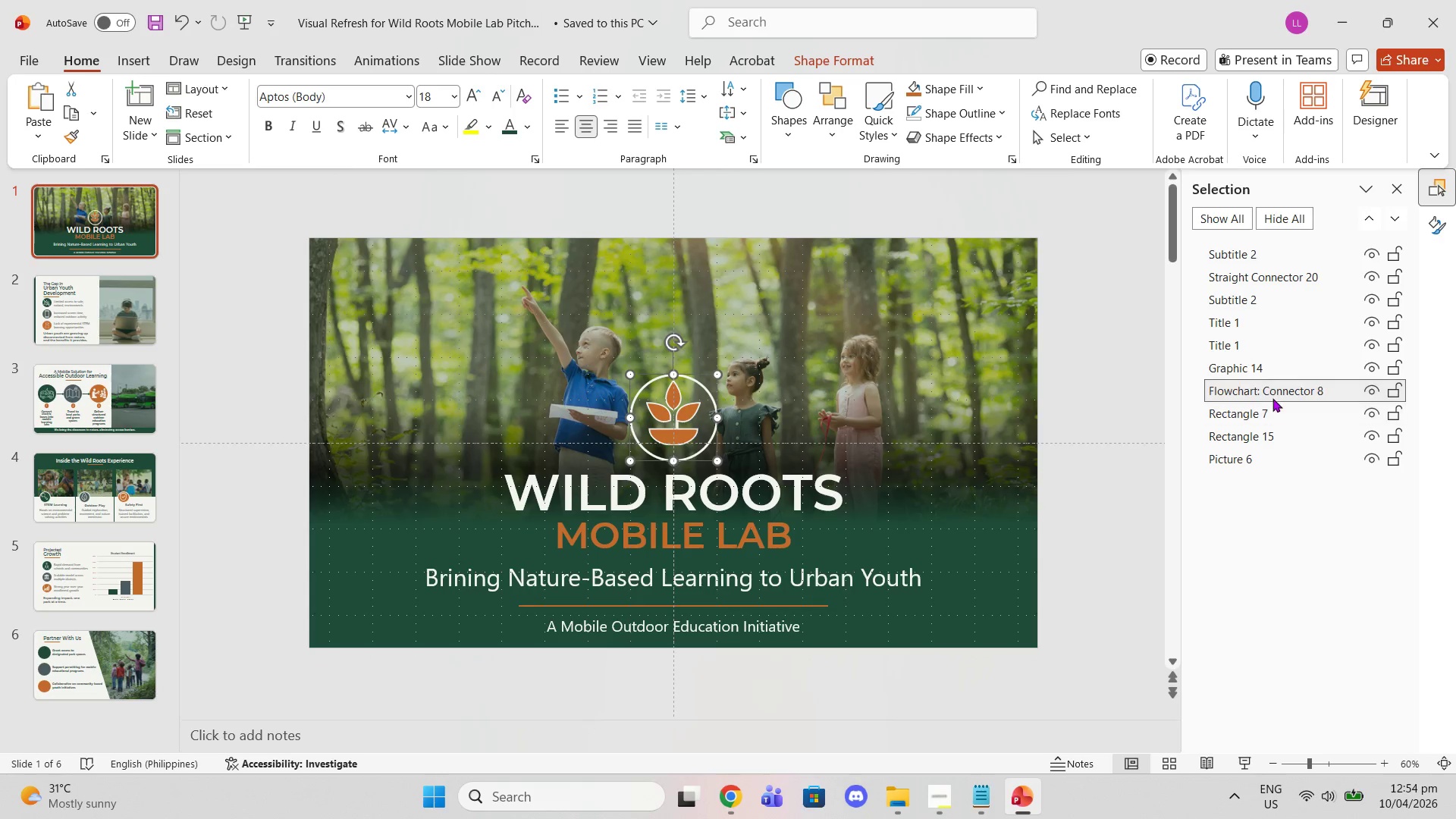 
left_click([1257, 375])
 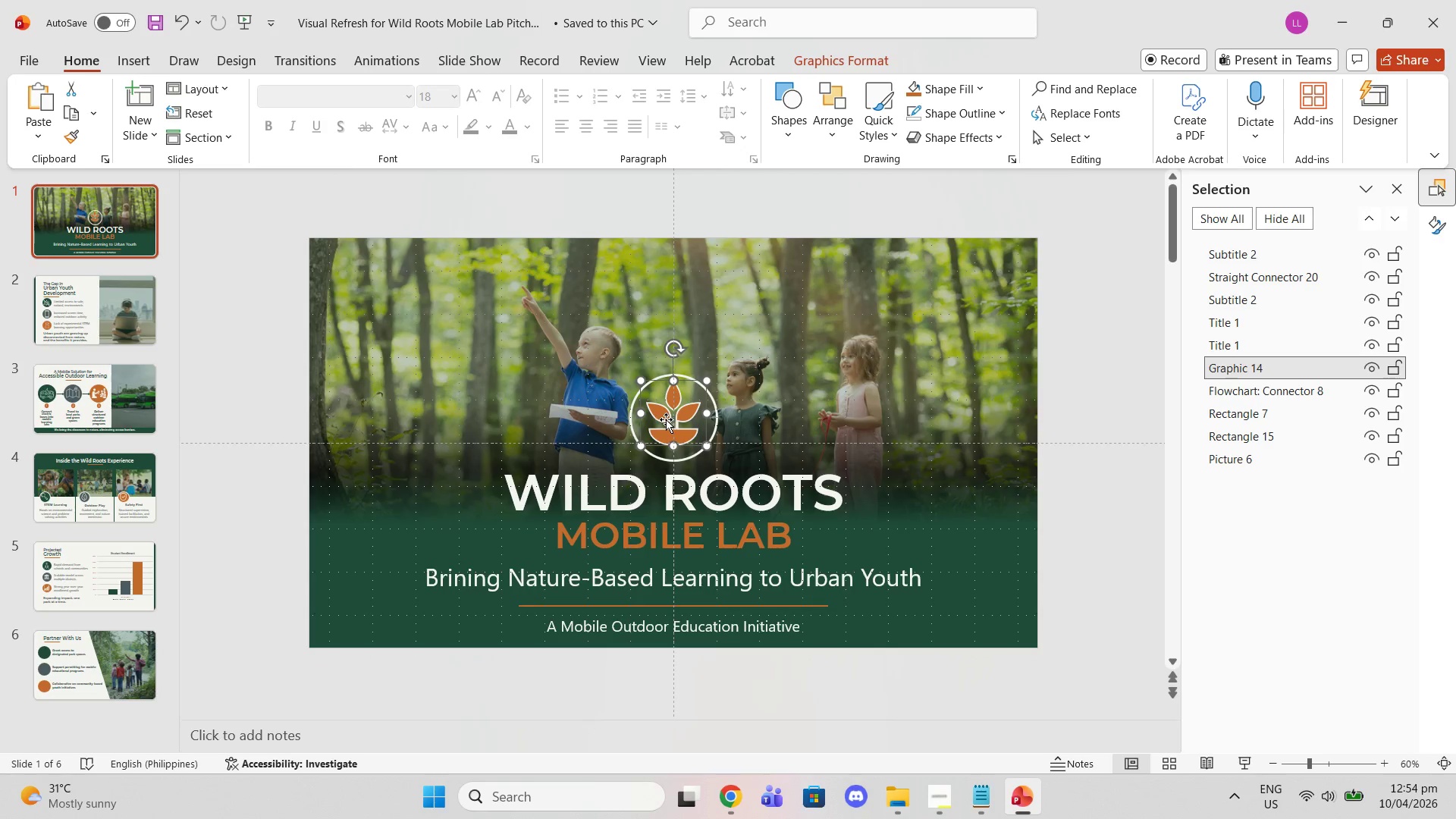 
left_click_drag(start_coordinate=[666, 419], to_coordinate=[666, 424])
 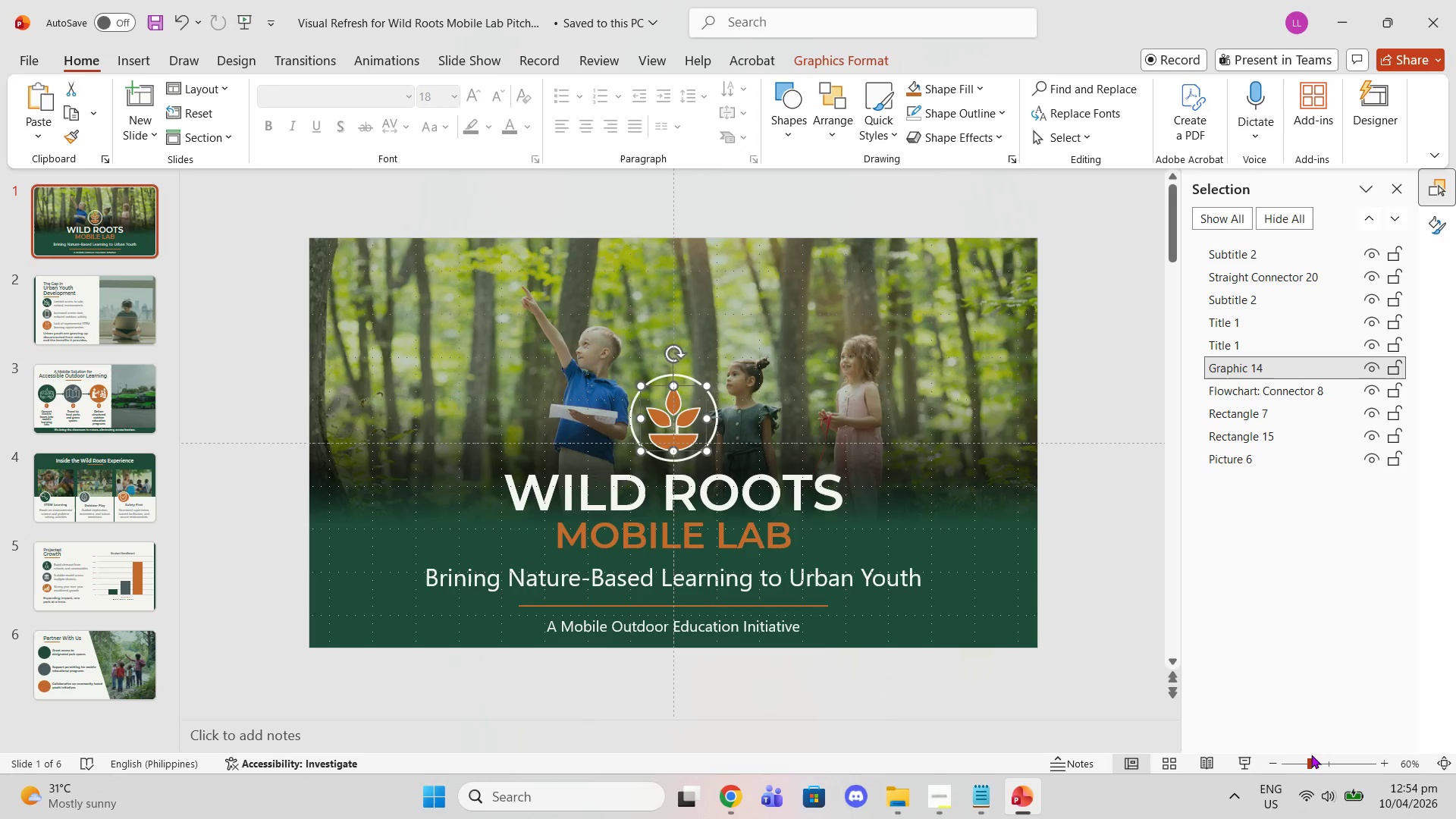 
left_click_drag(start_coordinate=[1311, 759], to_coordinate=[1354, 763])
 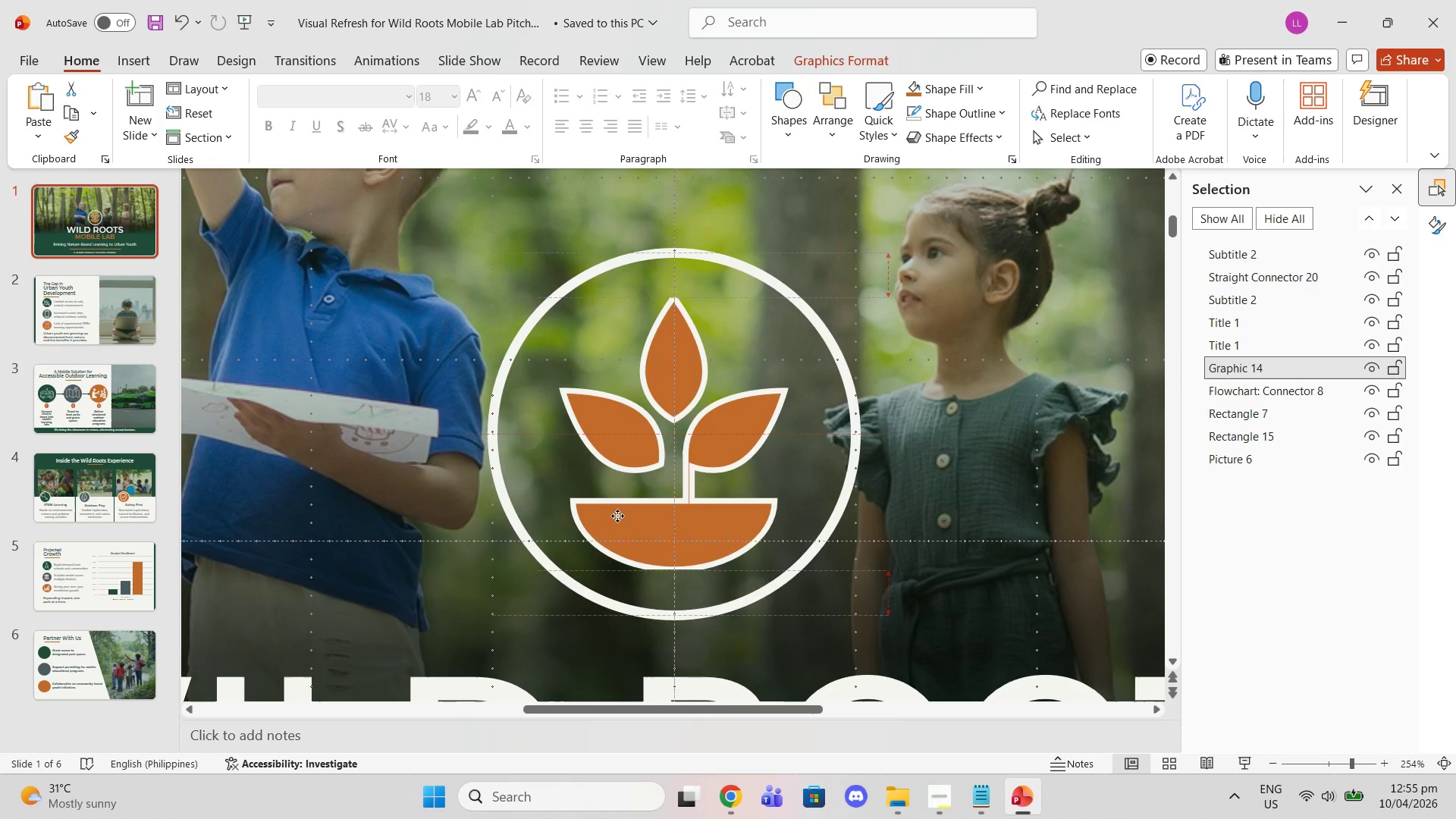 
wait(12.08)
 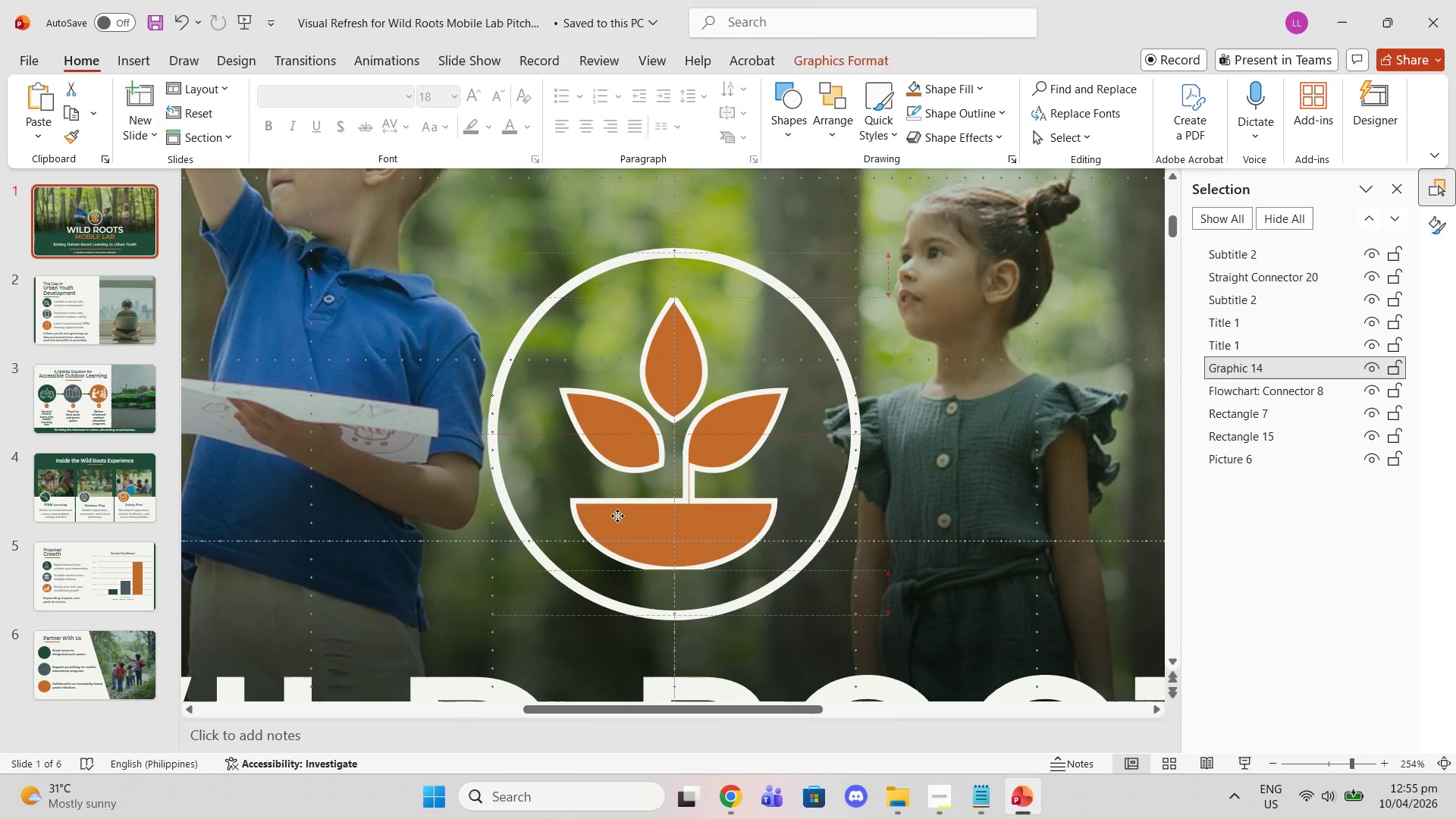 
left_click([1062, 451])
 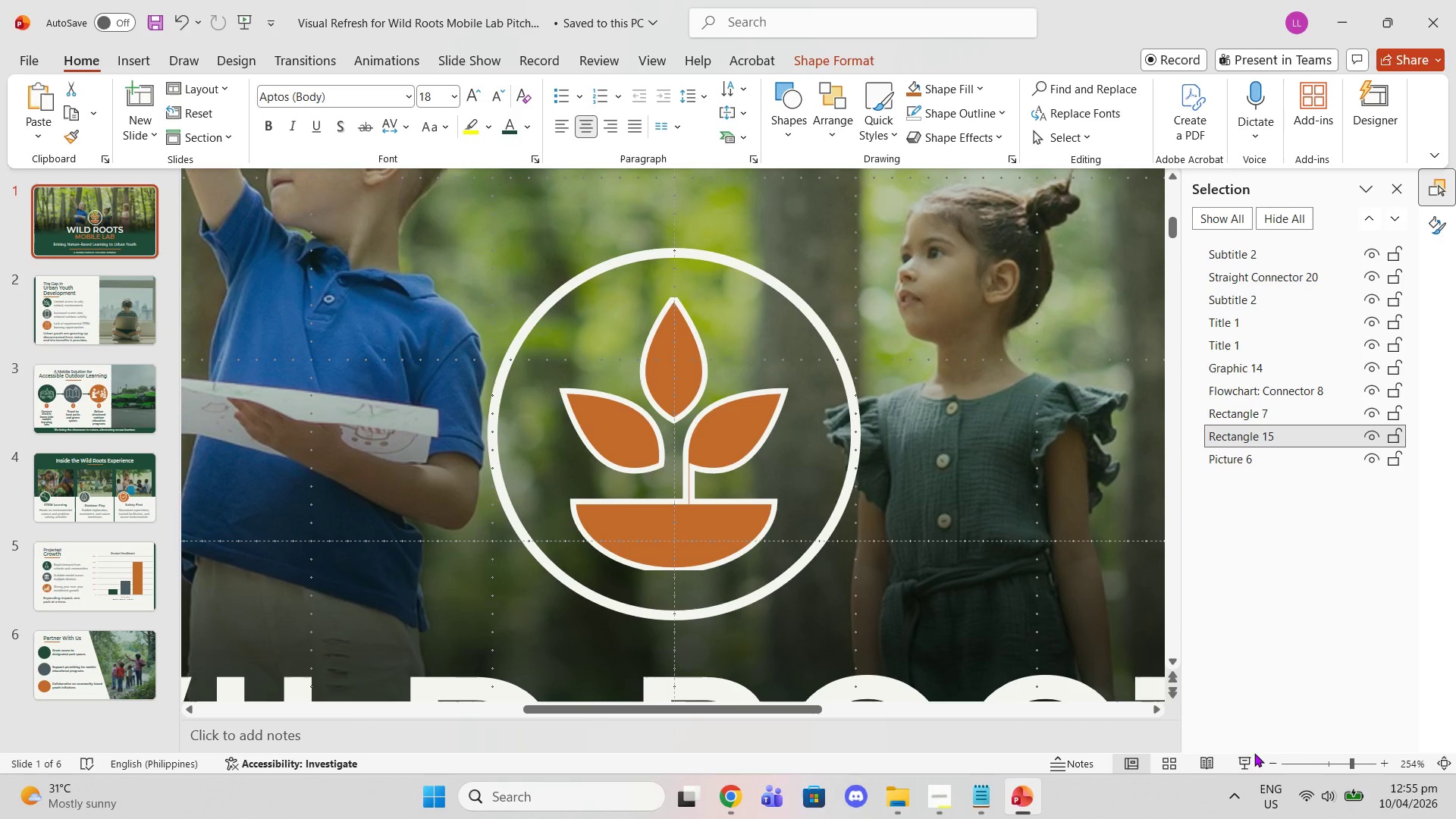 
double_click([1269, 761])
 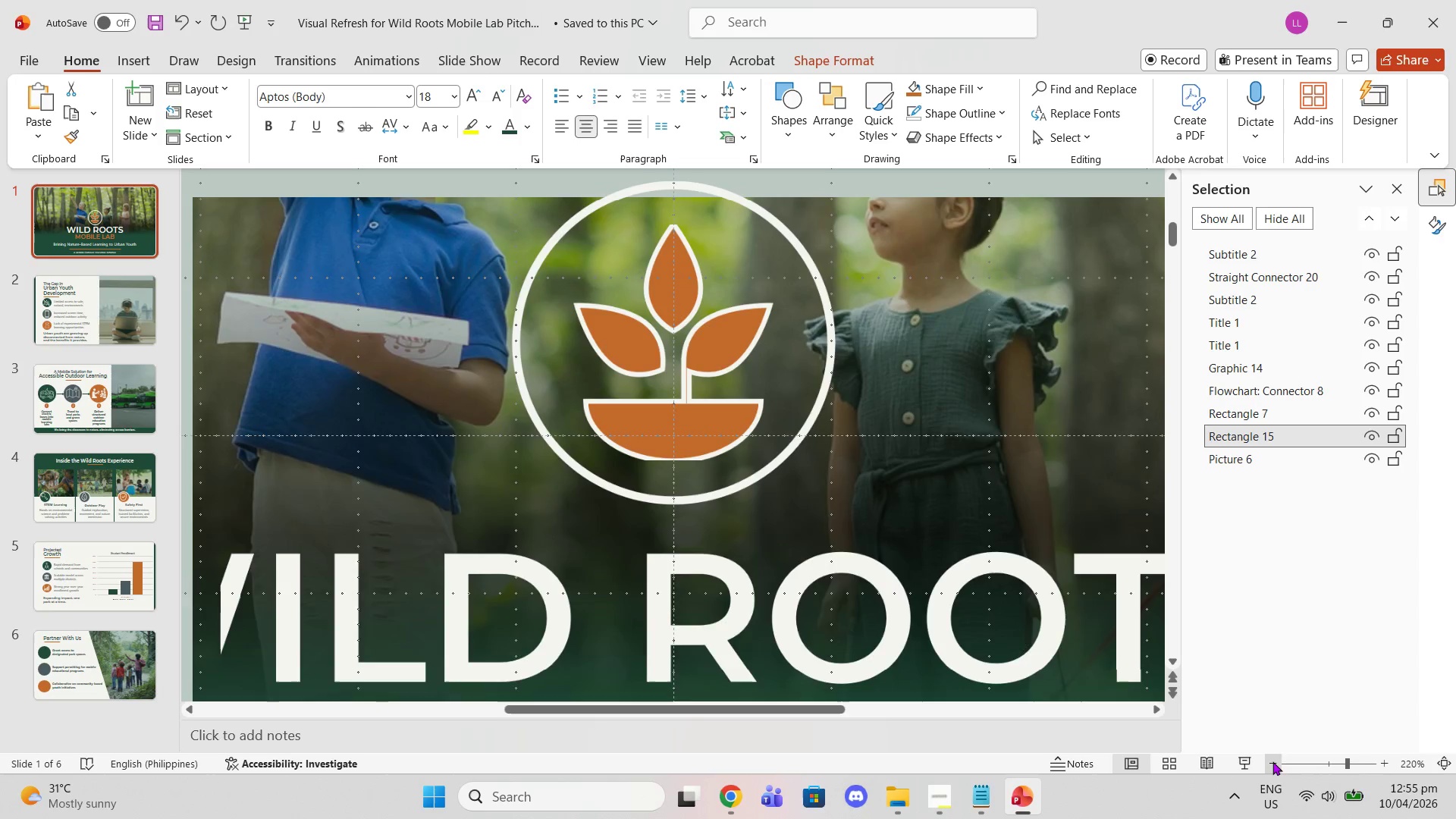 
triple_click([1272, 761])
 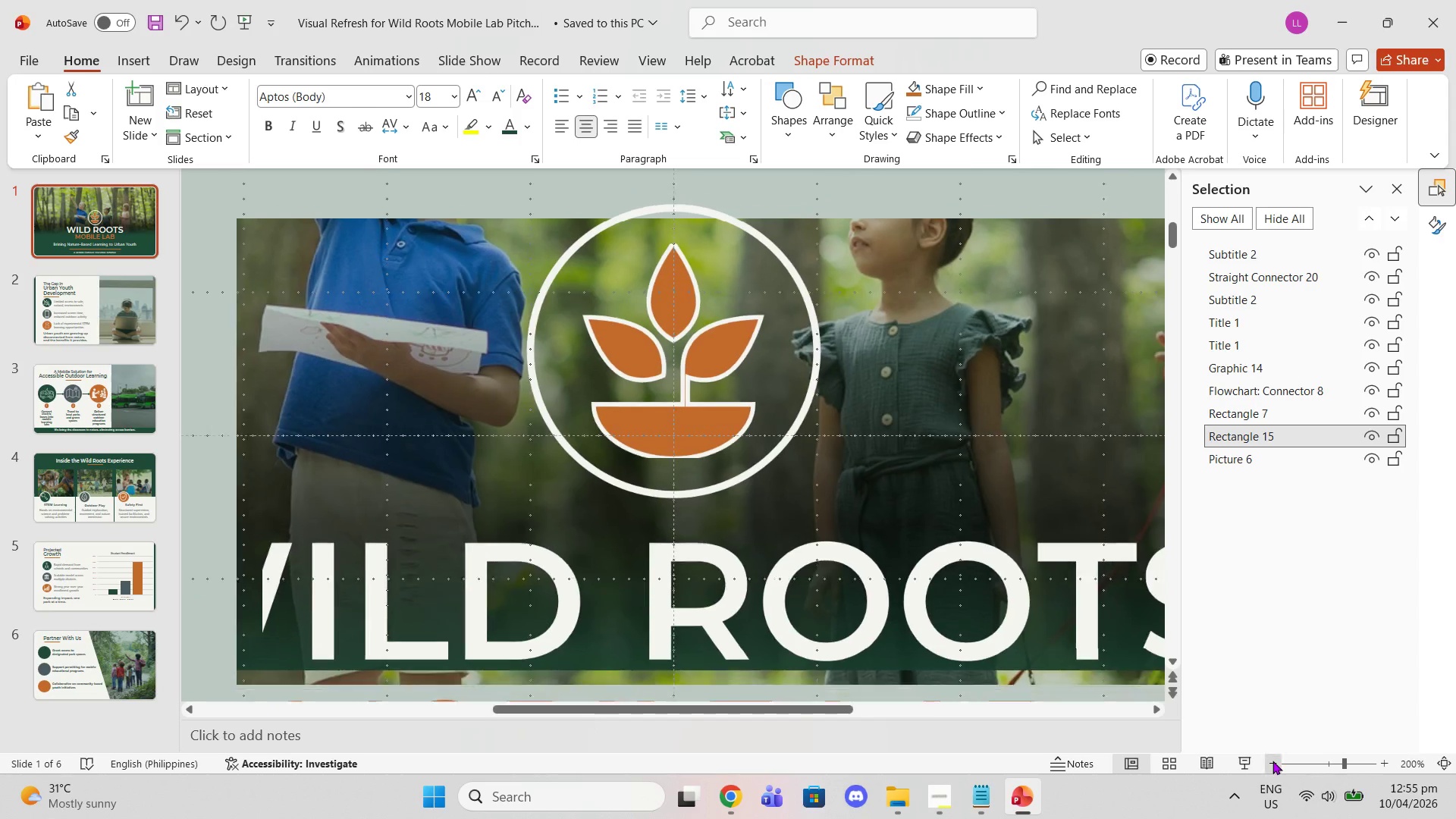 
triple_click([1272, 761])
 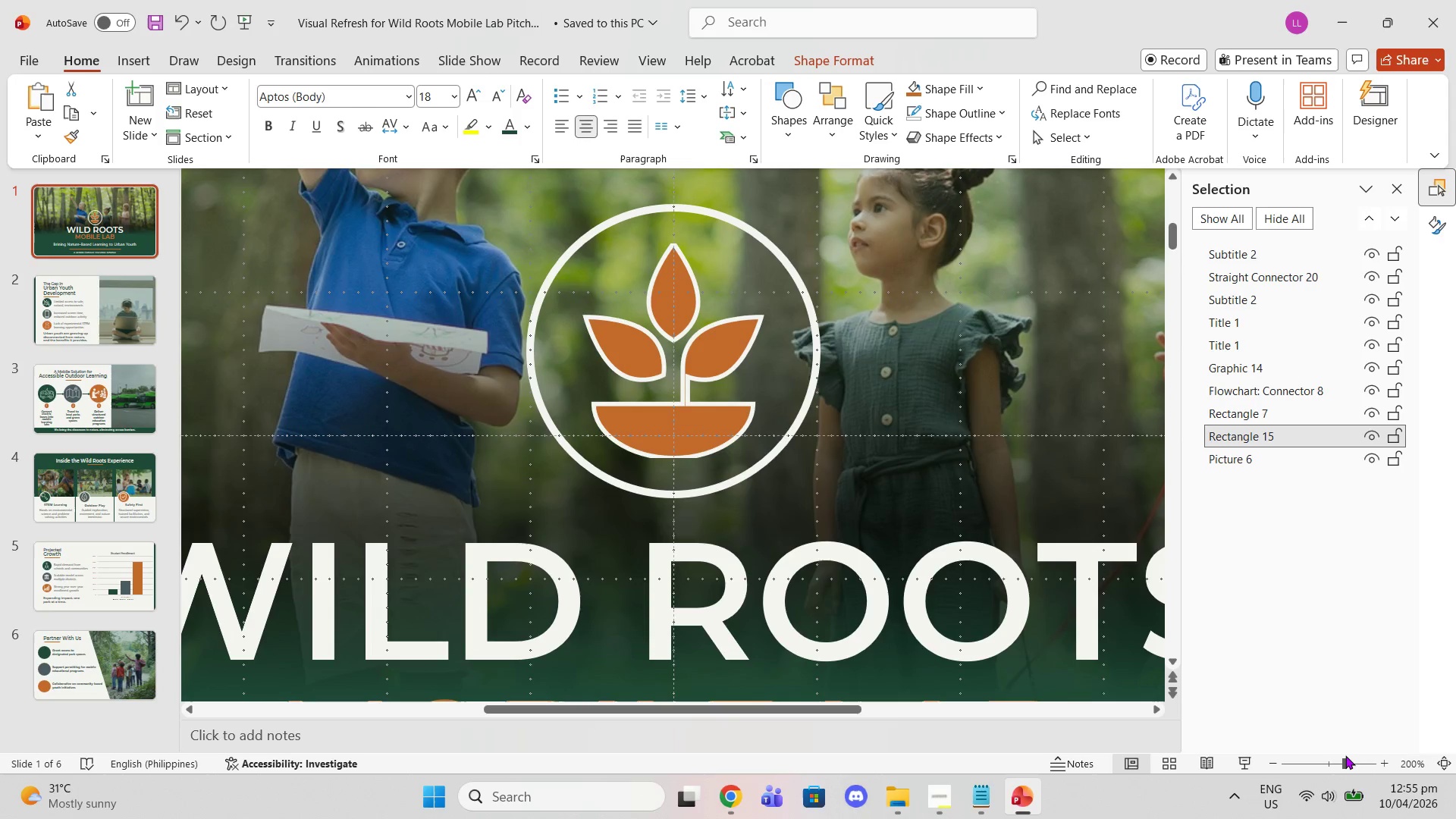 
left_click_drag(start_coordinate=[1345, 756], to_coordinate=[1313, 759])
 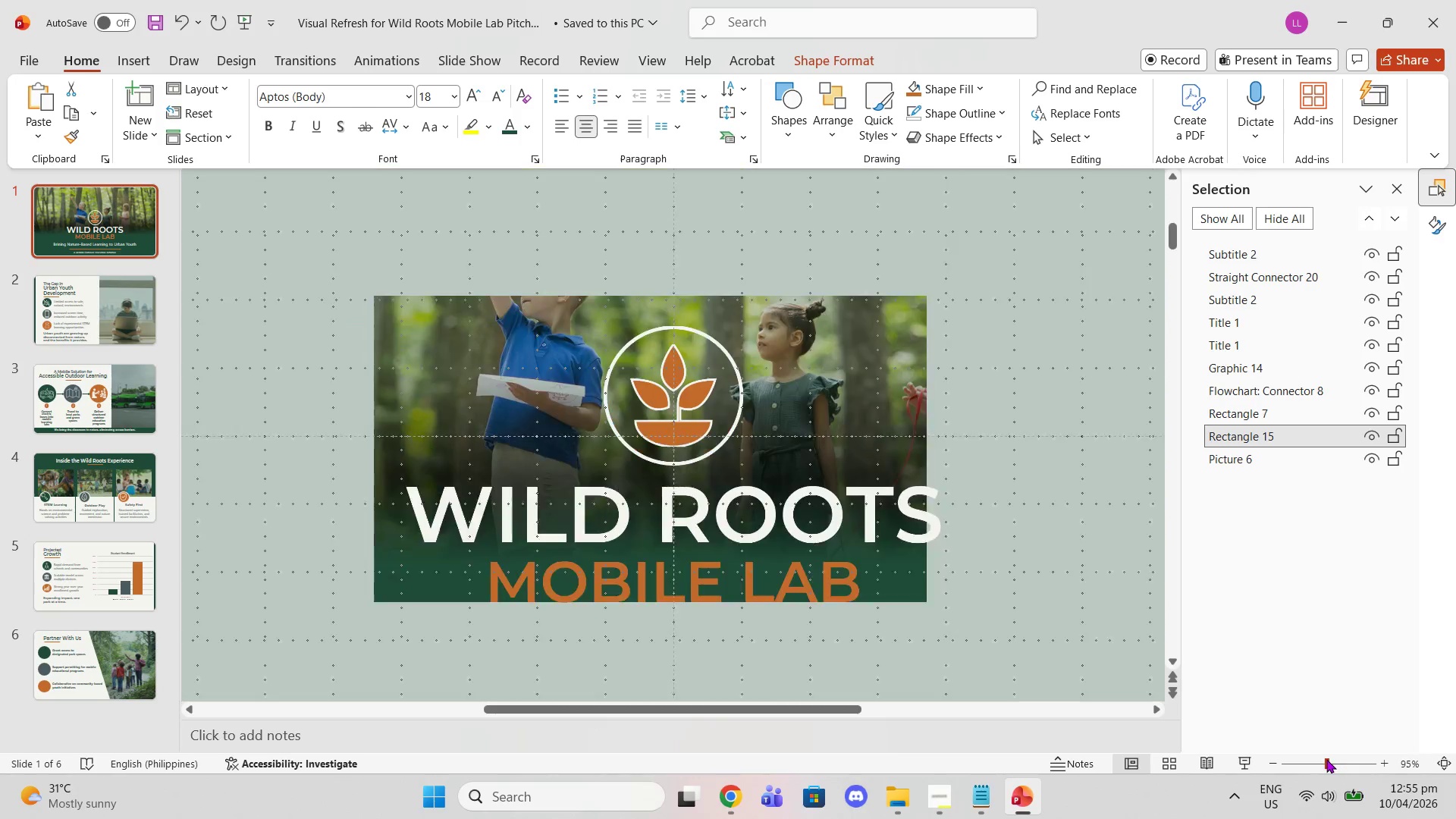 
left_click([1326, 759])
 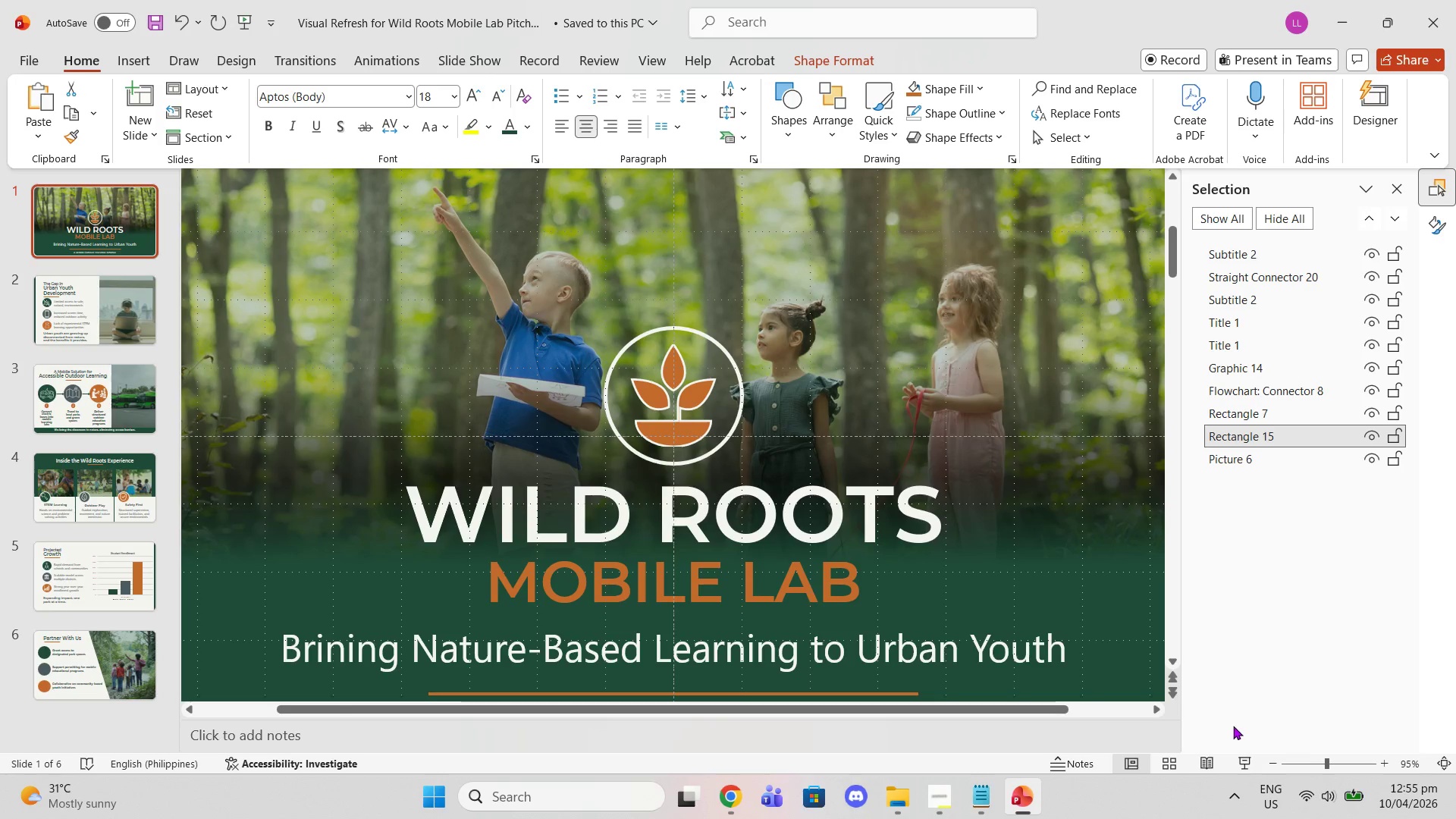 
left_click([1274, 762])
 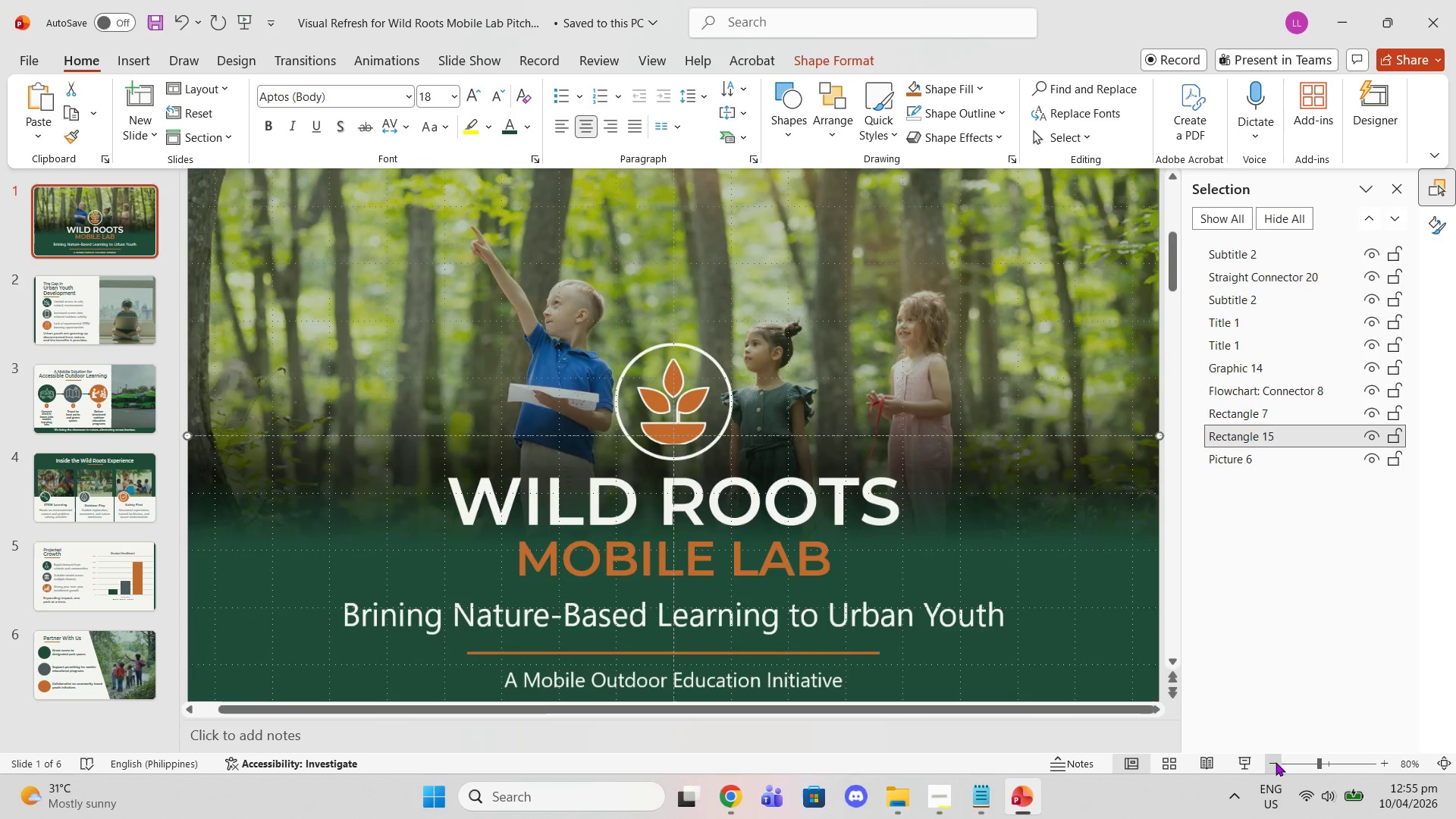 
triple_click([1276, 762])
 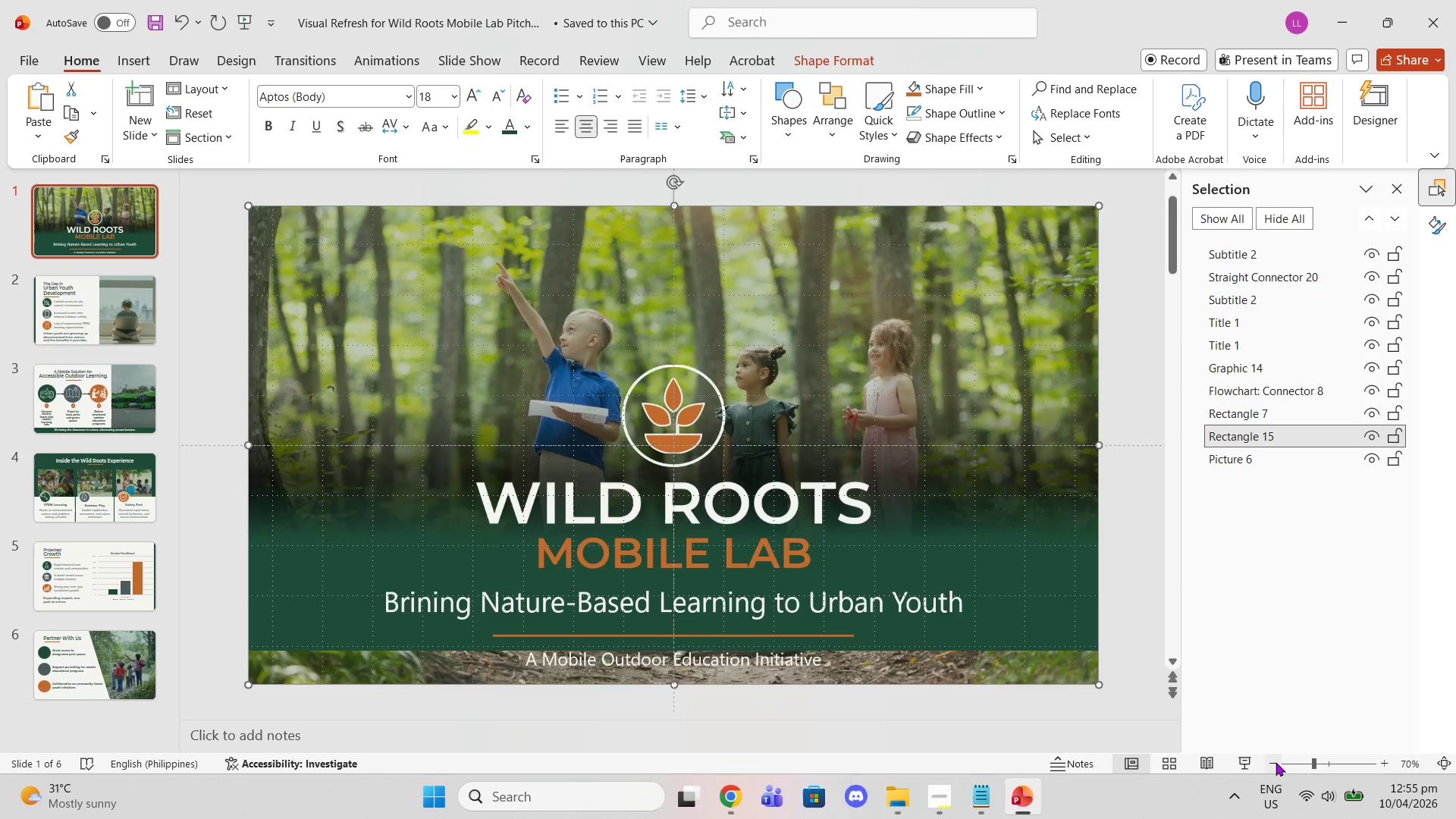 
triple_click([1276, 762])
 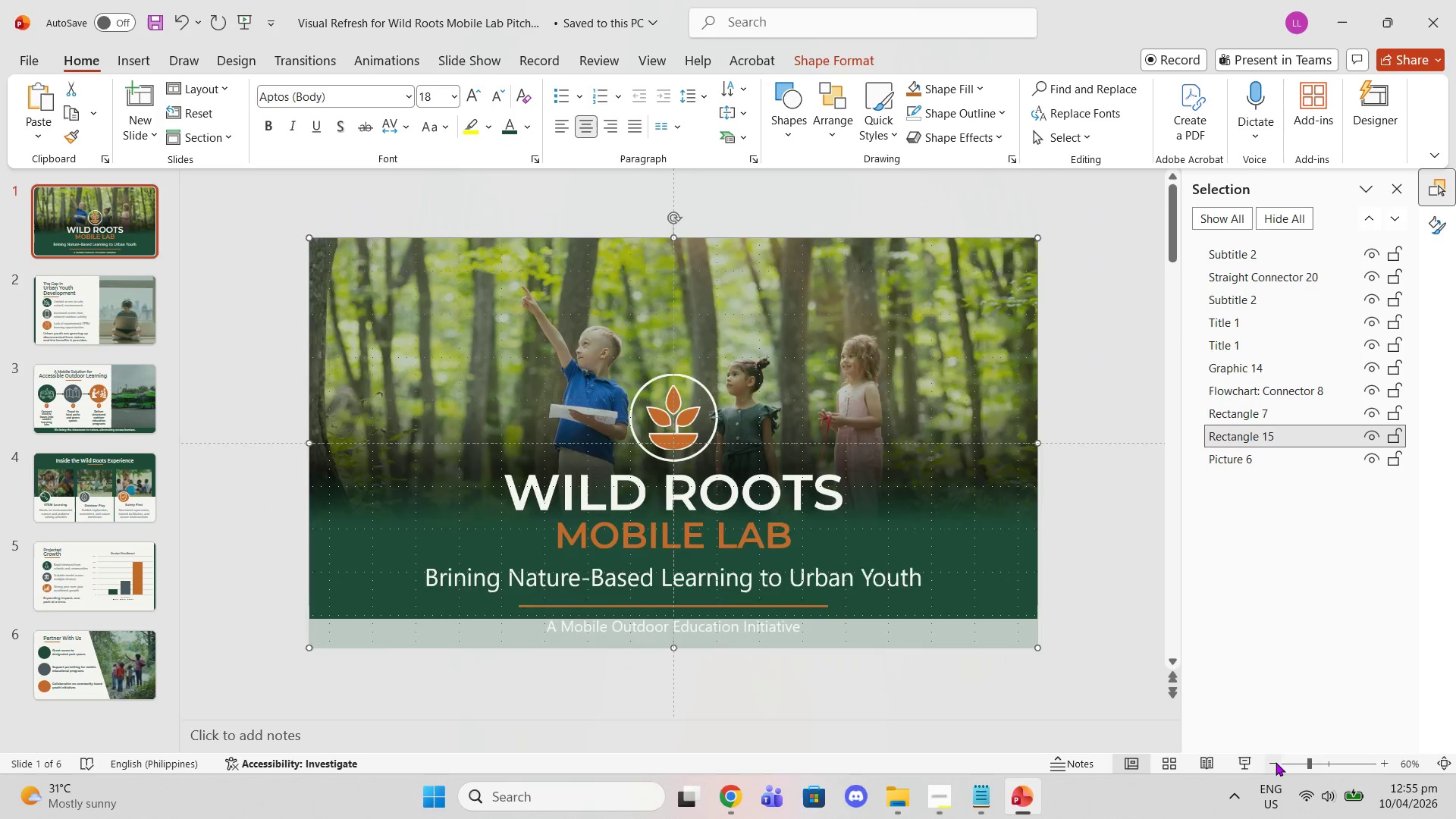 
triple_click([1276, 762])
 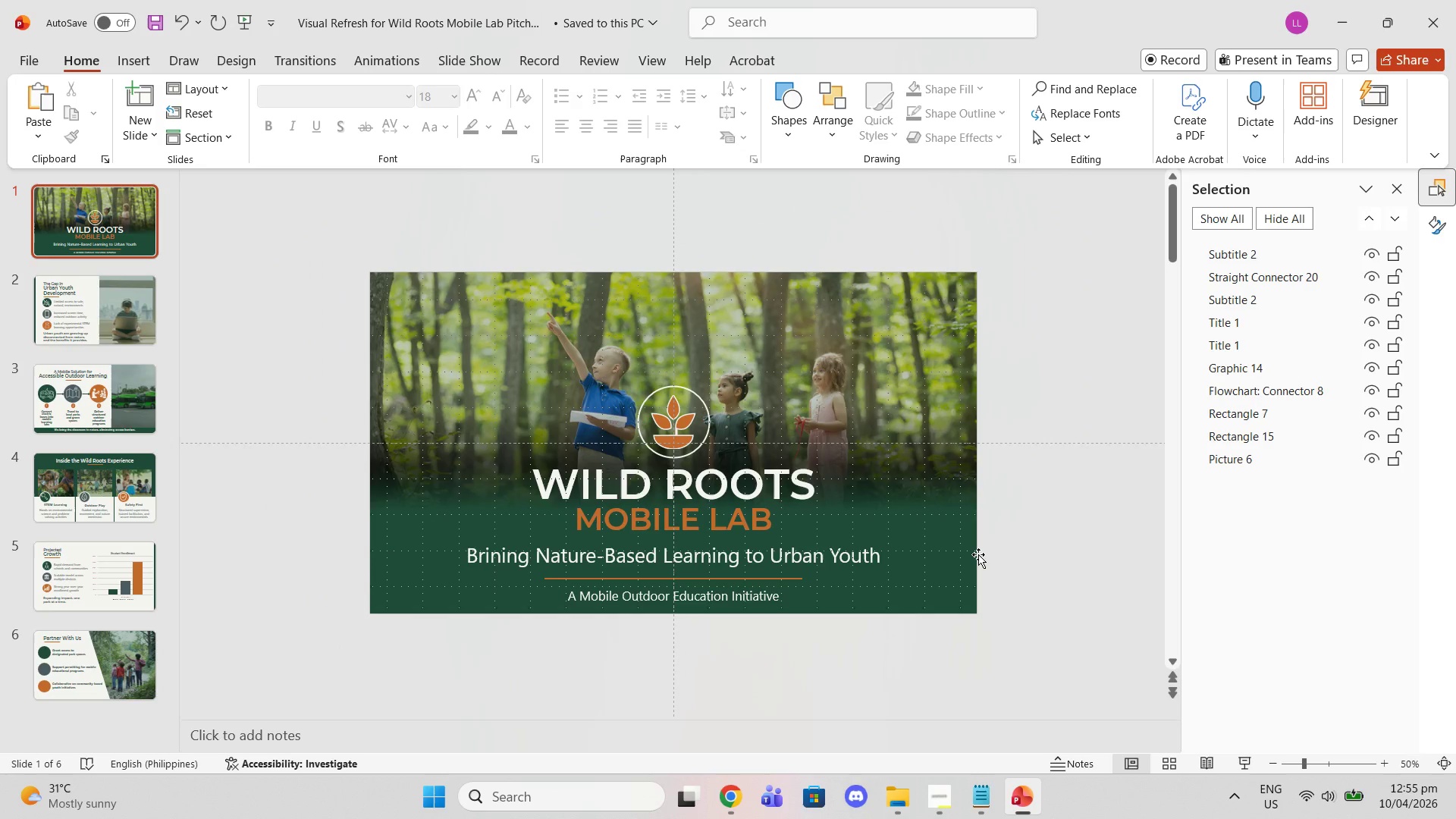 
scroll: coordinate [110, 438], scroll_direction: down, amount: 6.0
 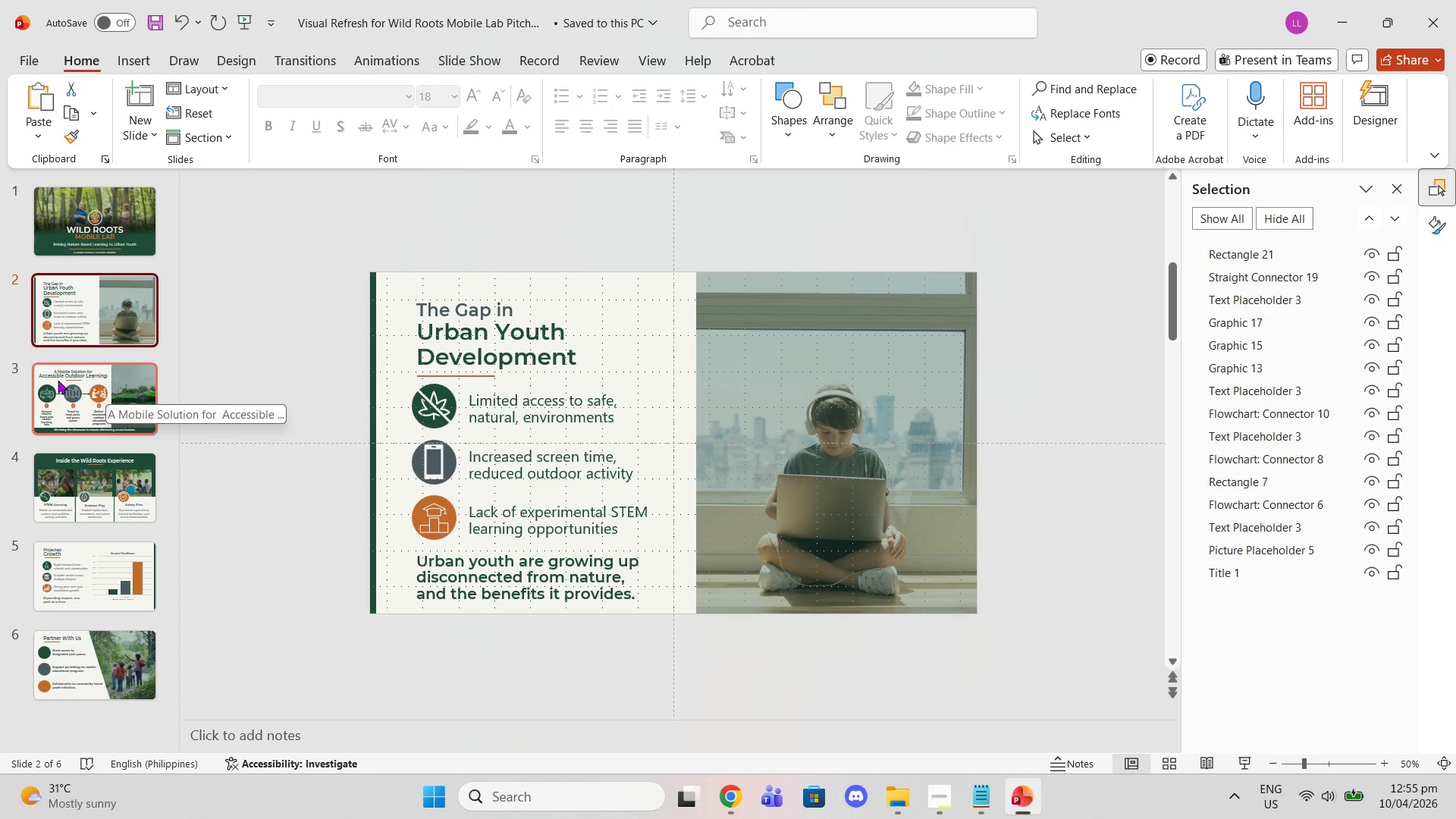 
wait(8.07)
 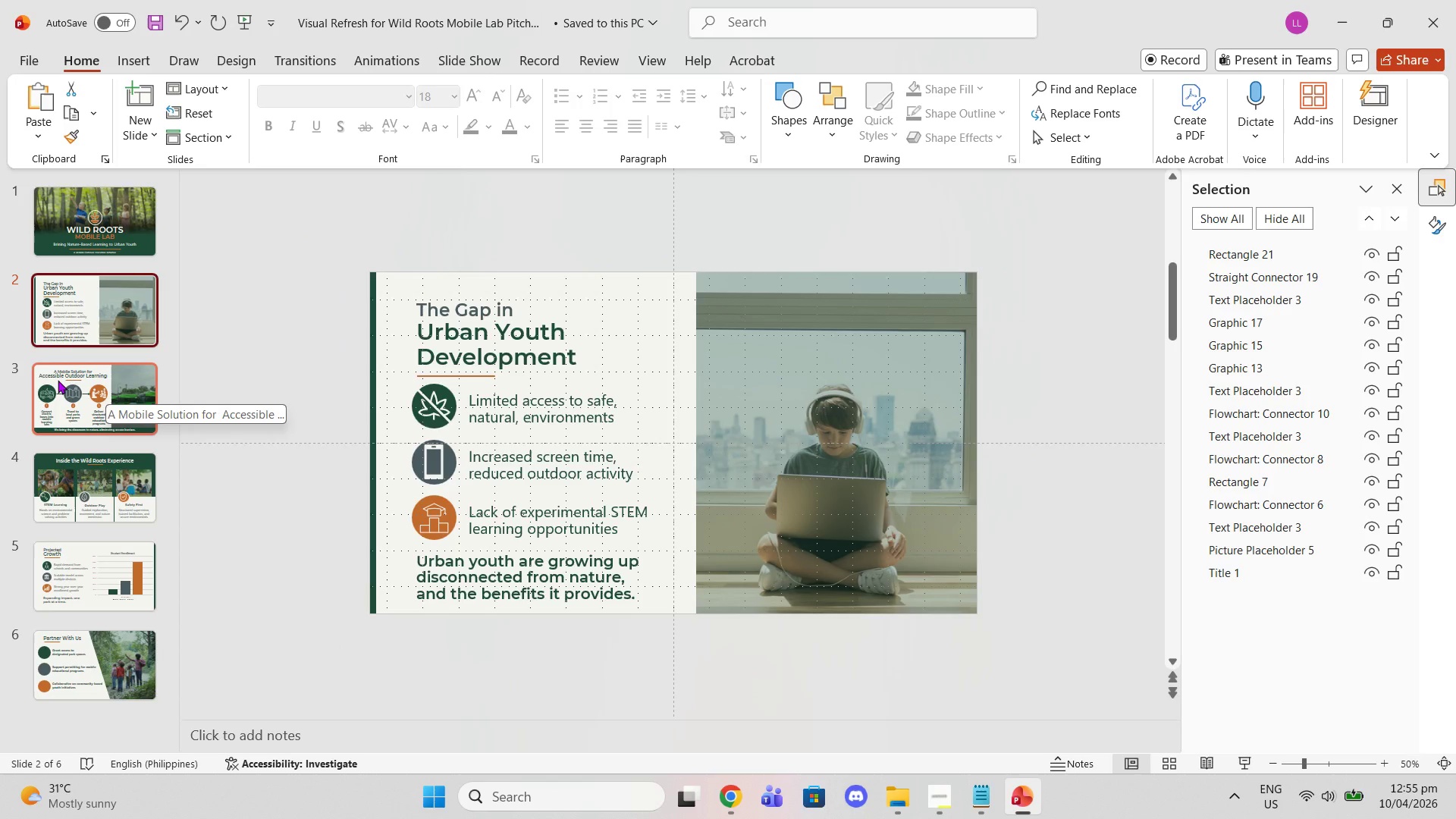 
scroll: coordinate [37, 404], scroll_direction: down, amount: 1.0
 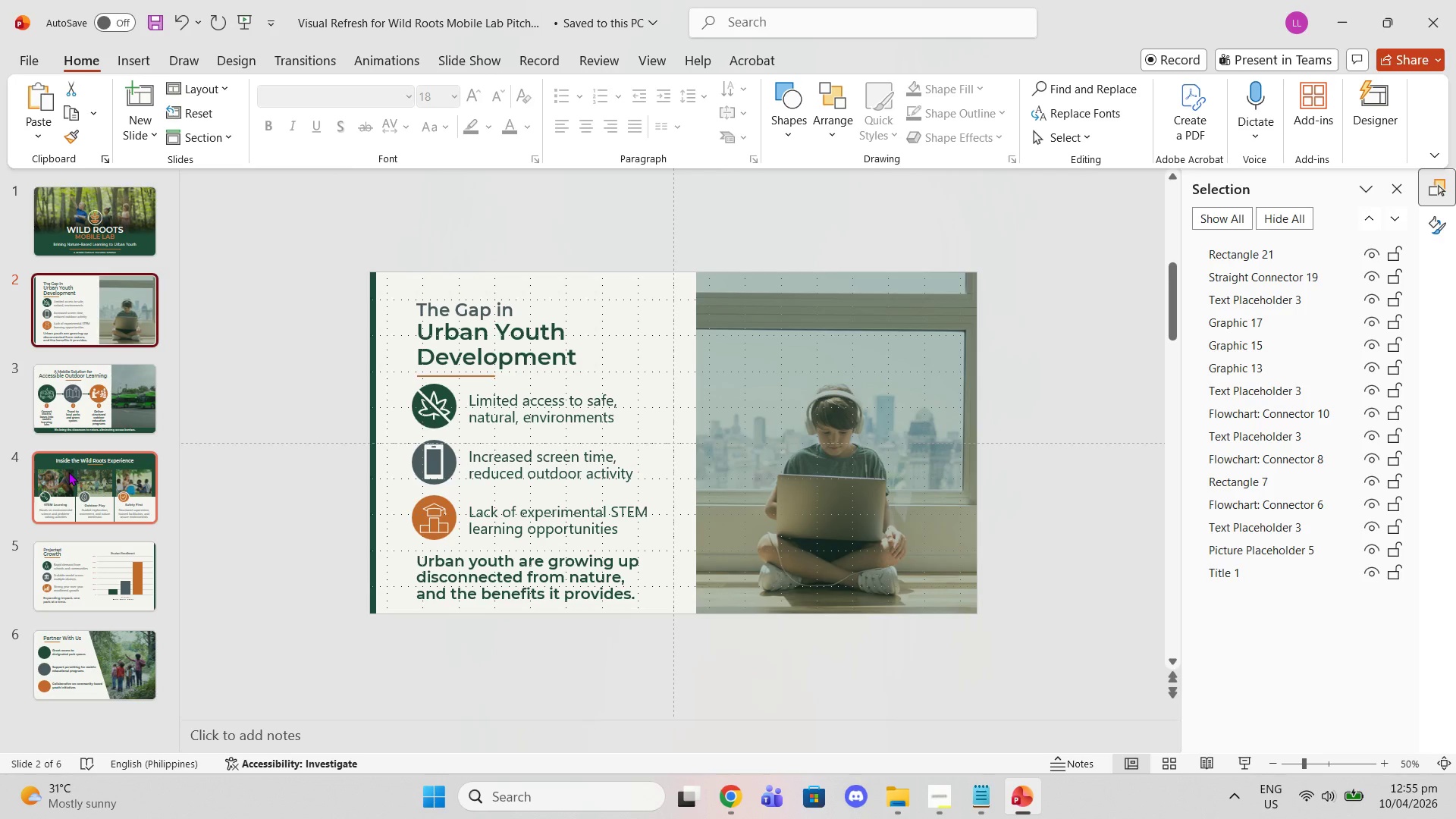 
left_click([68, 472])
 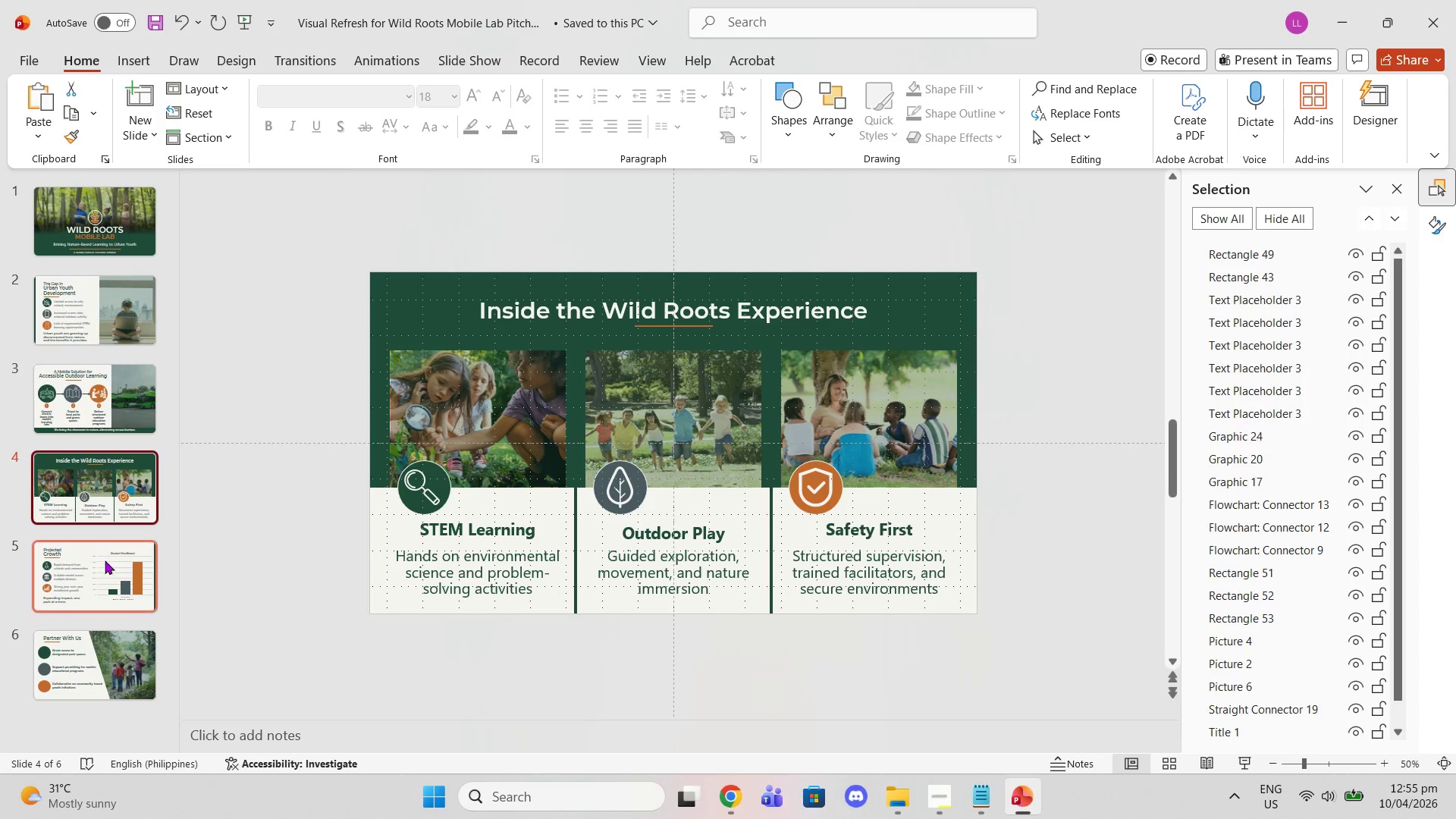 
left_click([105, 560])
 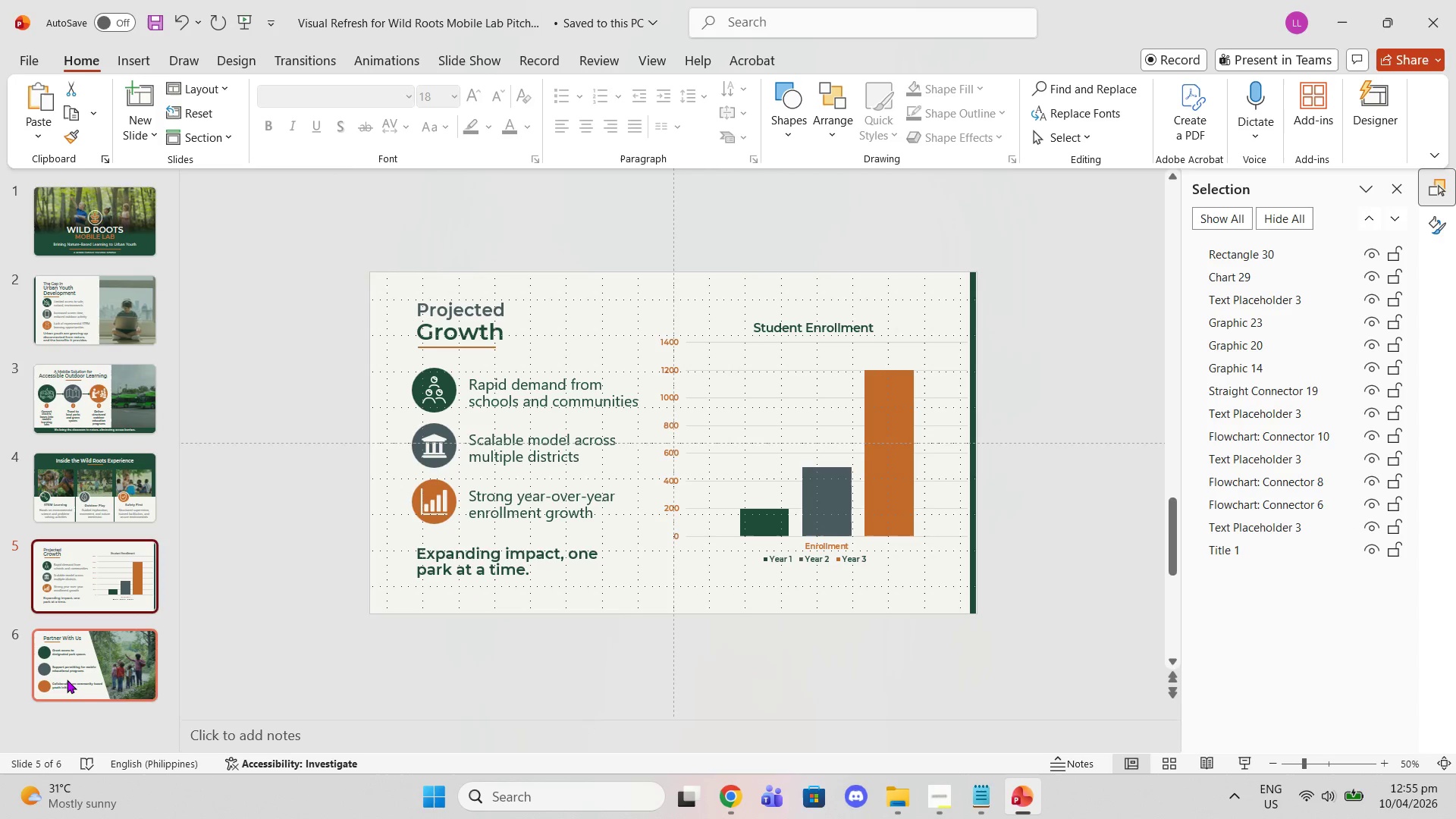 
left_click([67, 679])
 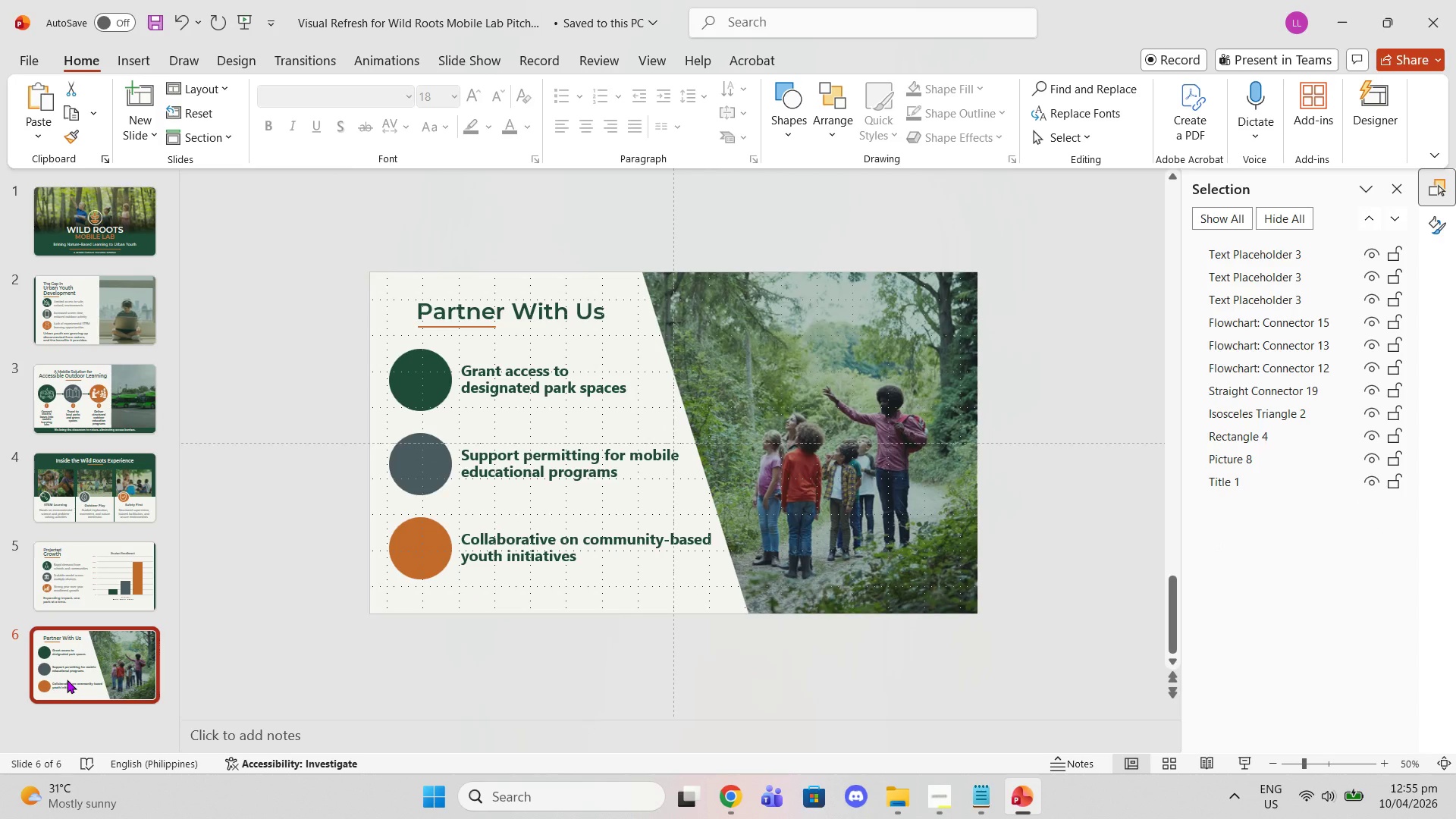 
wait(20.81)
 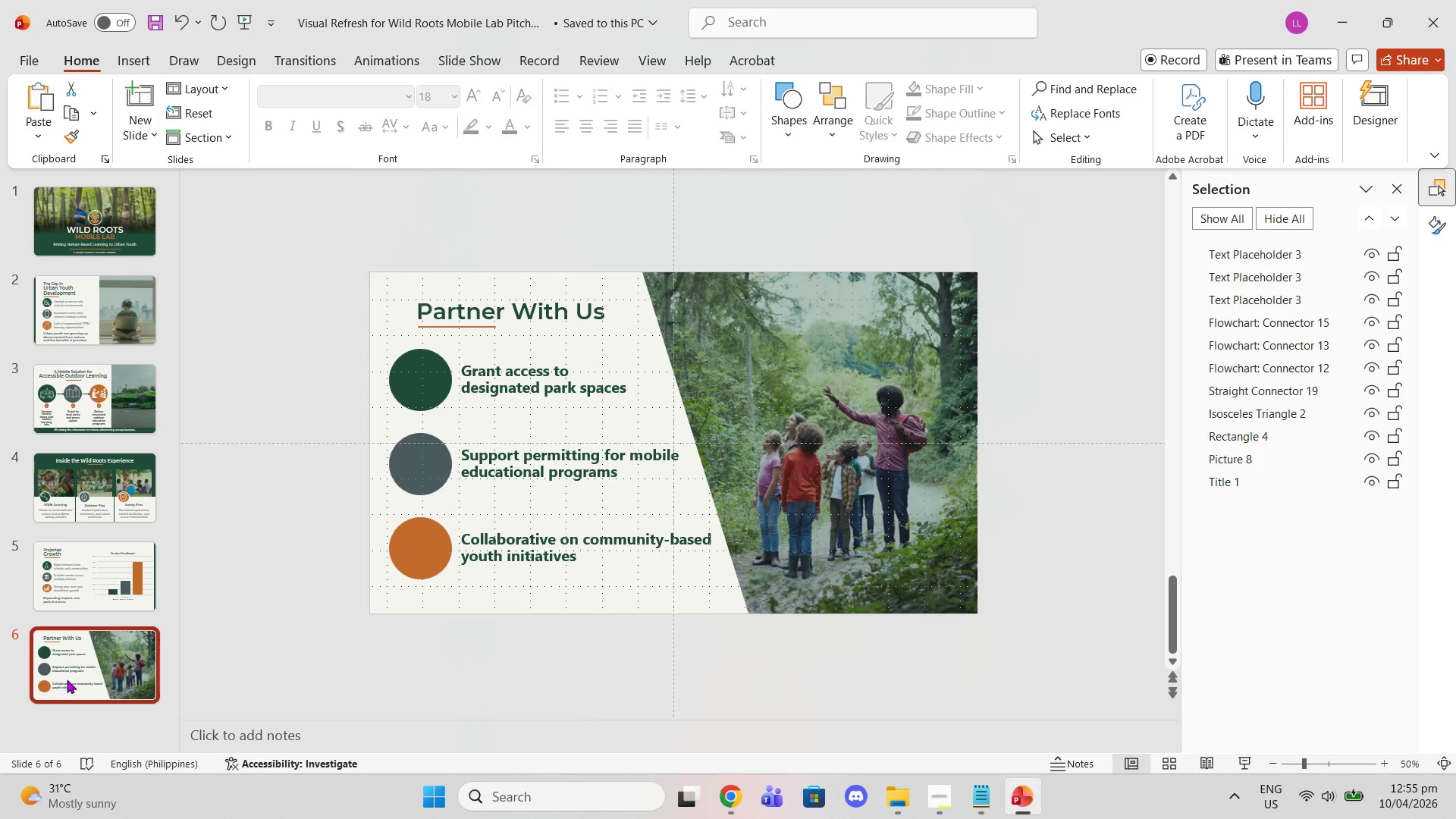 
key(Backspace)
 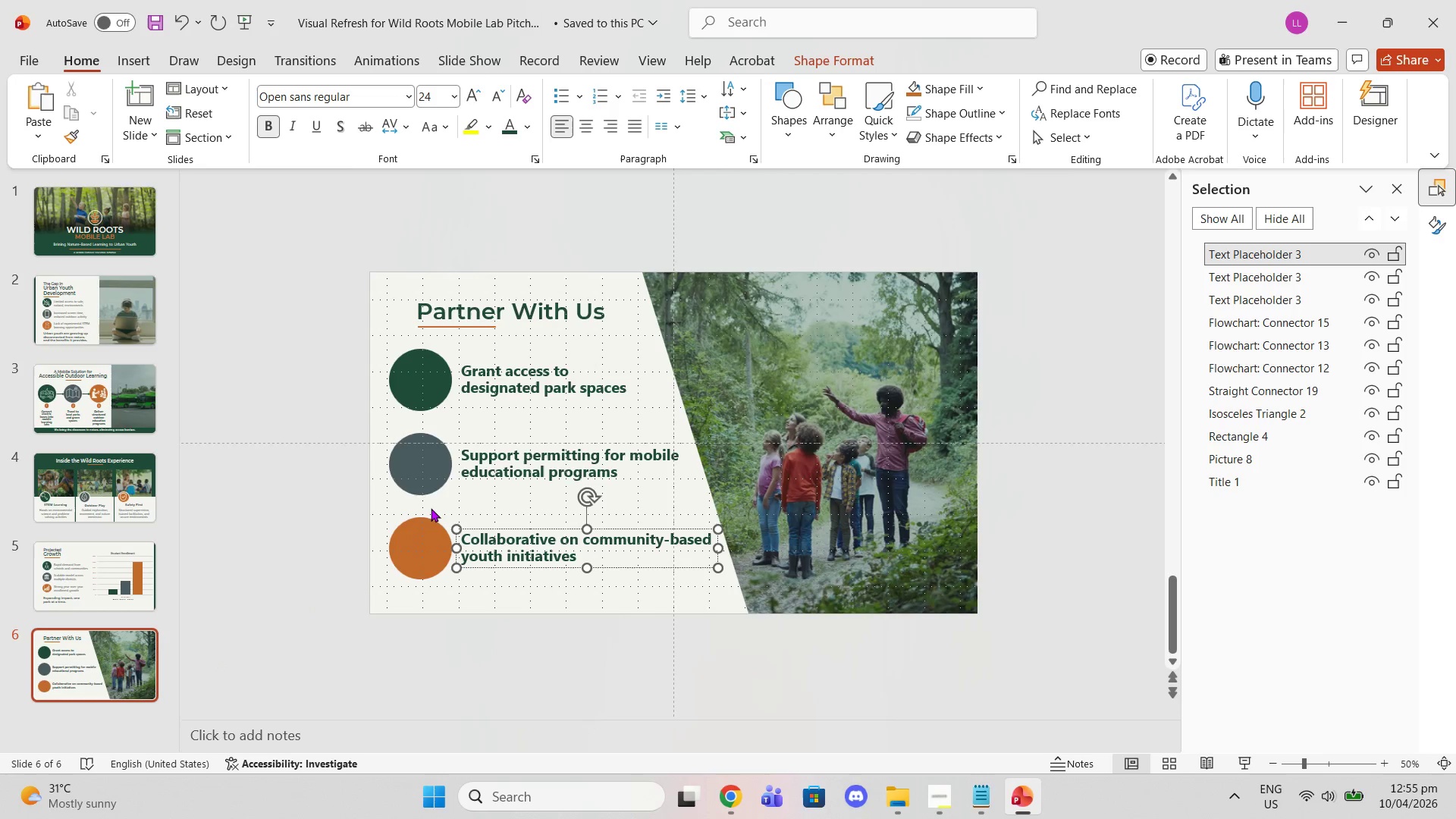 
key(Backspace)
 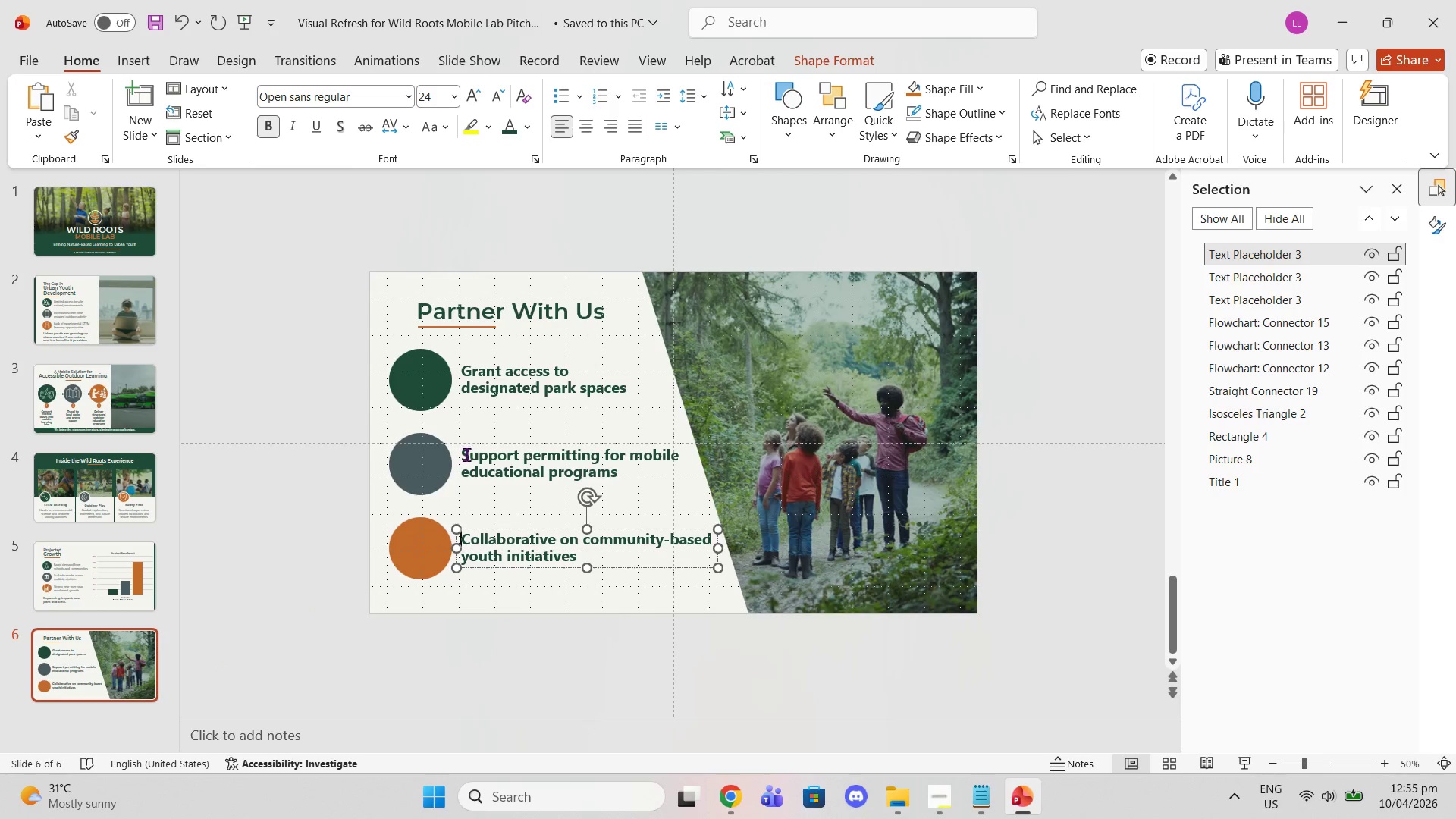 
left_click([466, 454])
 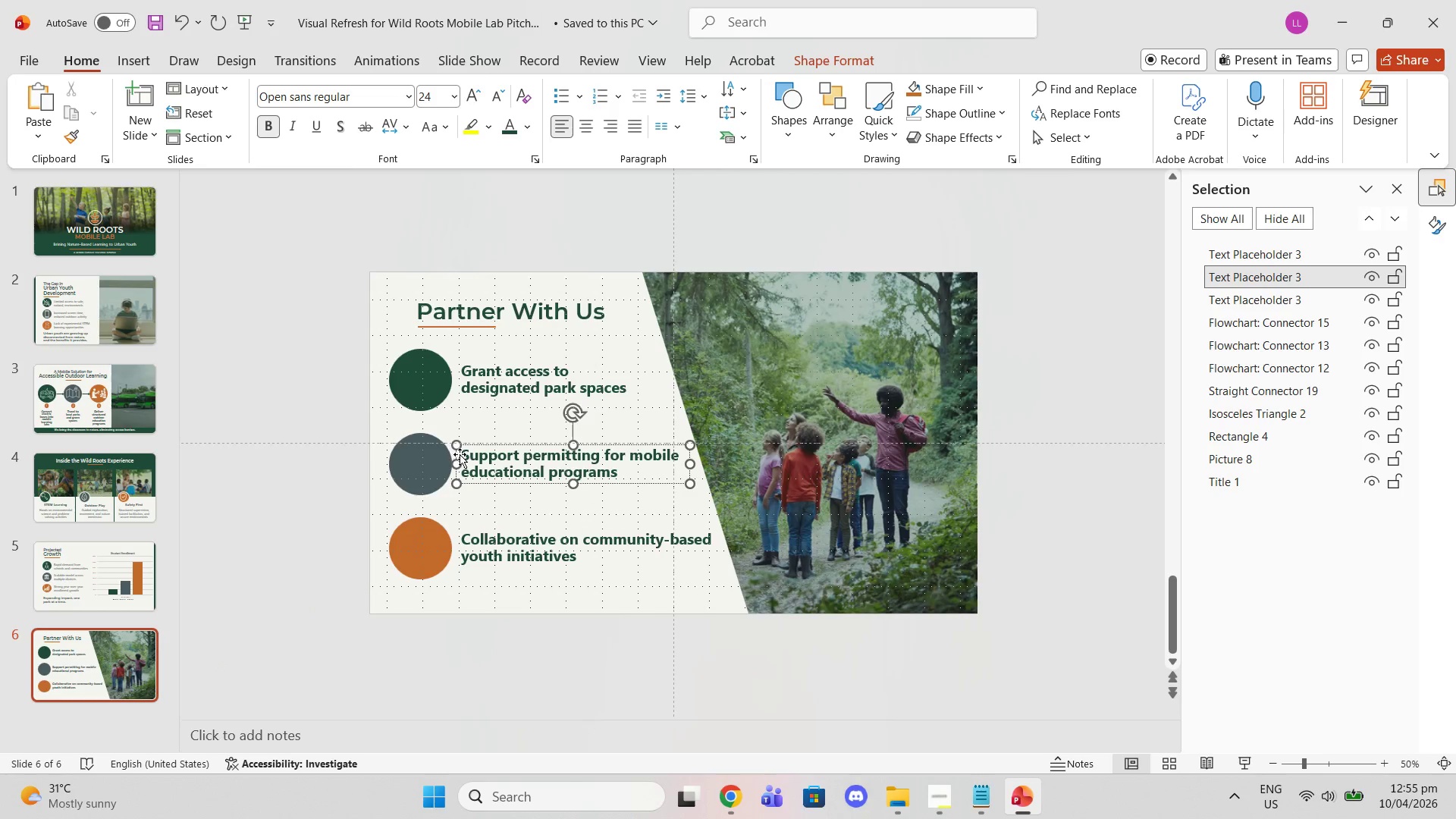 
left_click([463, 456])
 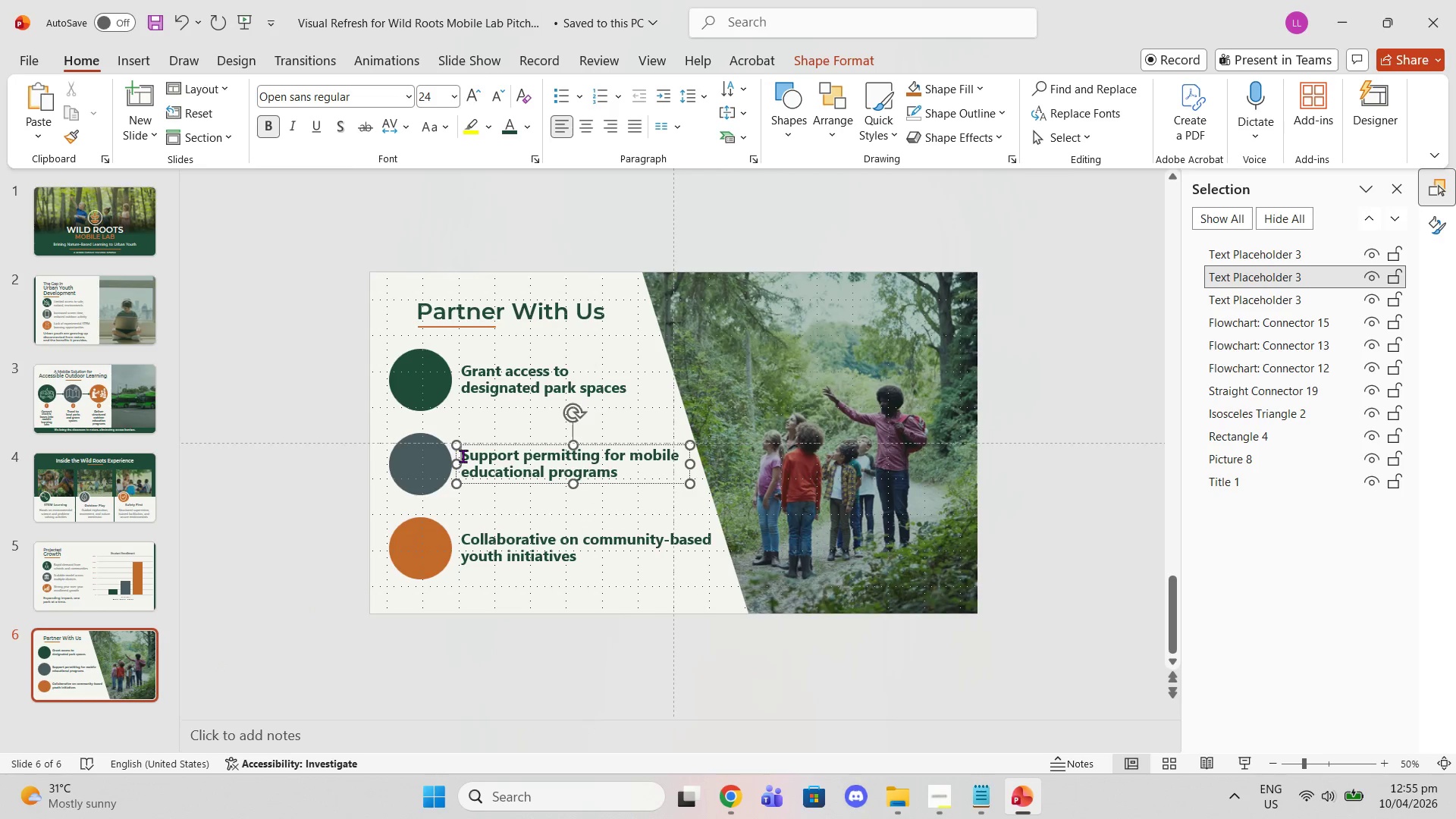 
key(Backspace)
 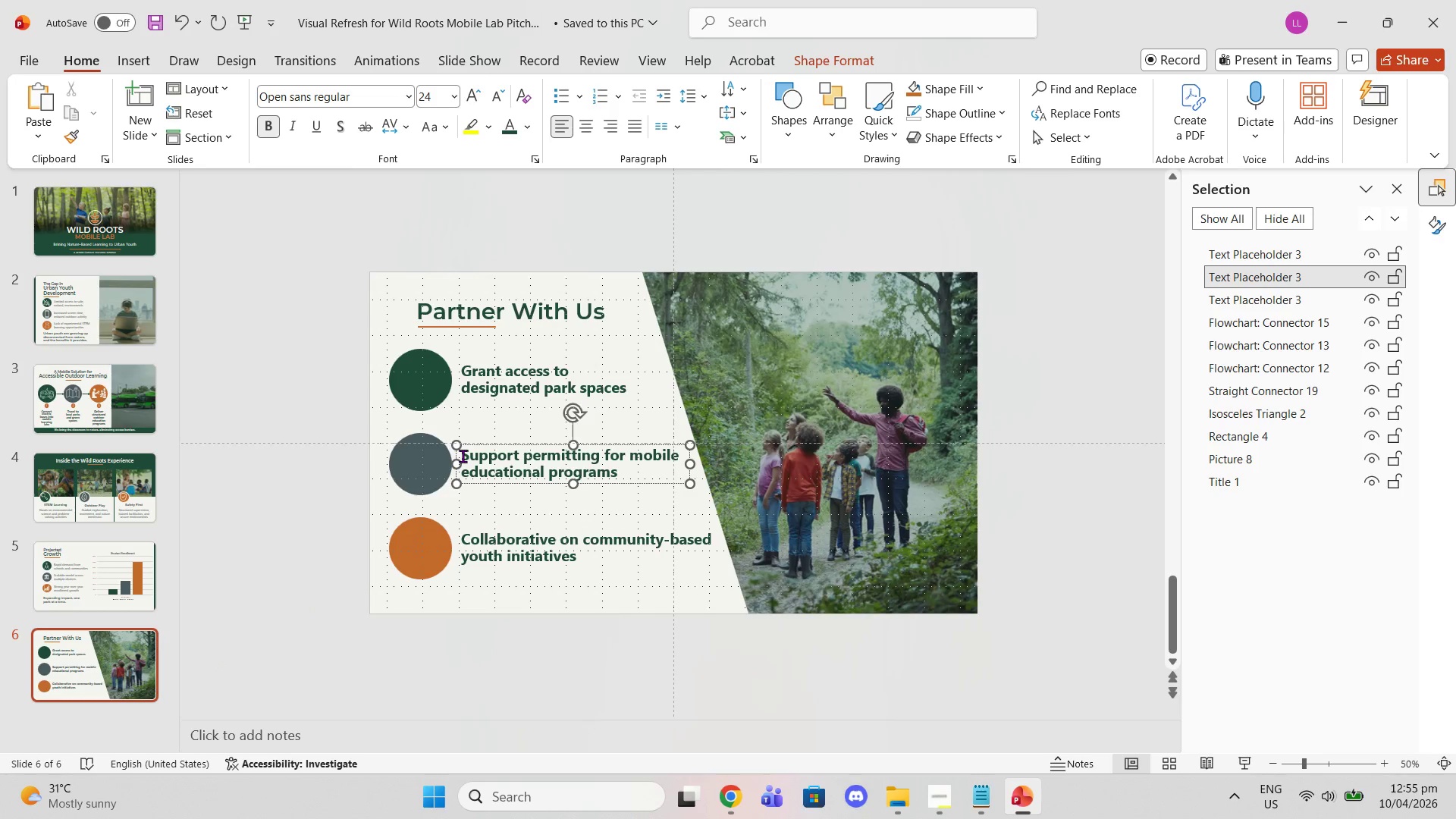 
key(Backspace)
 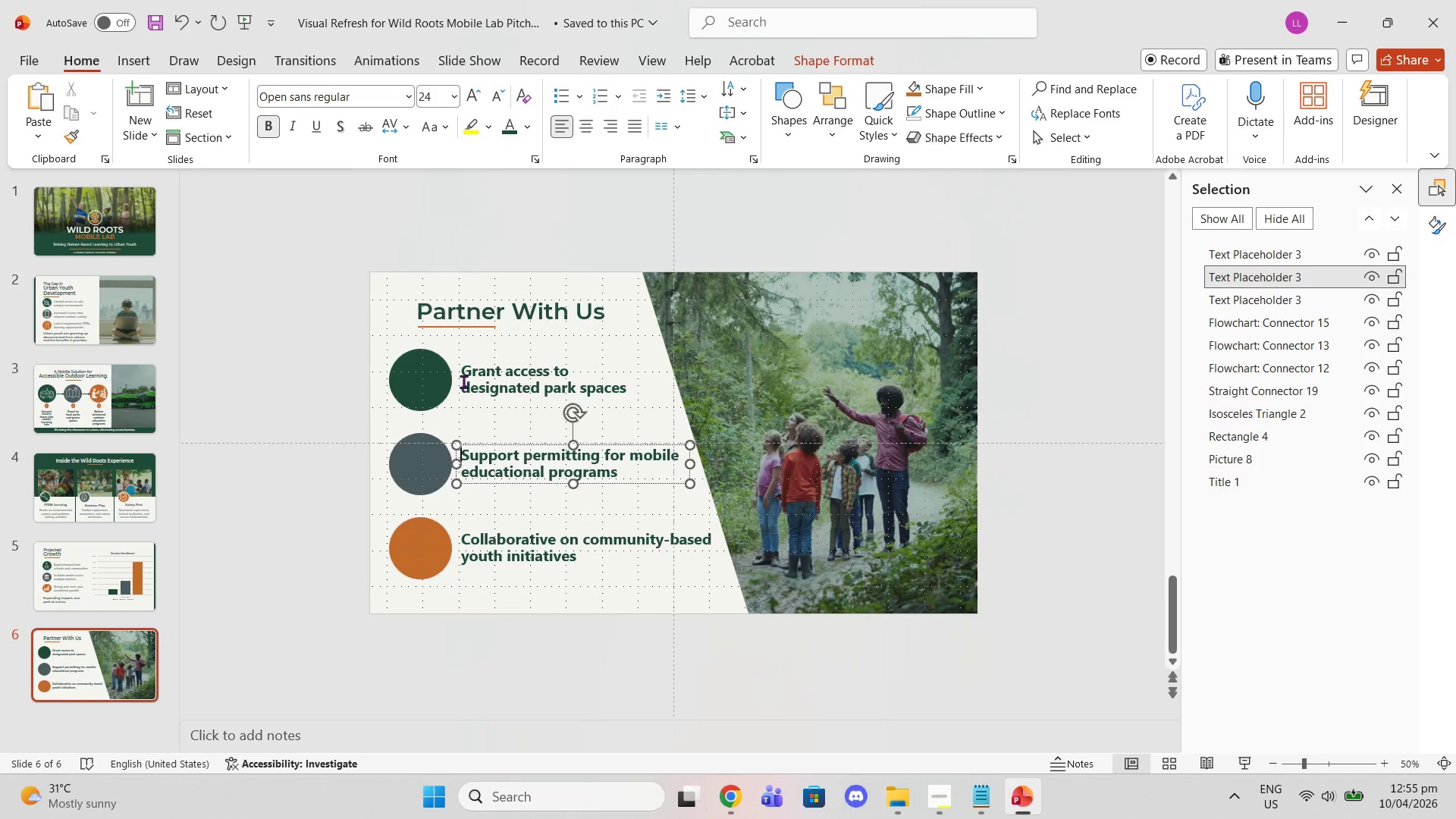 
left_click([463, 381])
 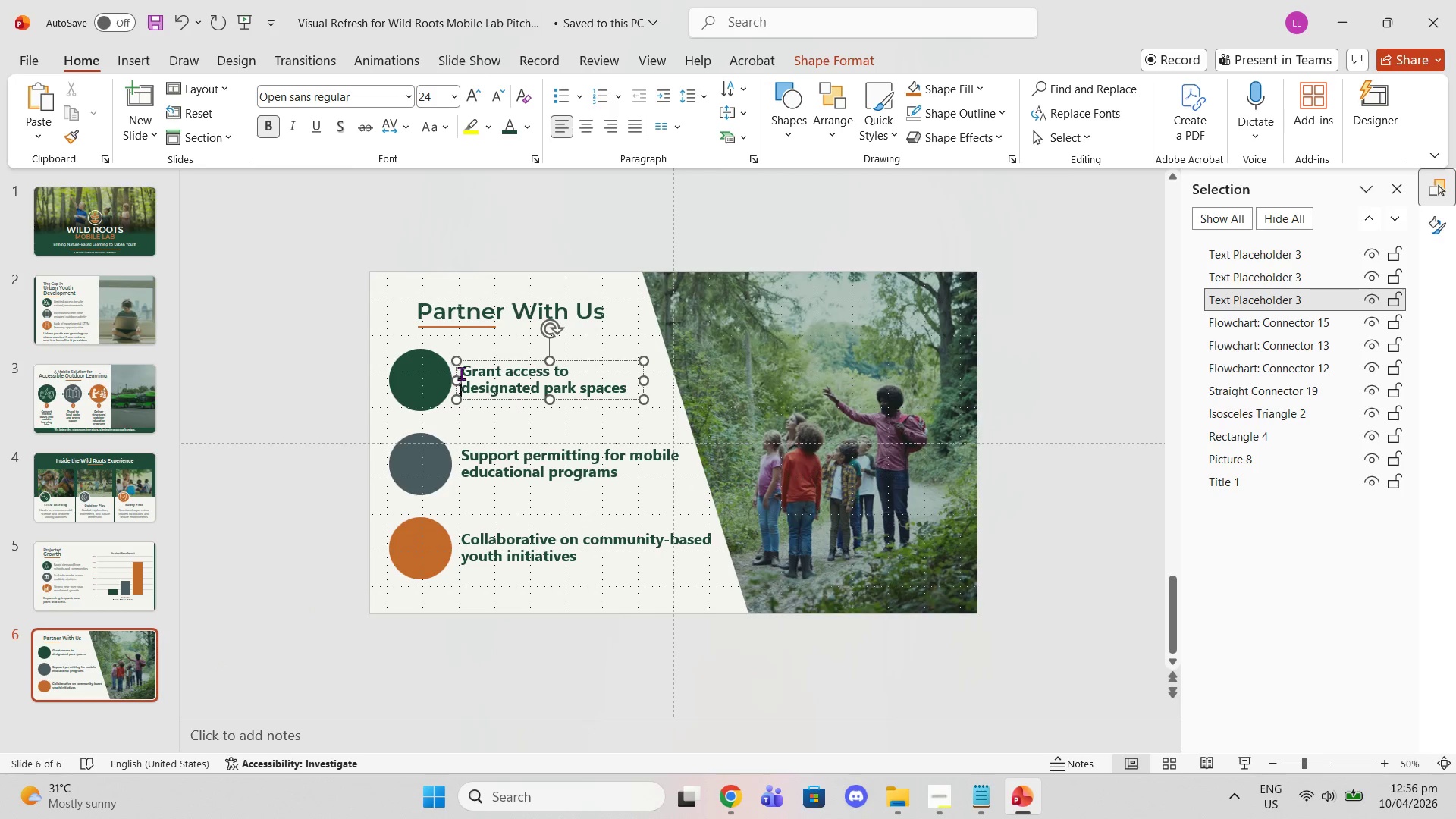 
left_click([461, 373])
 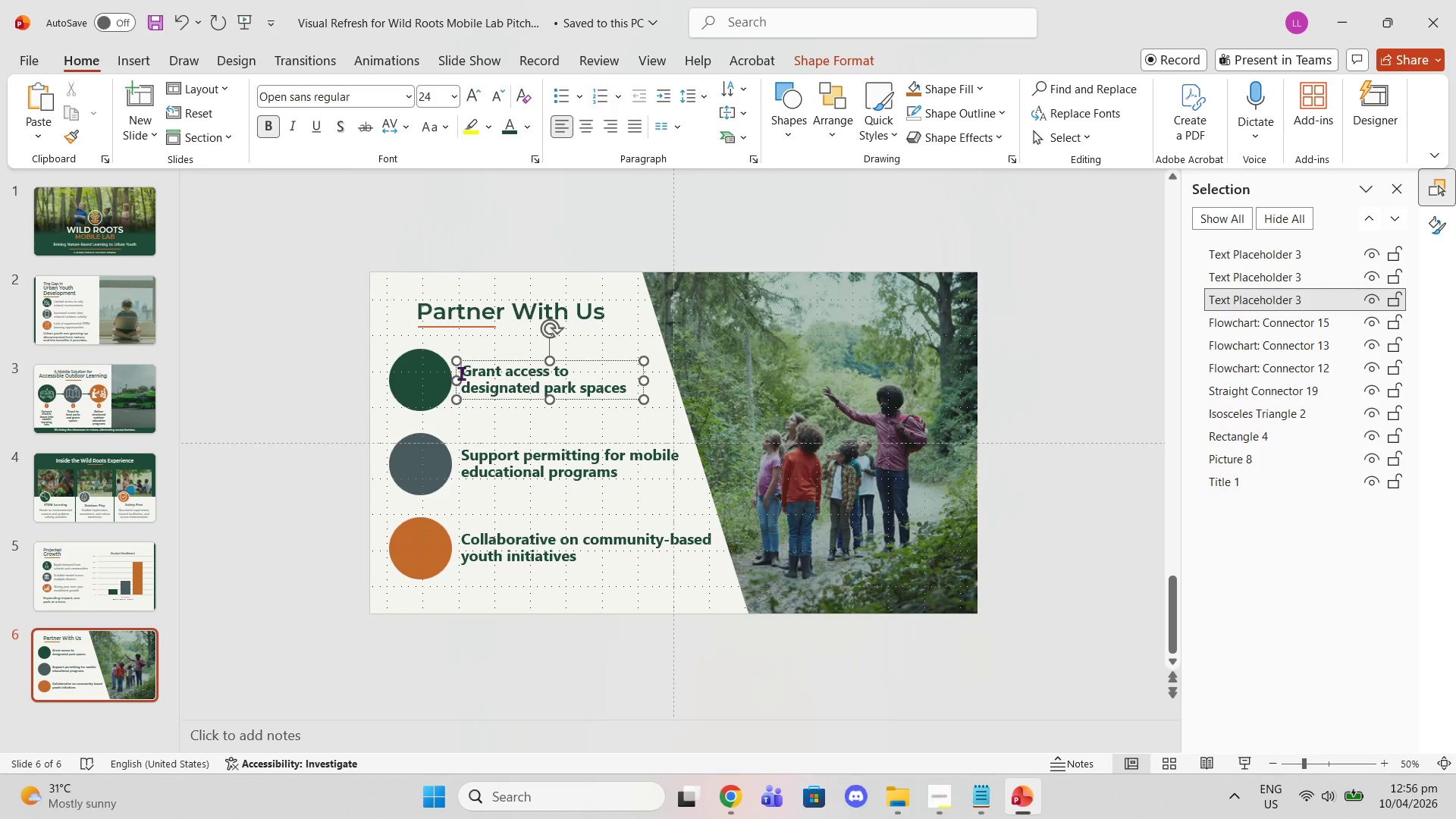 
key(Backspace)
 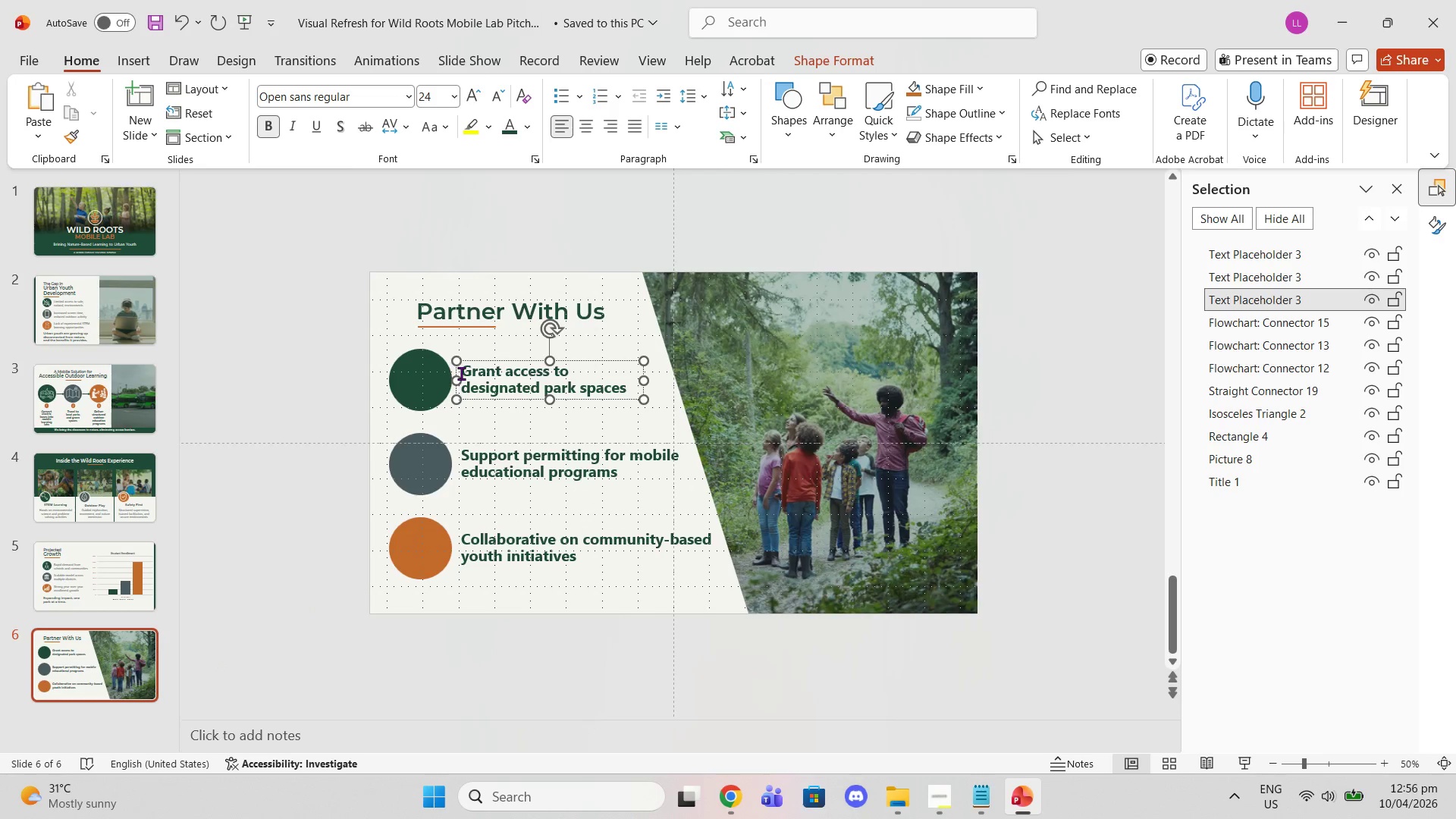 
key(Backspace)
 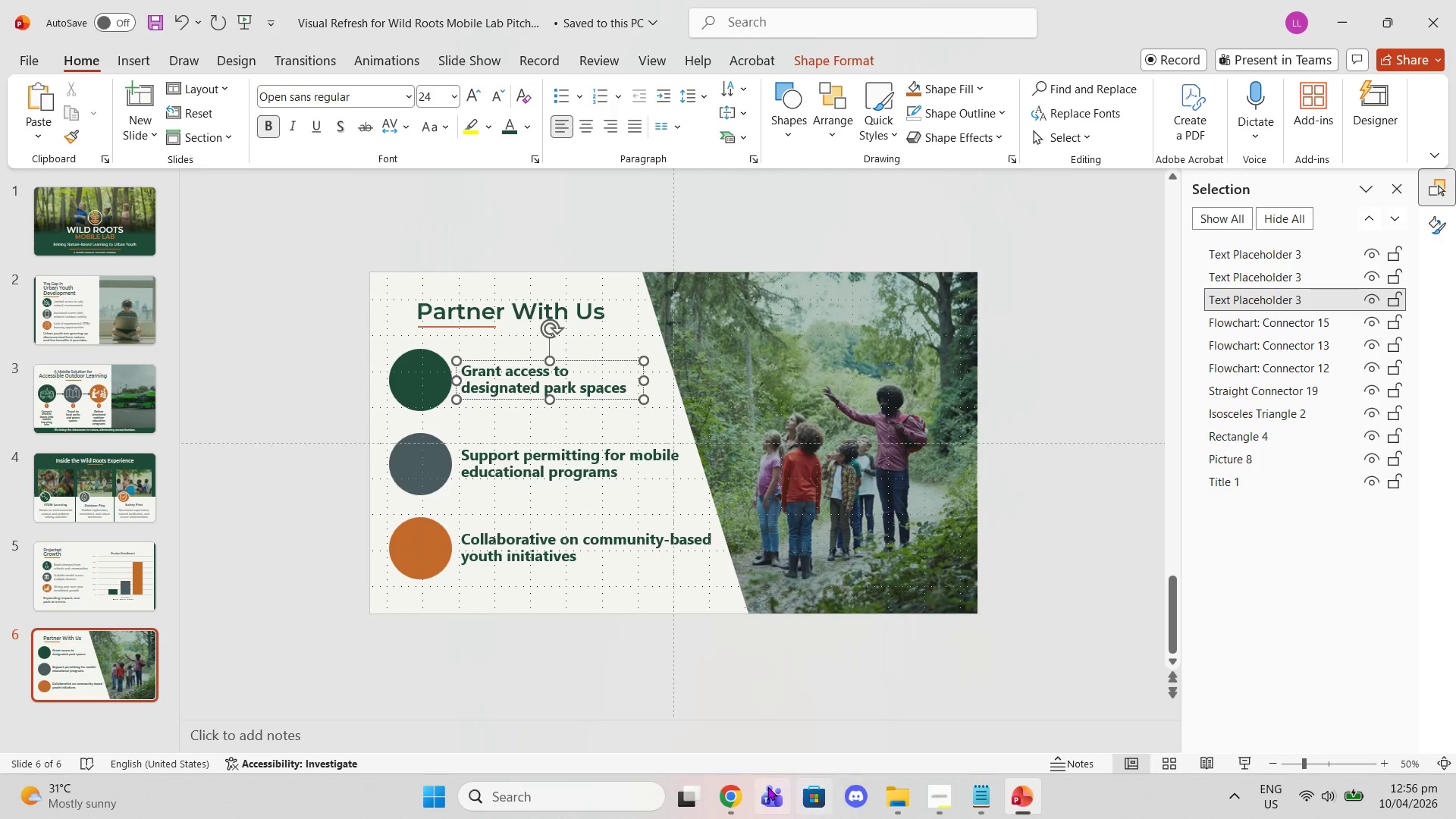 
left_click([746, 788])
 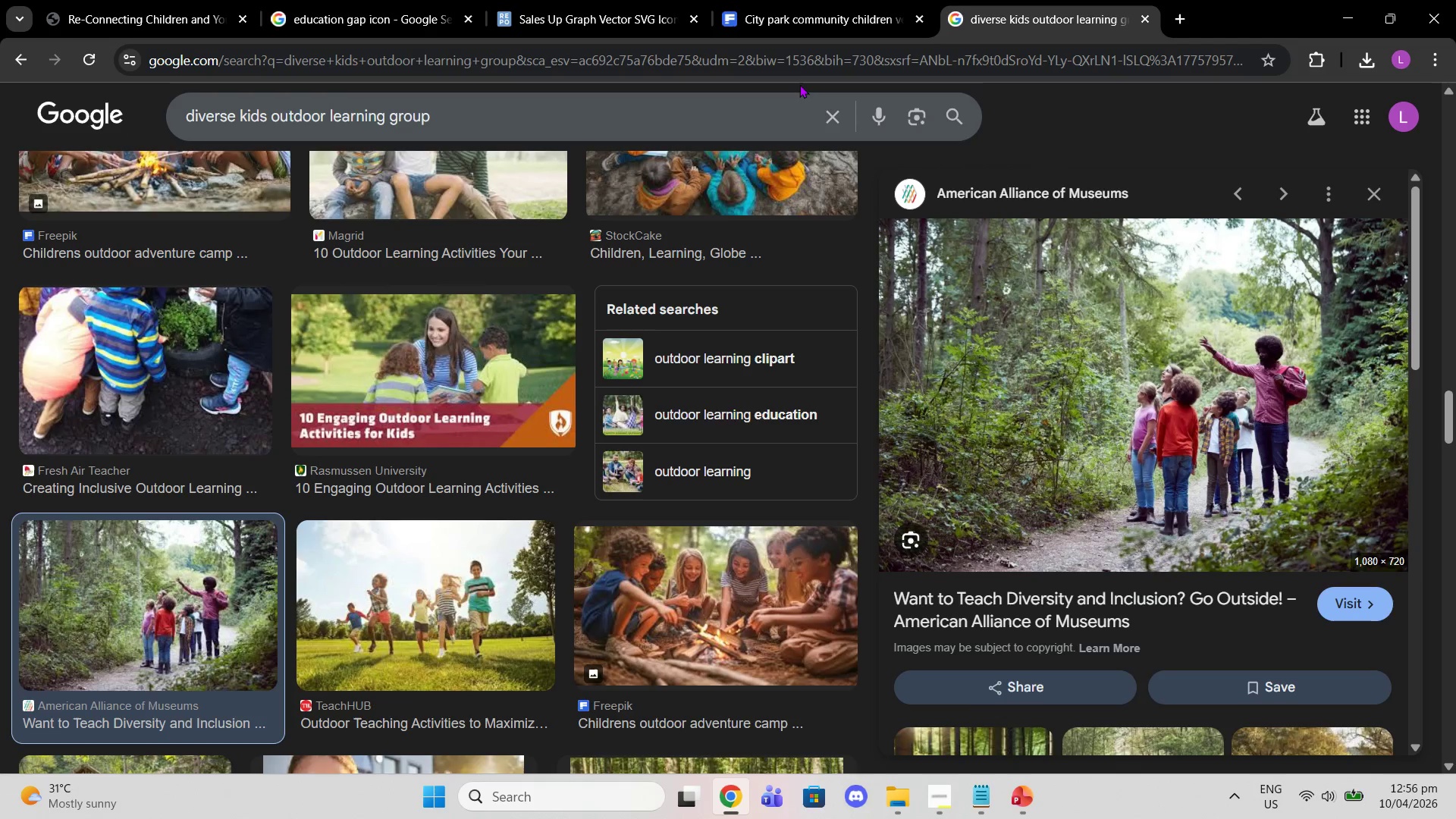 
left_click([802, 8])
 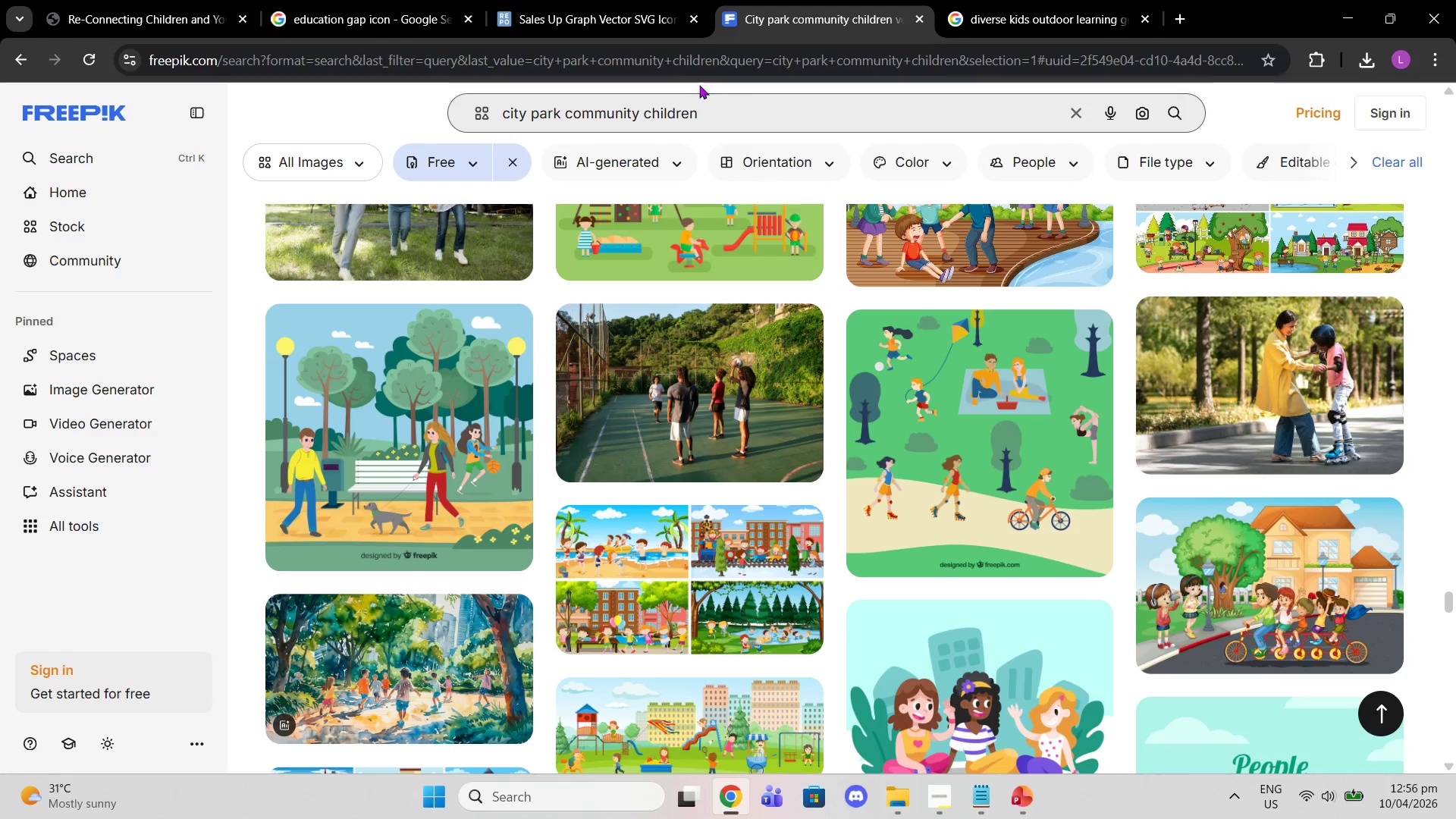 
left_click([617, 0])
 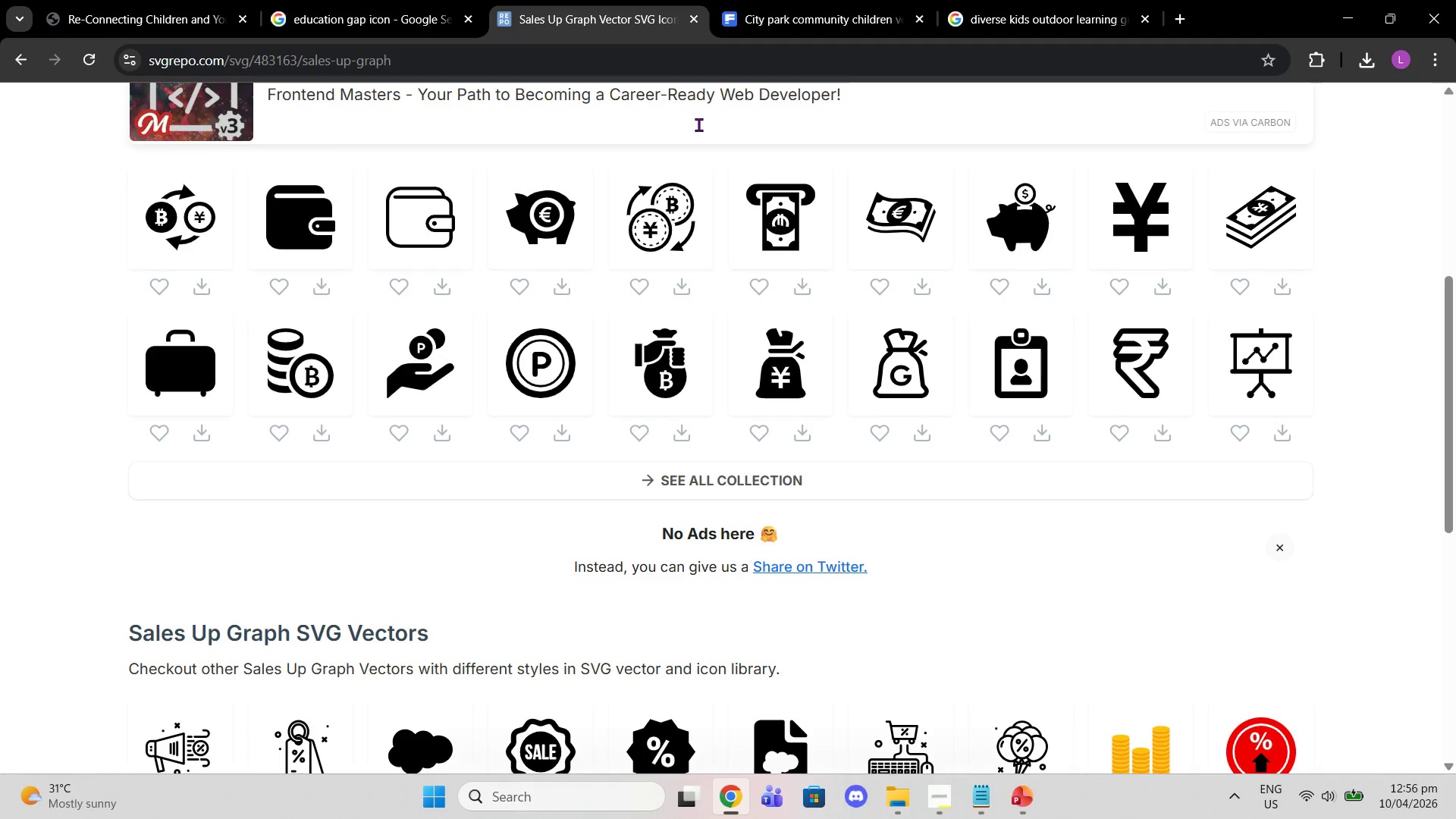 
scroll: coordinate [695, 239], scroll_direction: up, amount: 11.0
 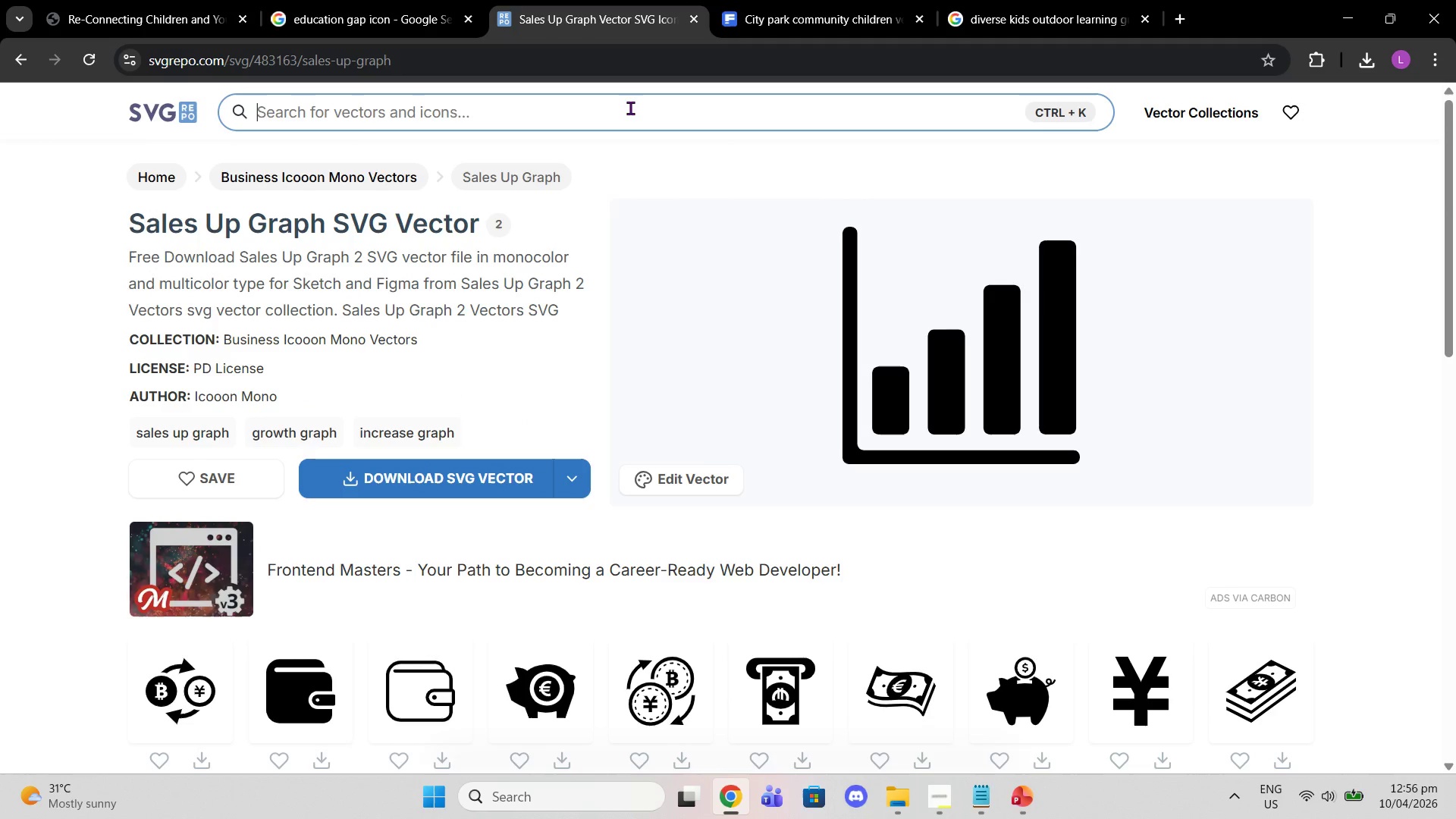 
left_click([630, 108])
 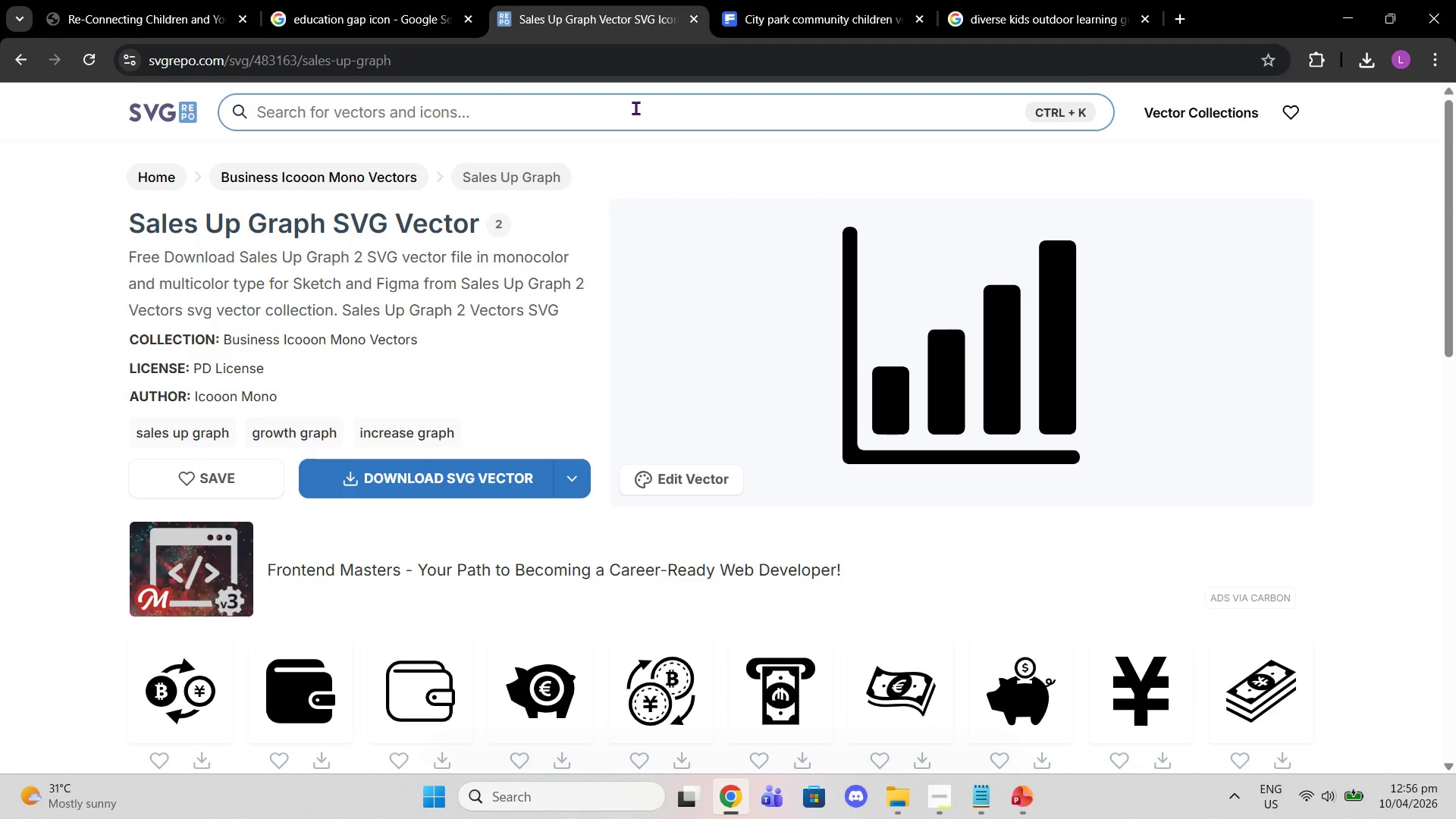 
wait(5.09)
 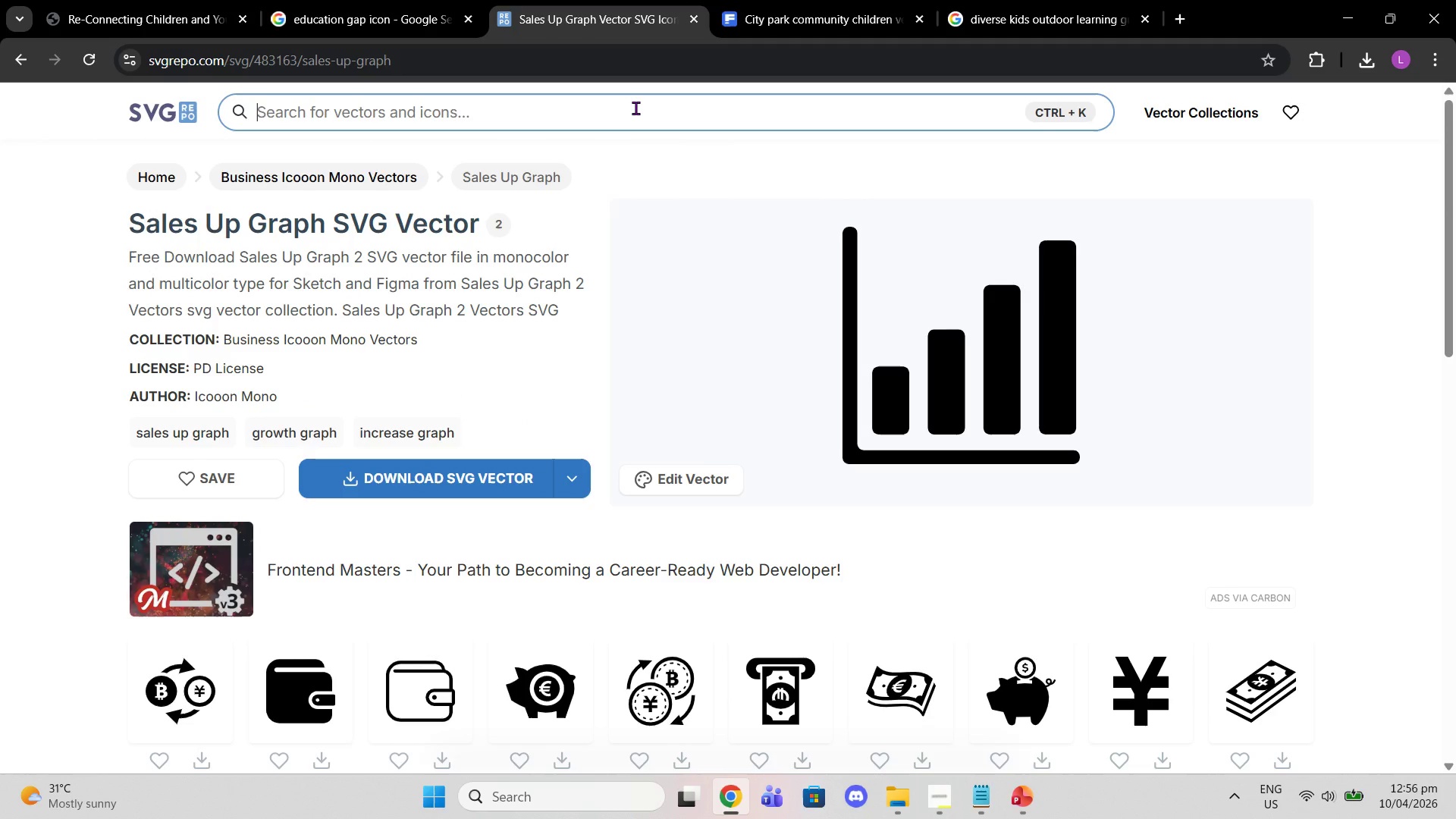 
type(partnership icon'=)
 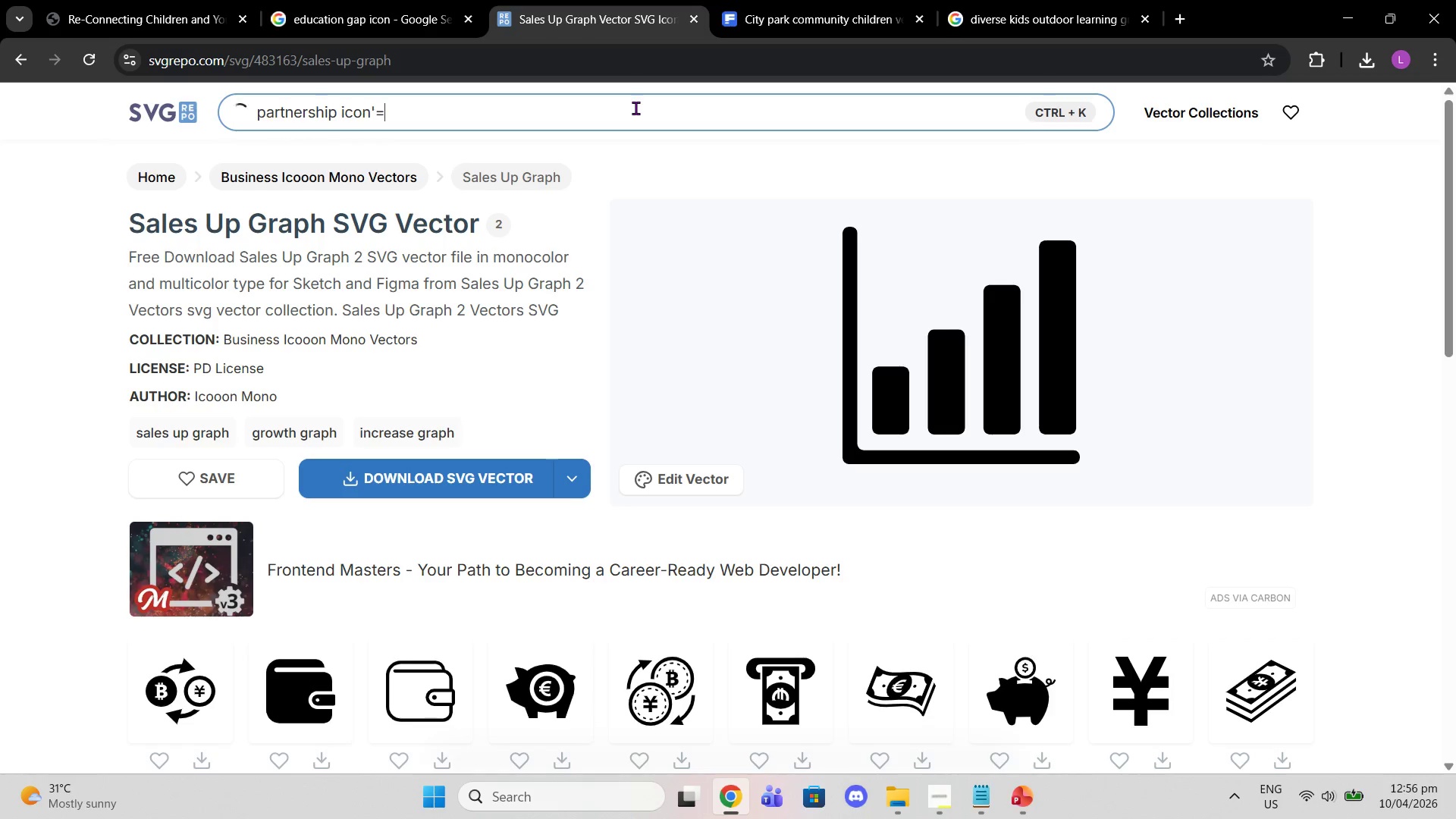 
key(Enter)
 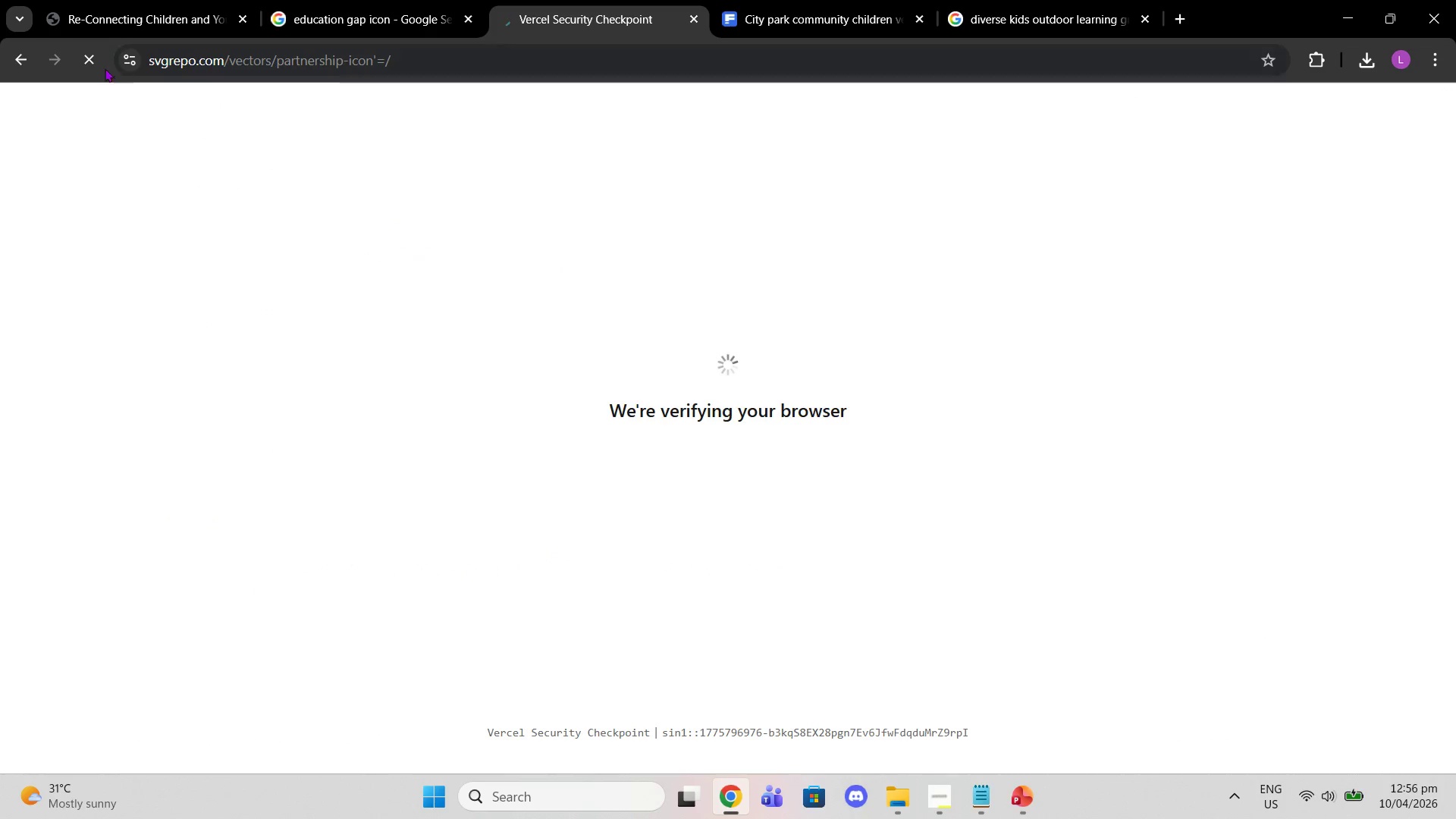 
wait(5.2)
 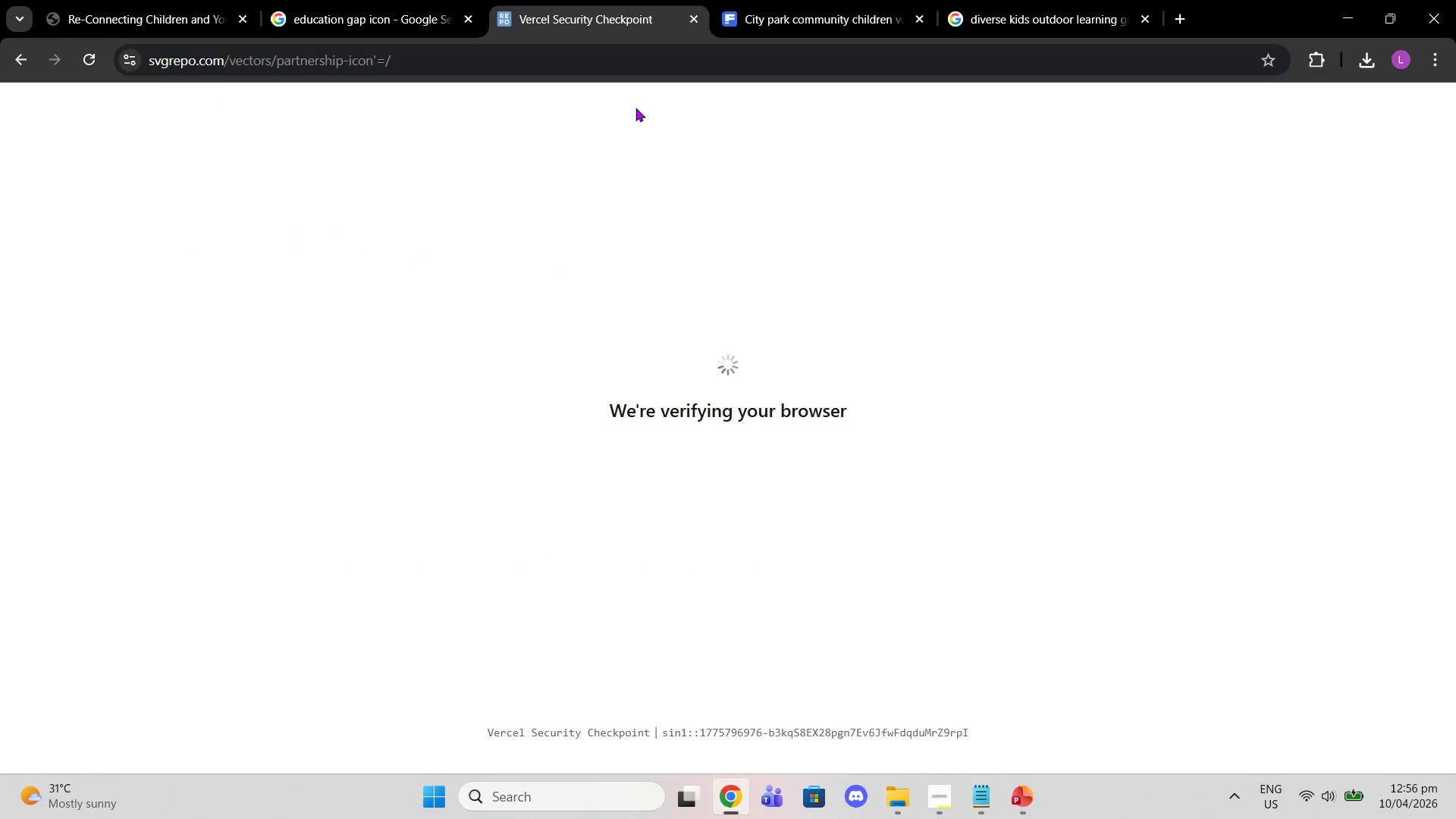 
left_click([385, 121])
 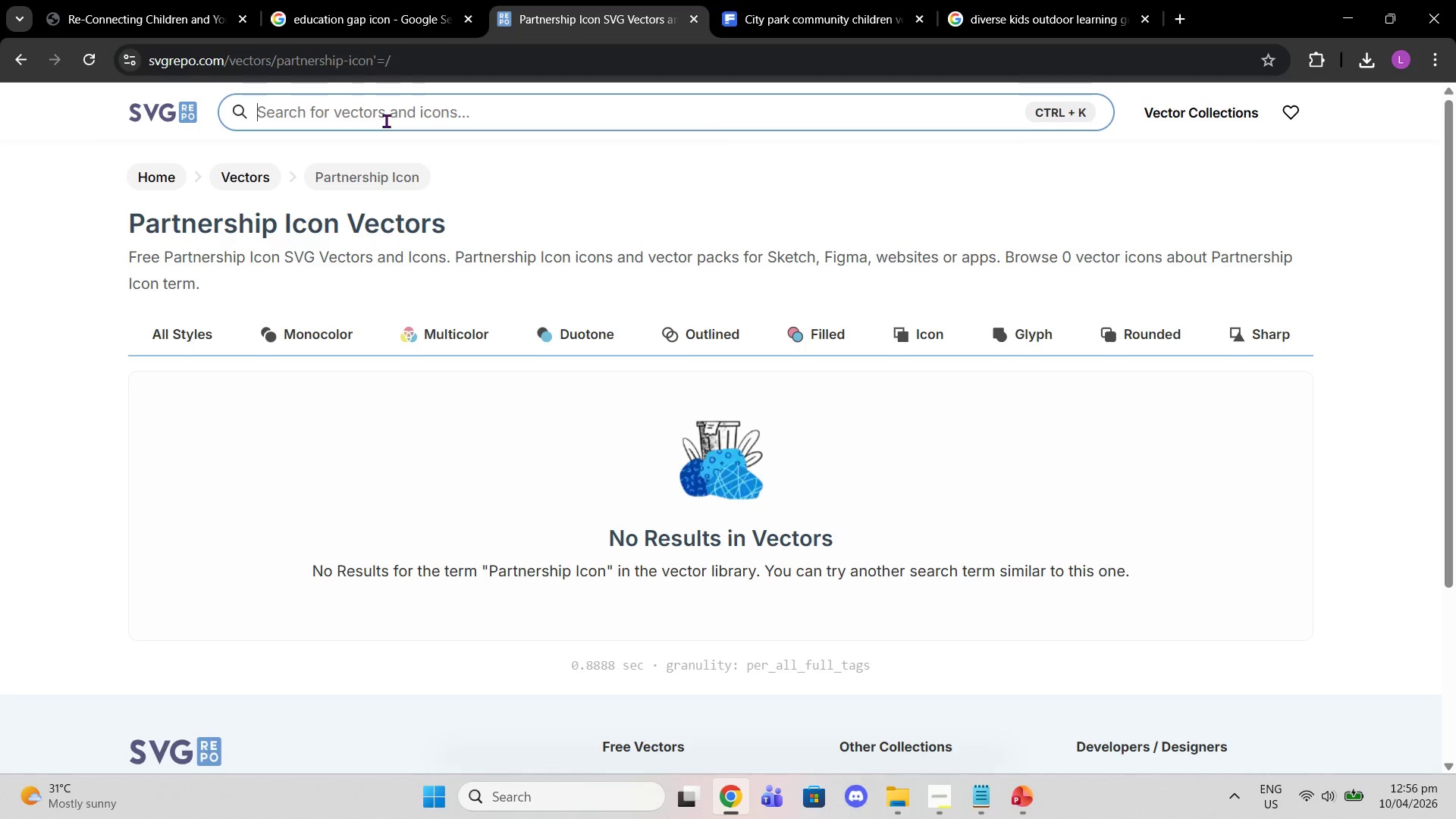 
type(partnership icon)
 